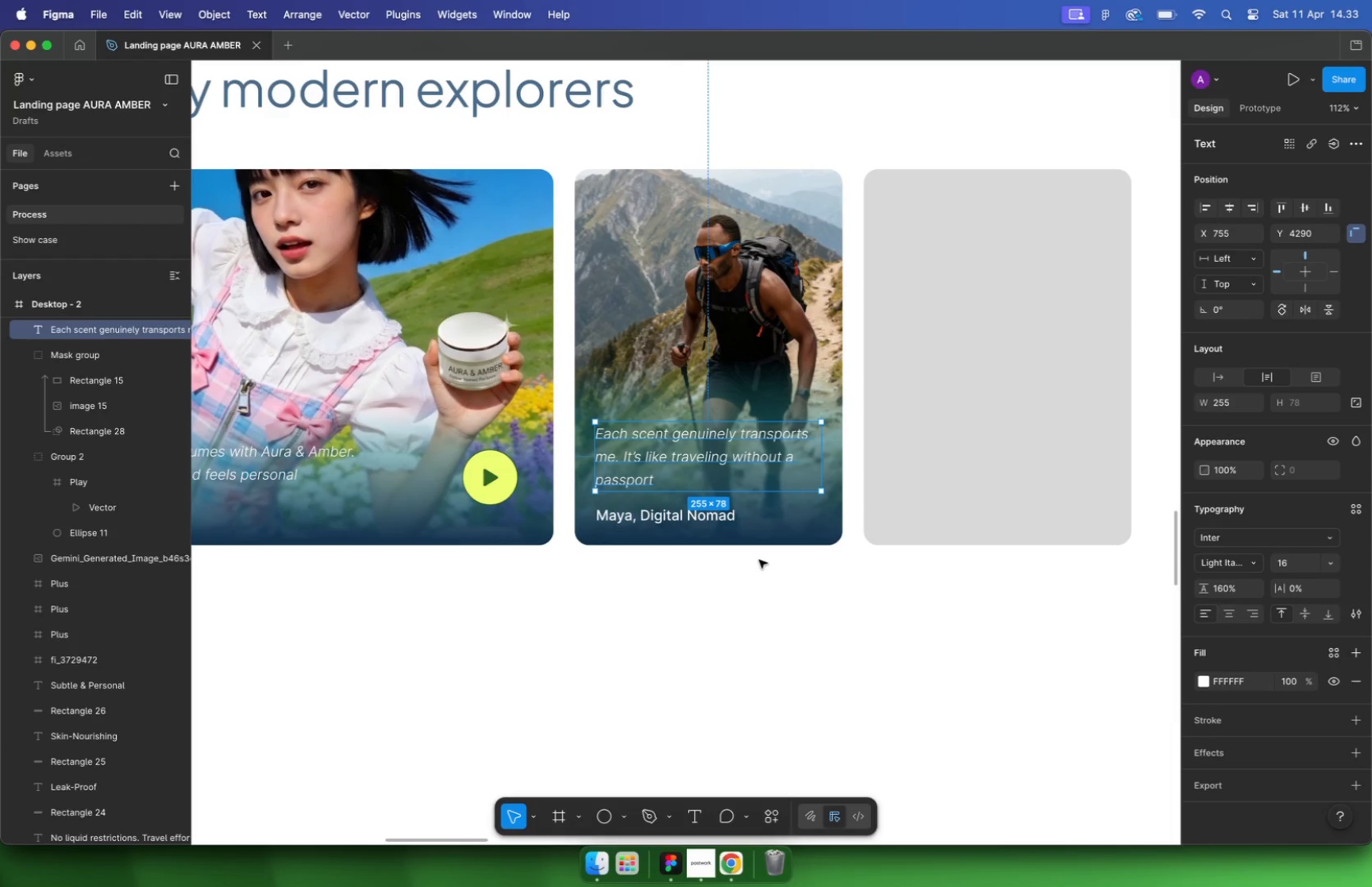 
hold_key(key=CommandLeft, duration=0.5)
scroll: coordinate [310, 421], scroll_direction: up, amount: 4.0
 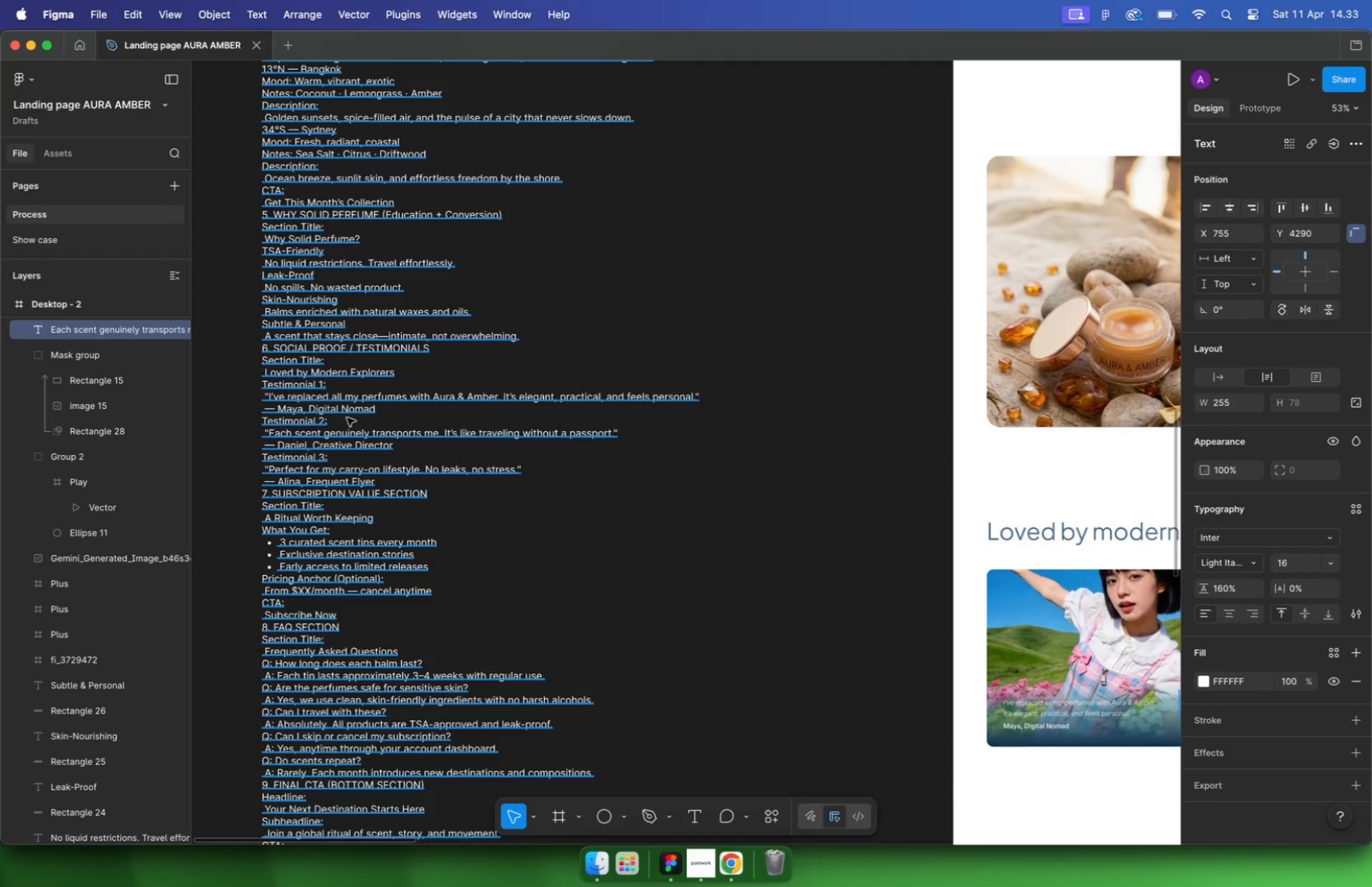 
double_click([382, 457])
 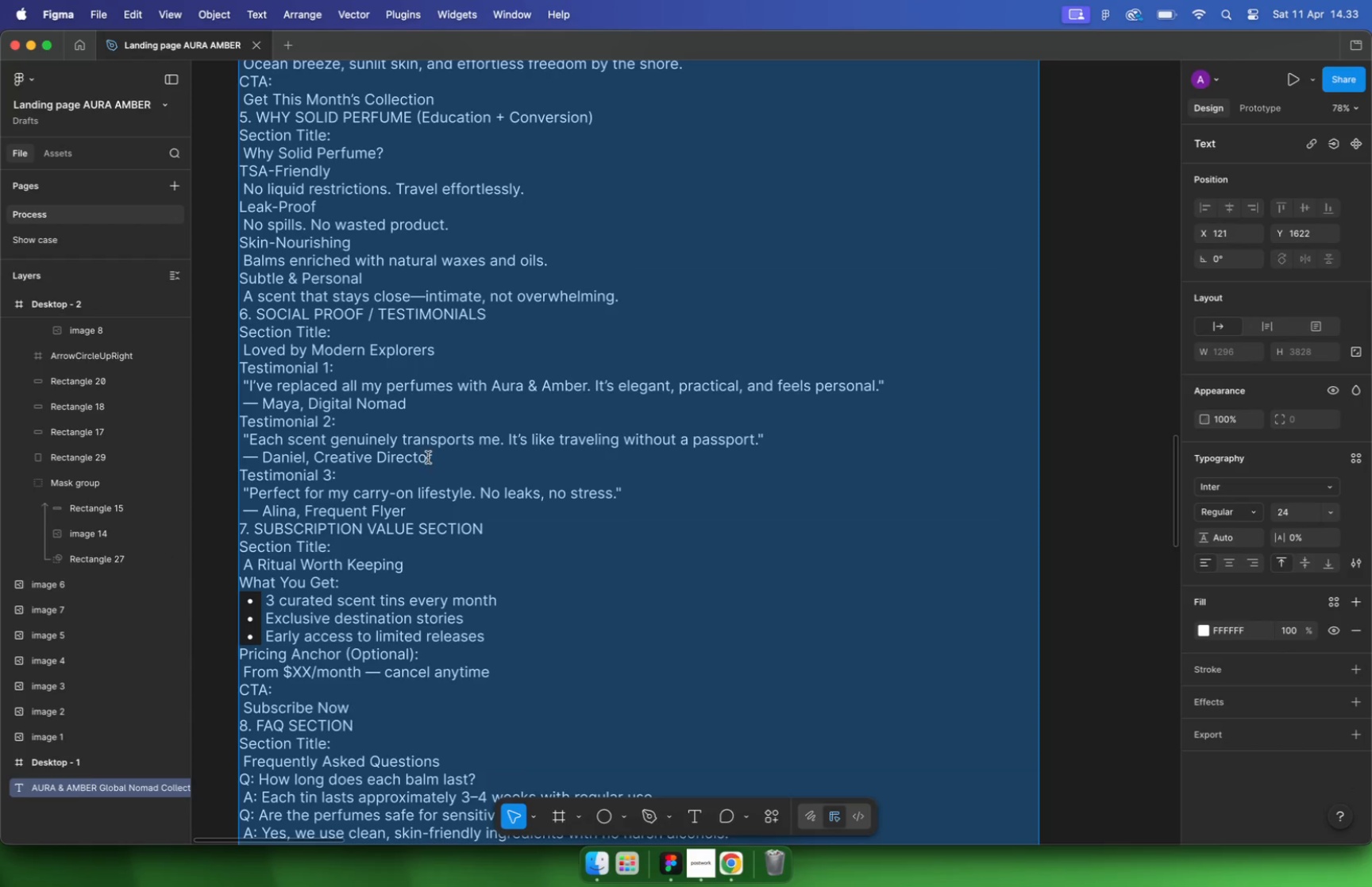 
triple_click([435, 457])
 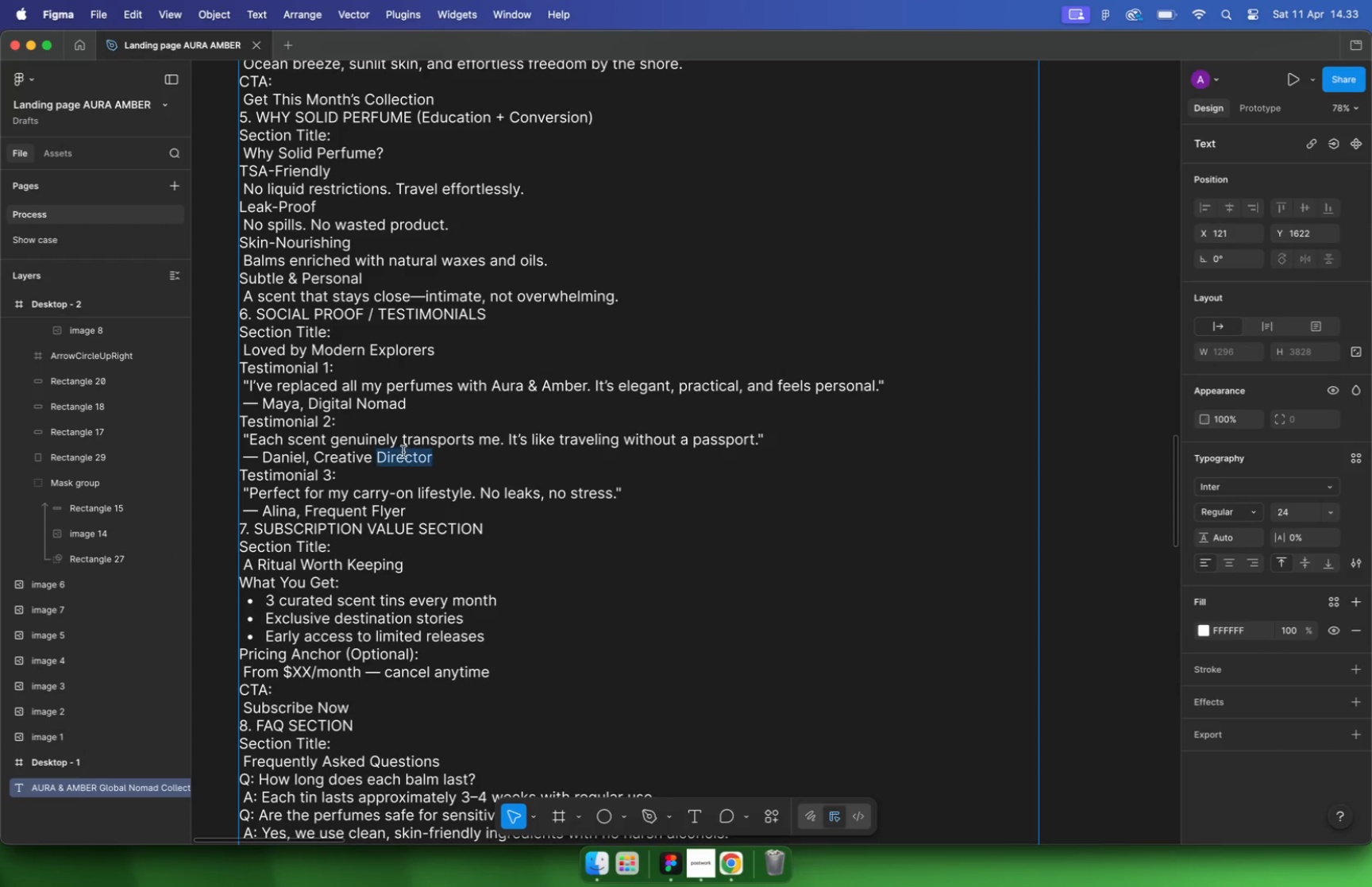 
left_click_drag(start_coordinate=[434, 457], to_coordinate=[263, 452])
 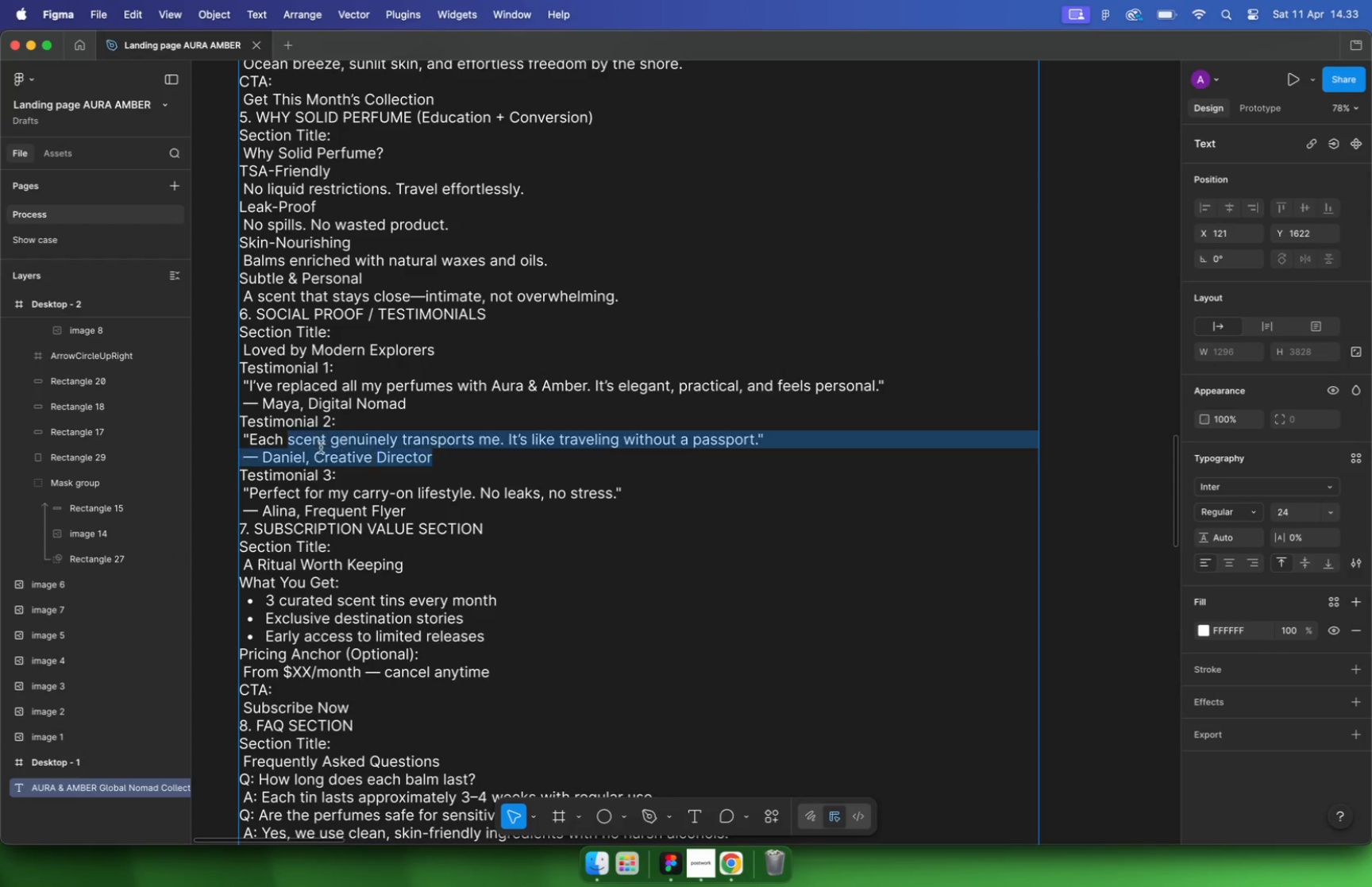 
key(Meta+C)
 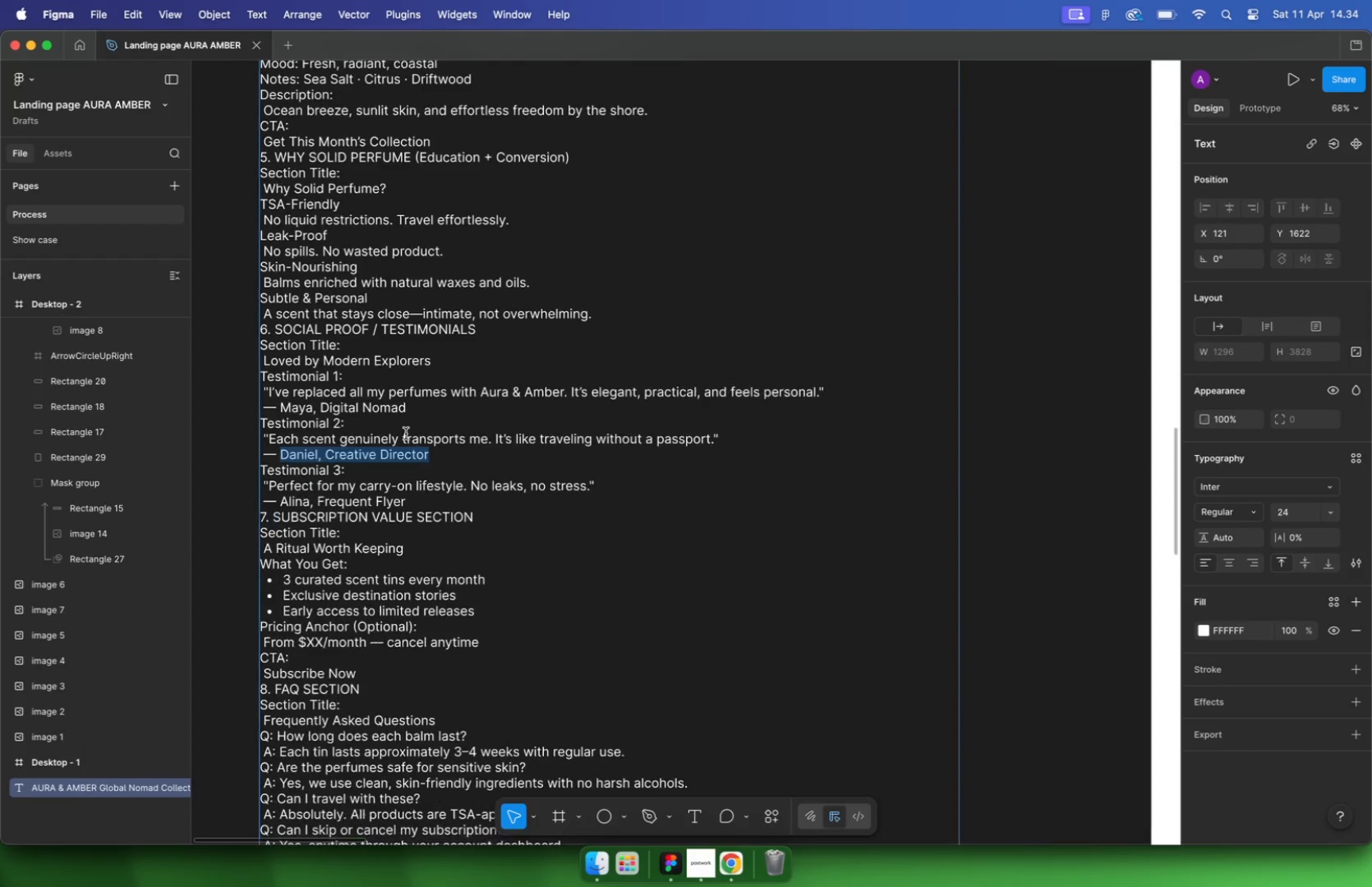 
hold_key(key=CommandLeft, duration=2.82)
scroll: coordinate [413, 434], scroll_direction: down, amount: 13.0
 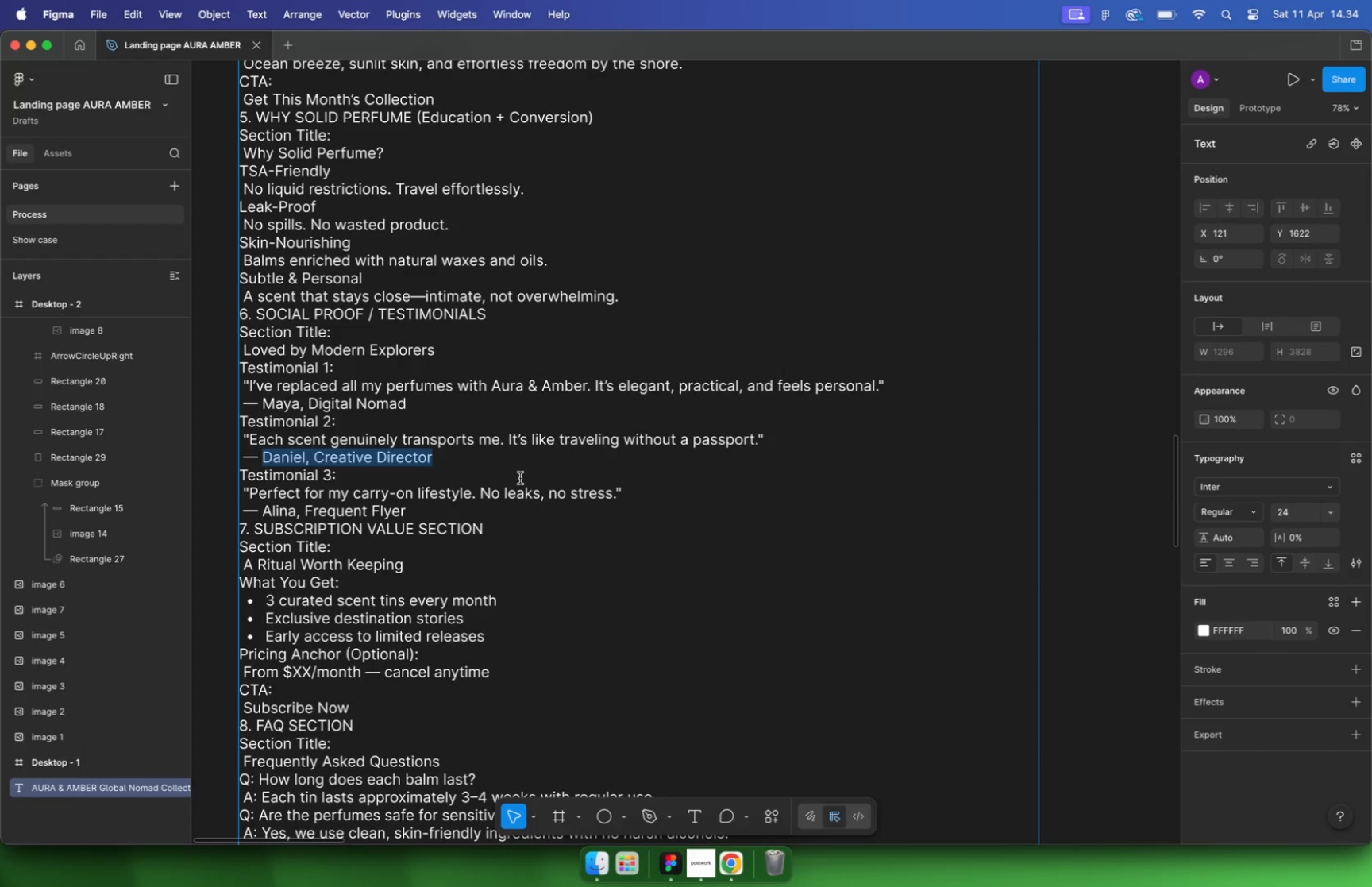 
scroll: coordinate [898, 587], scroll_direction: up, amount: 39.0
 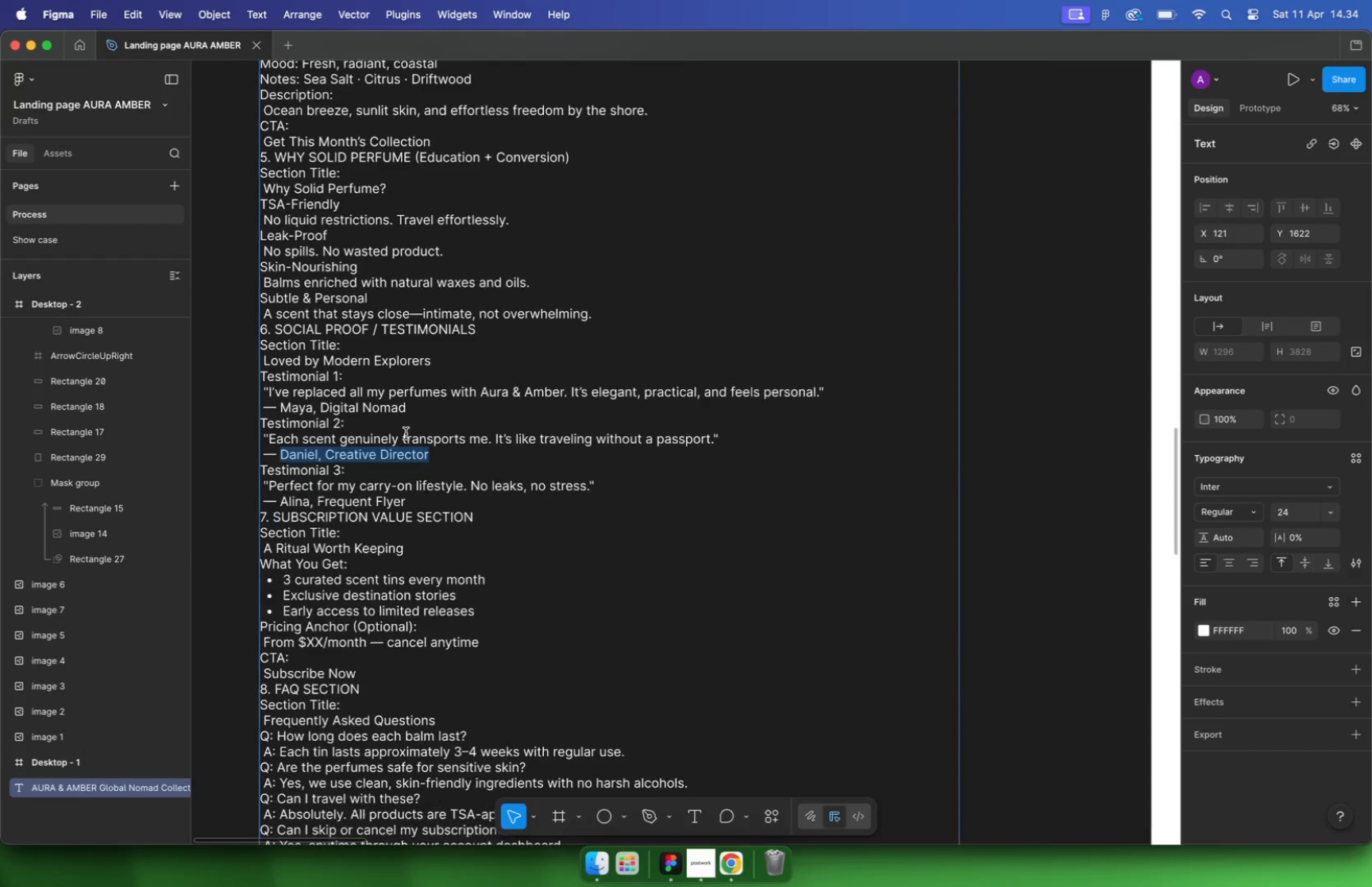 
left_click([819, 604])
 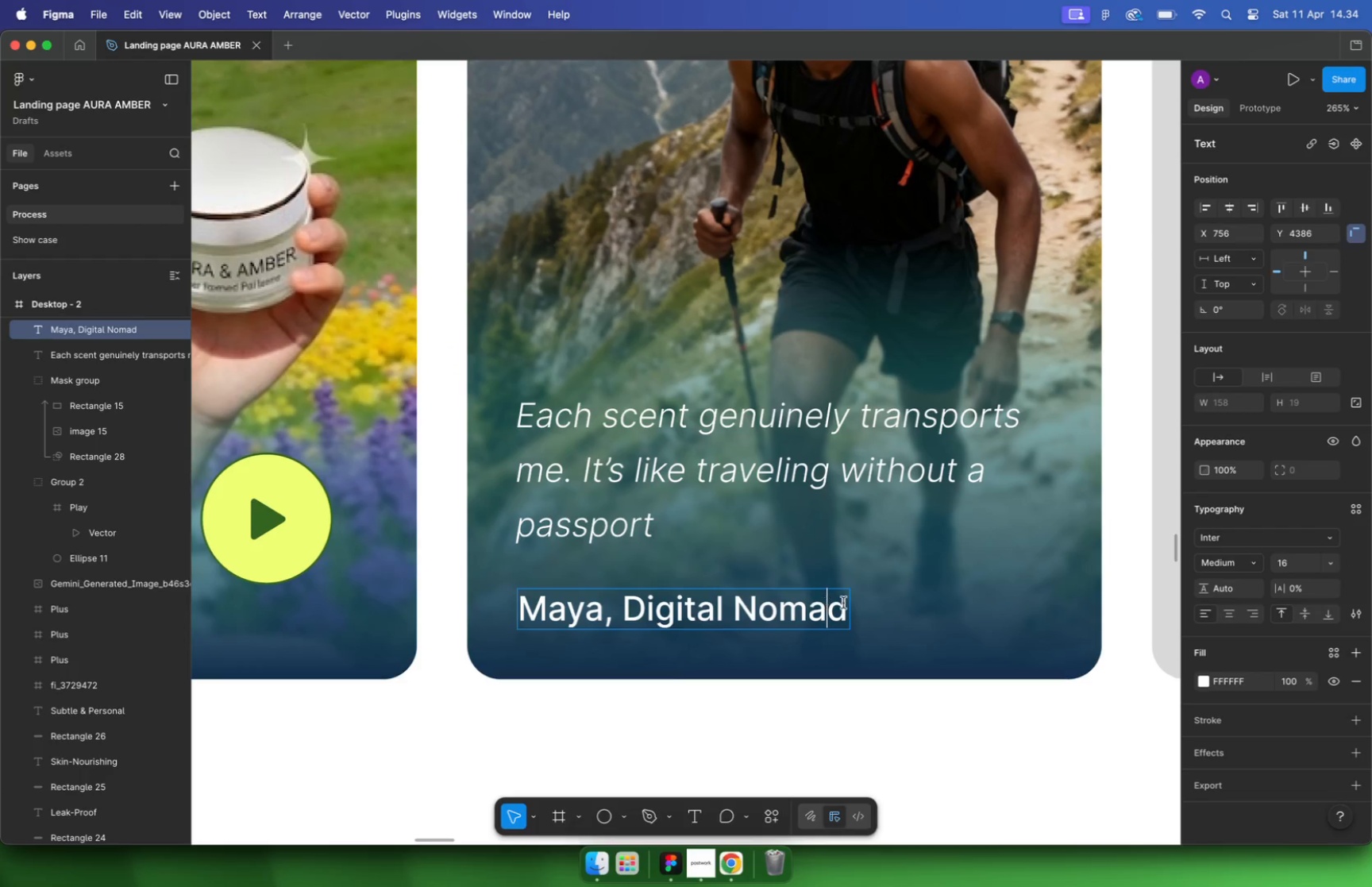 
key(Meta+A)
 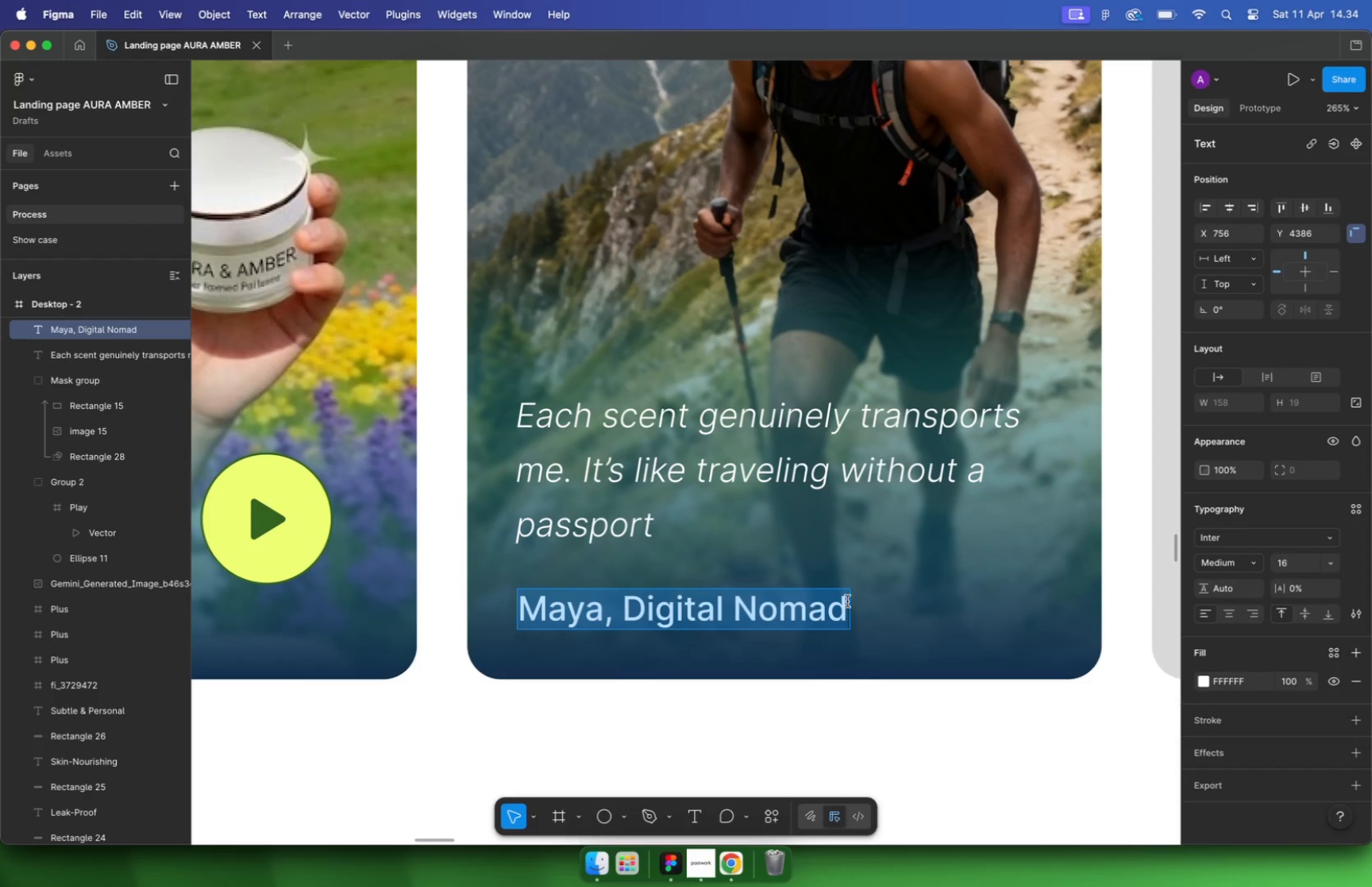 
key(Meta+Shift+V)
 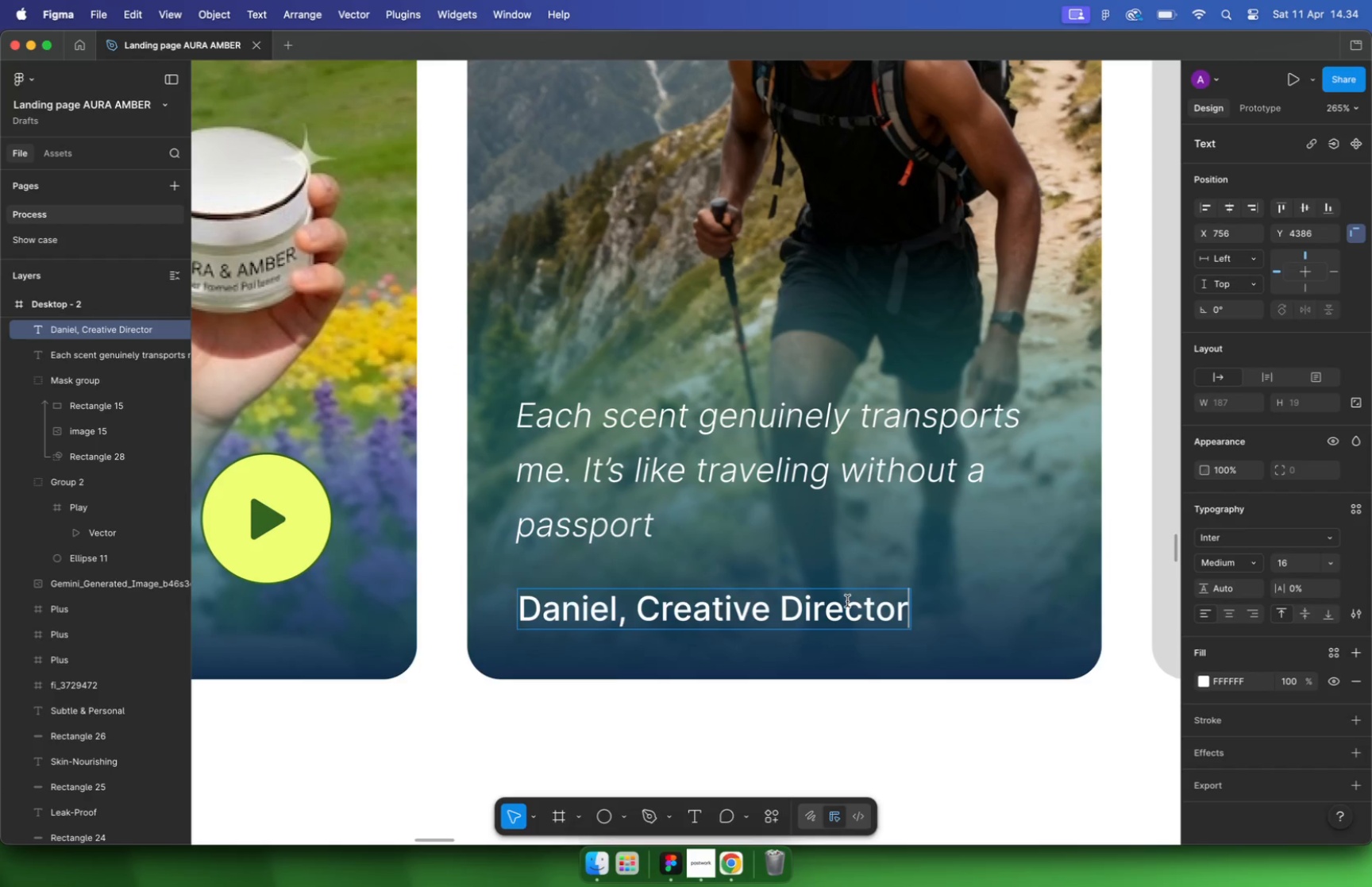 
hold_key(key=CommandLeft, duration=1.32)
left_click([667, 726])
 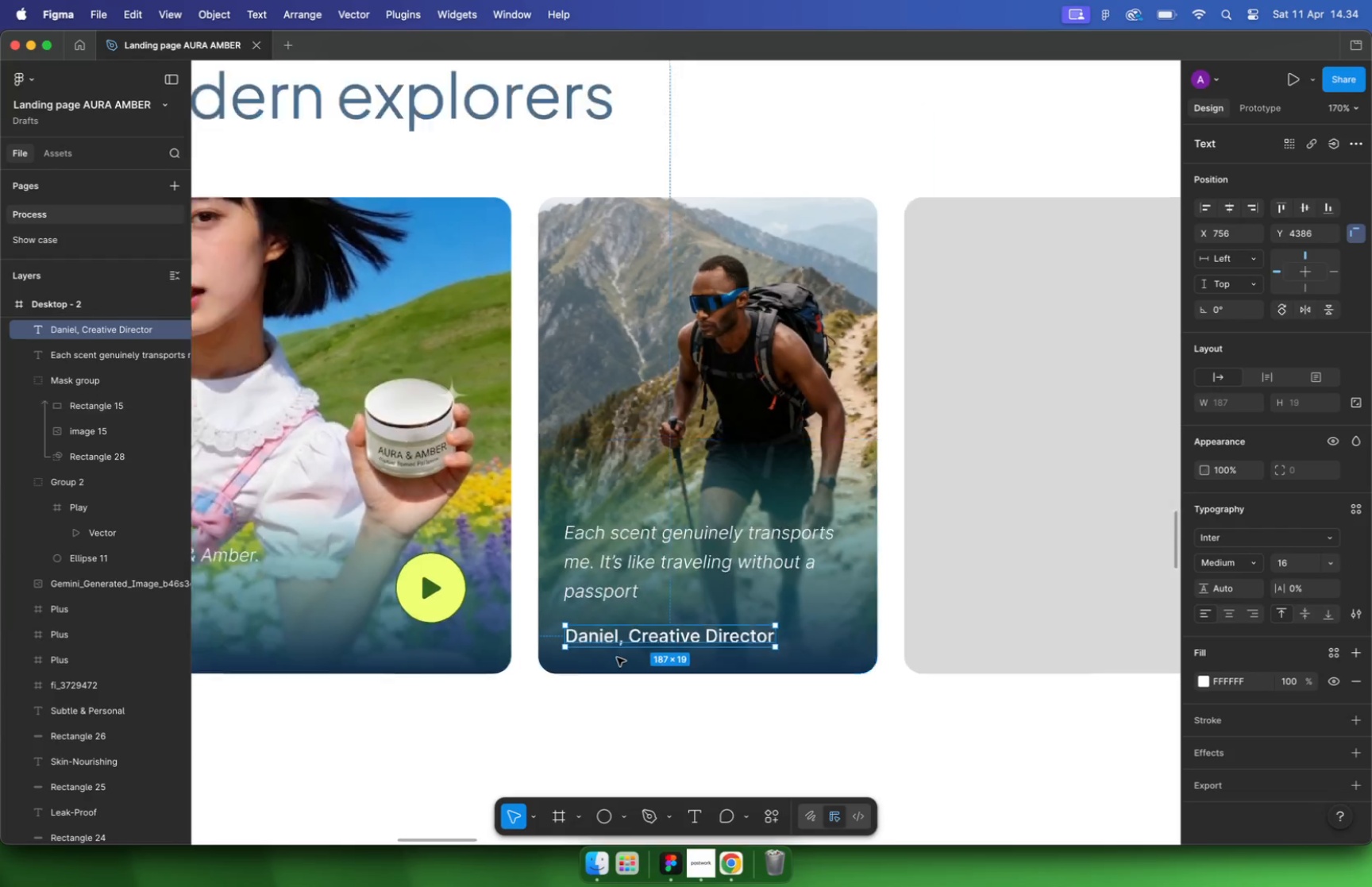 
left_click([661, 740])
 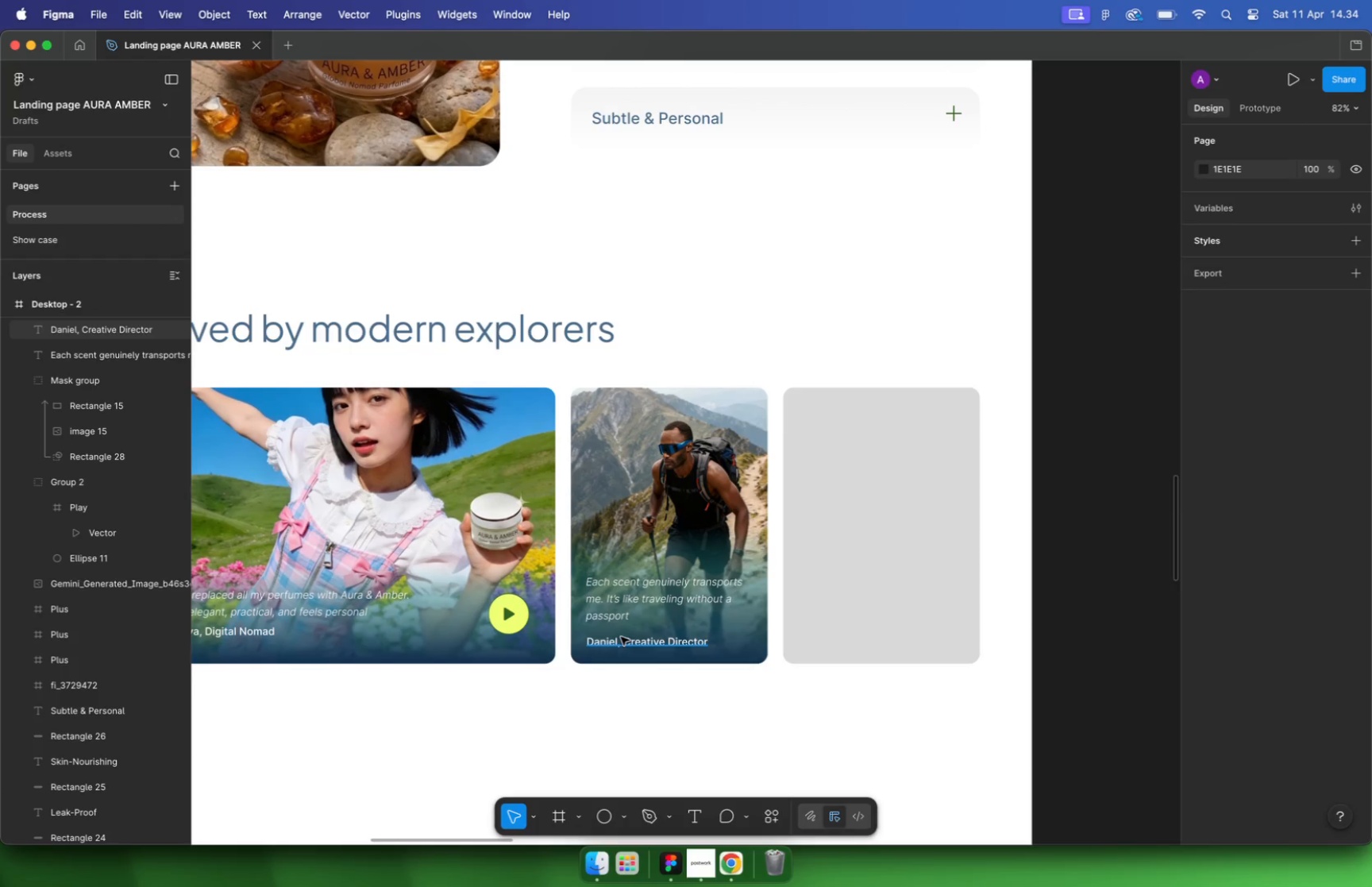 
scroll: coordinate [617, 658], scroll_direction: down, amount: 15.0
 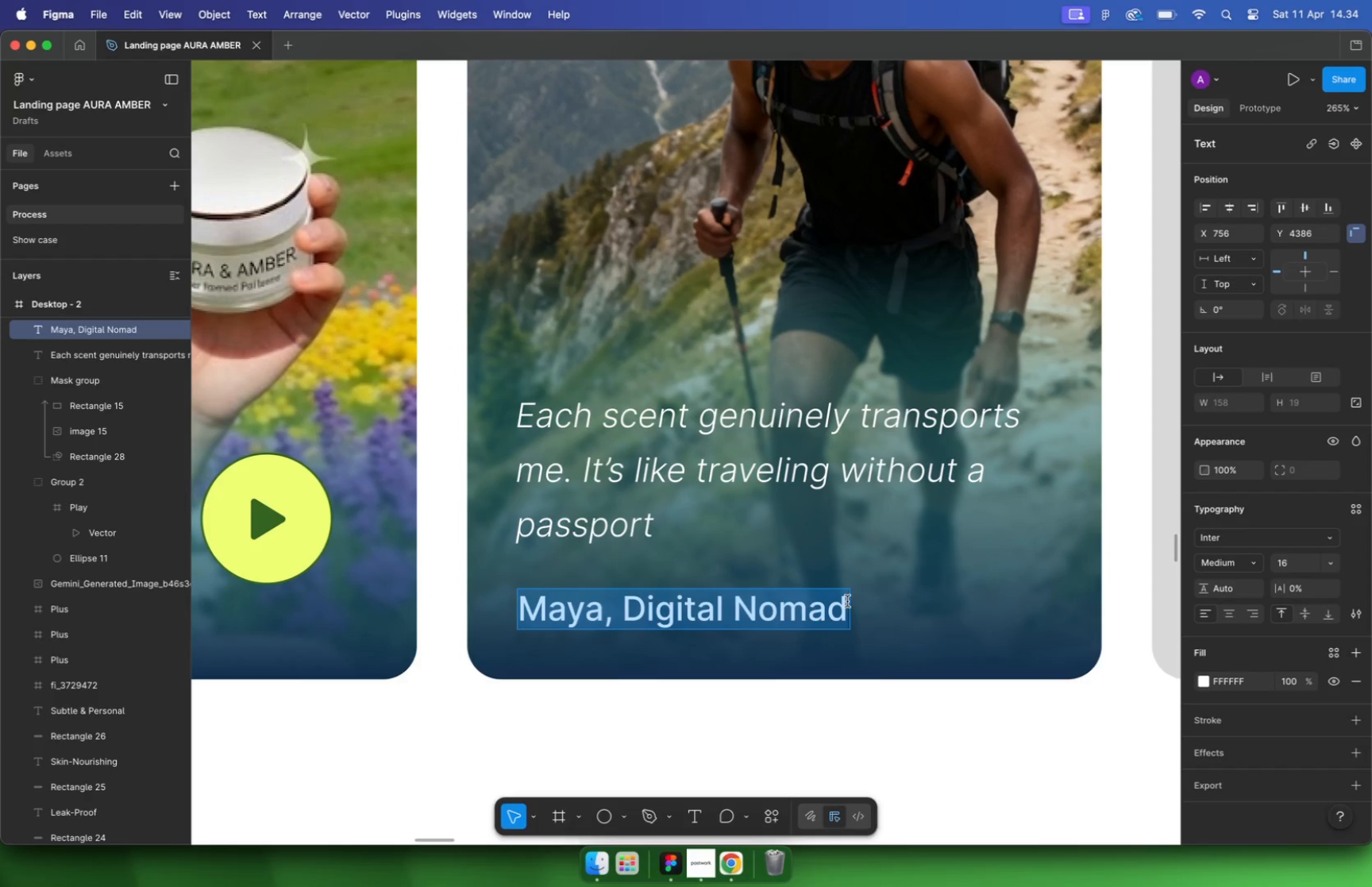 
hold_key(key=CommandLeft, duration=1.1)
scroll: coordinate [621, 636], scroll_direction: up, amount: 1.0
 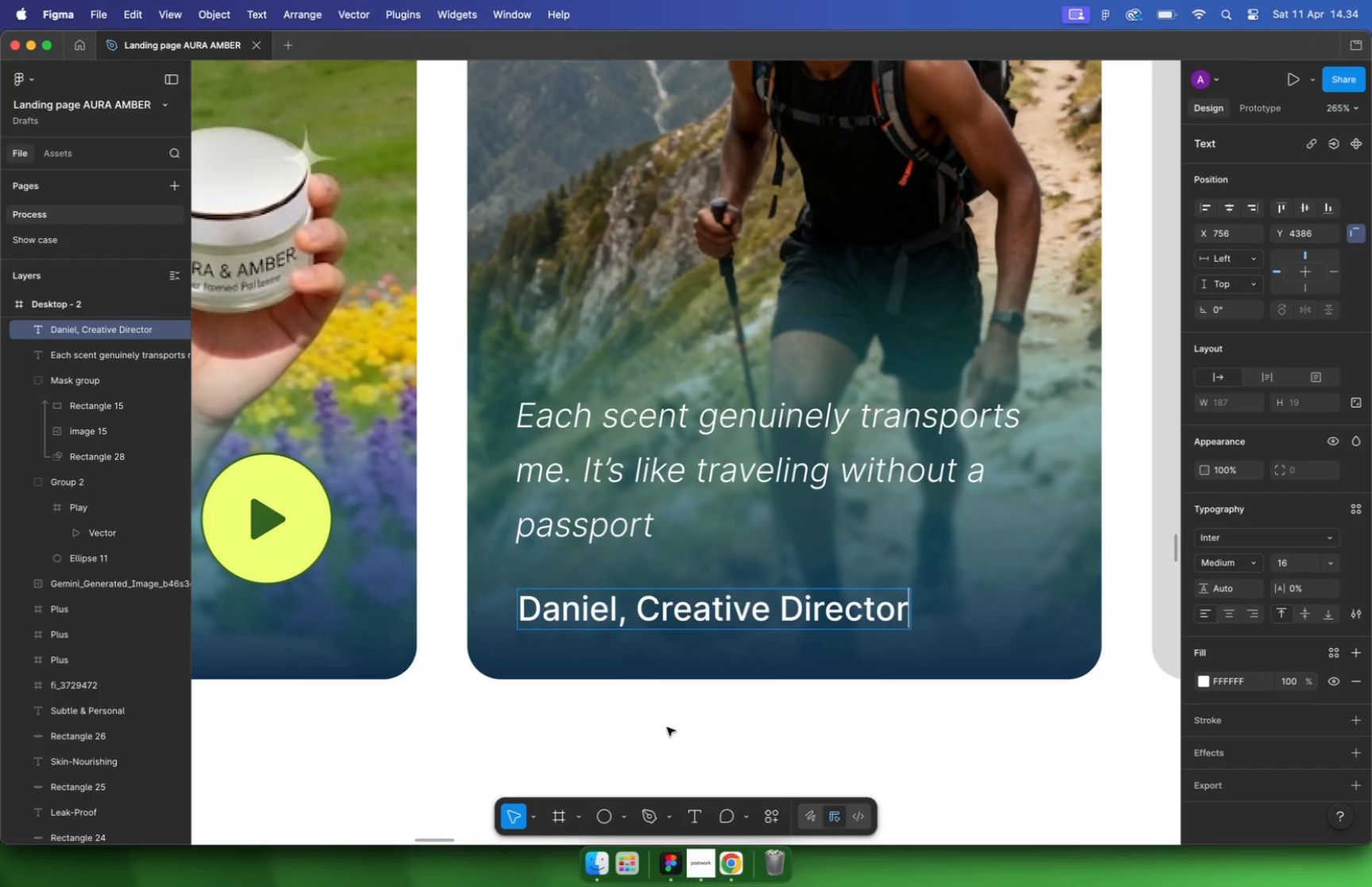 
wait(15.14)
 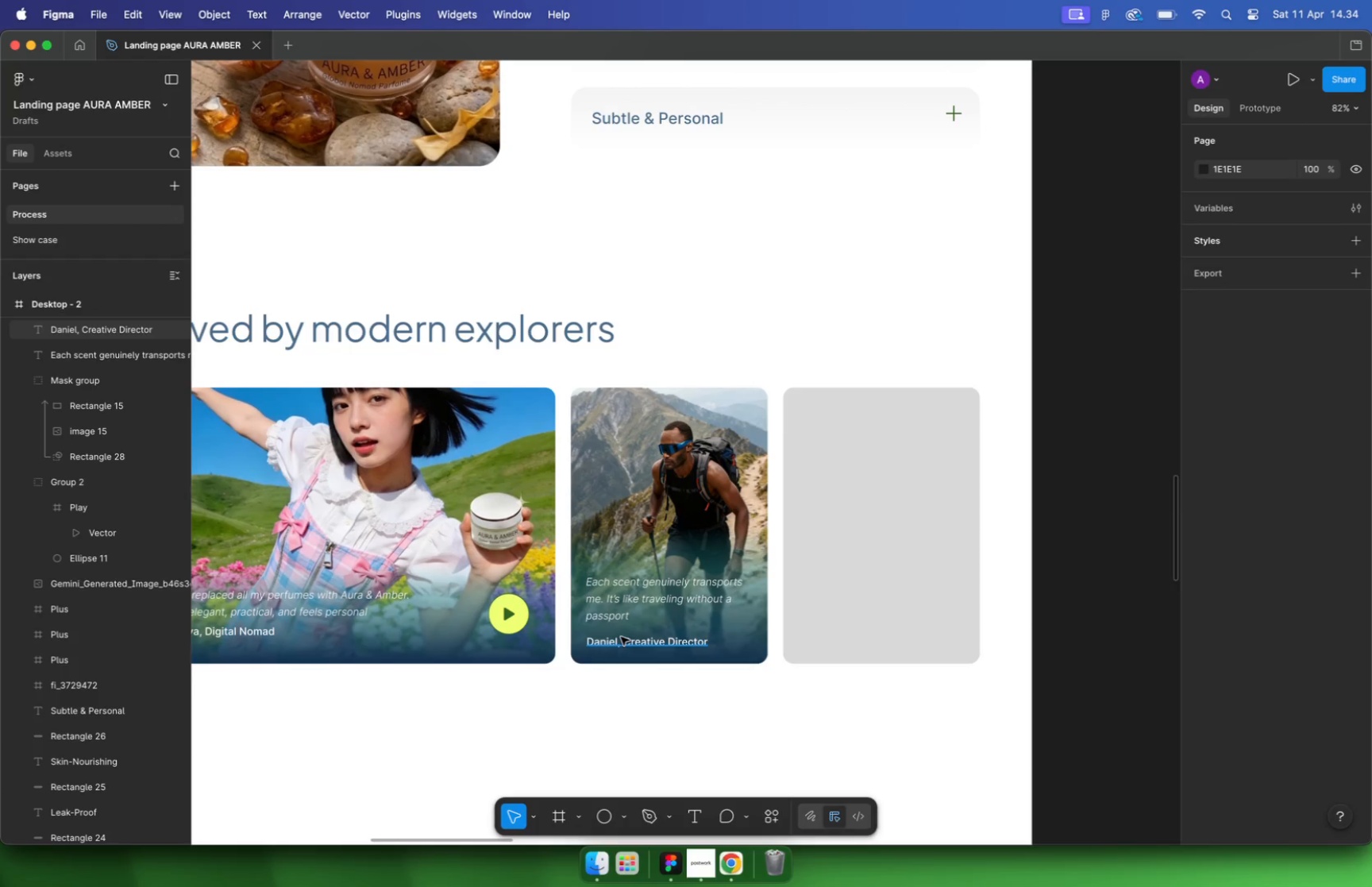 
hold_key(key=CommandLeft, duration=0.49)
hold_key(key=CommandLeft, duration=0.36)
scroll: coordinate [738, 537], scroll_direction: none, amount: 0.0
 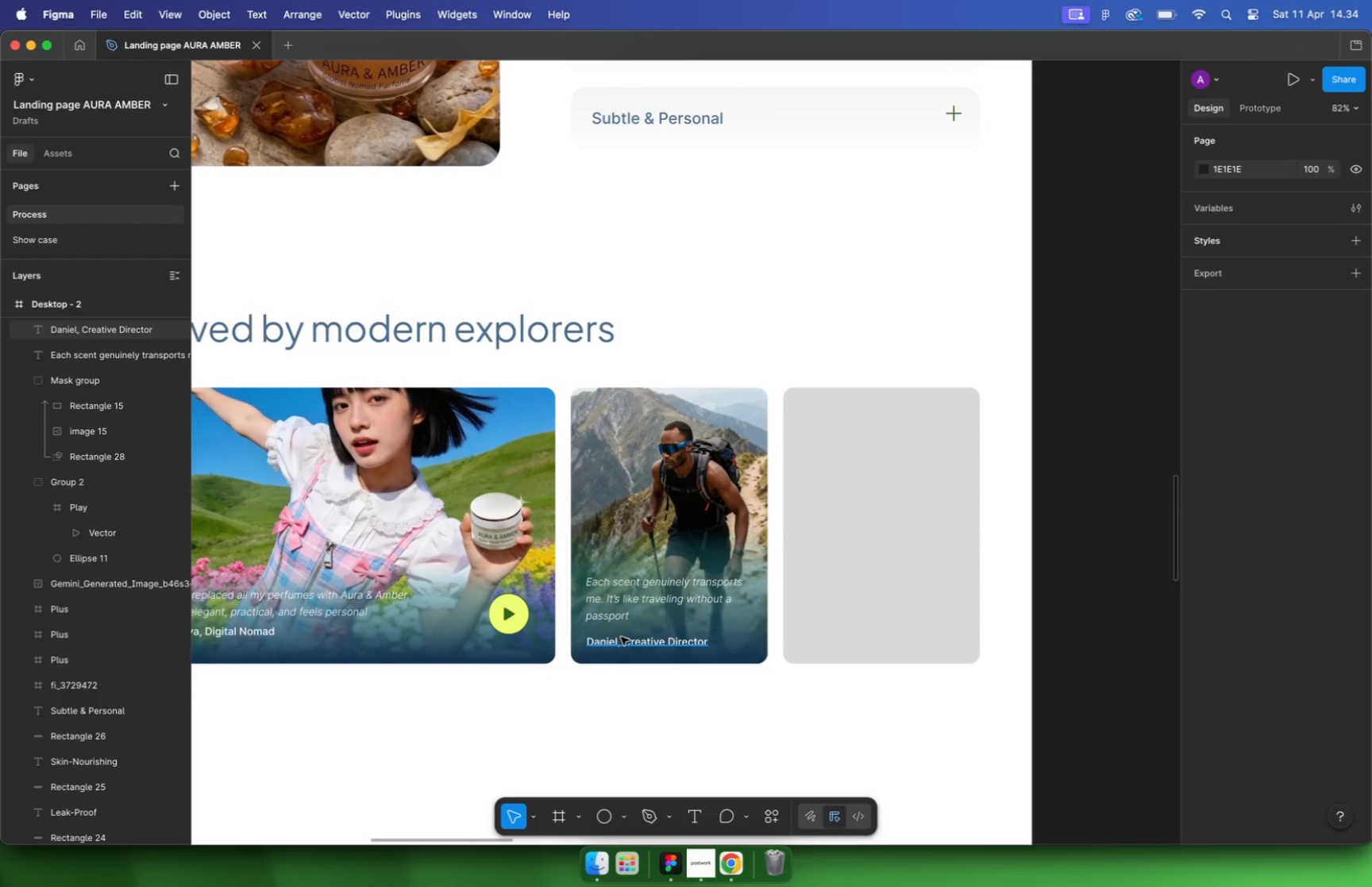 
key(Backspace)
 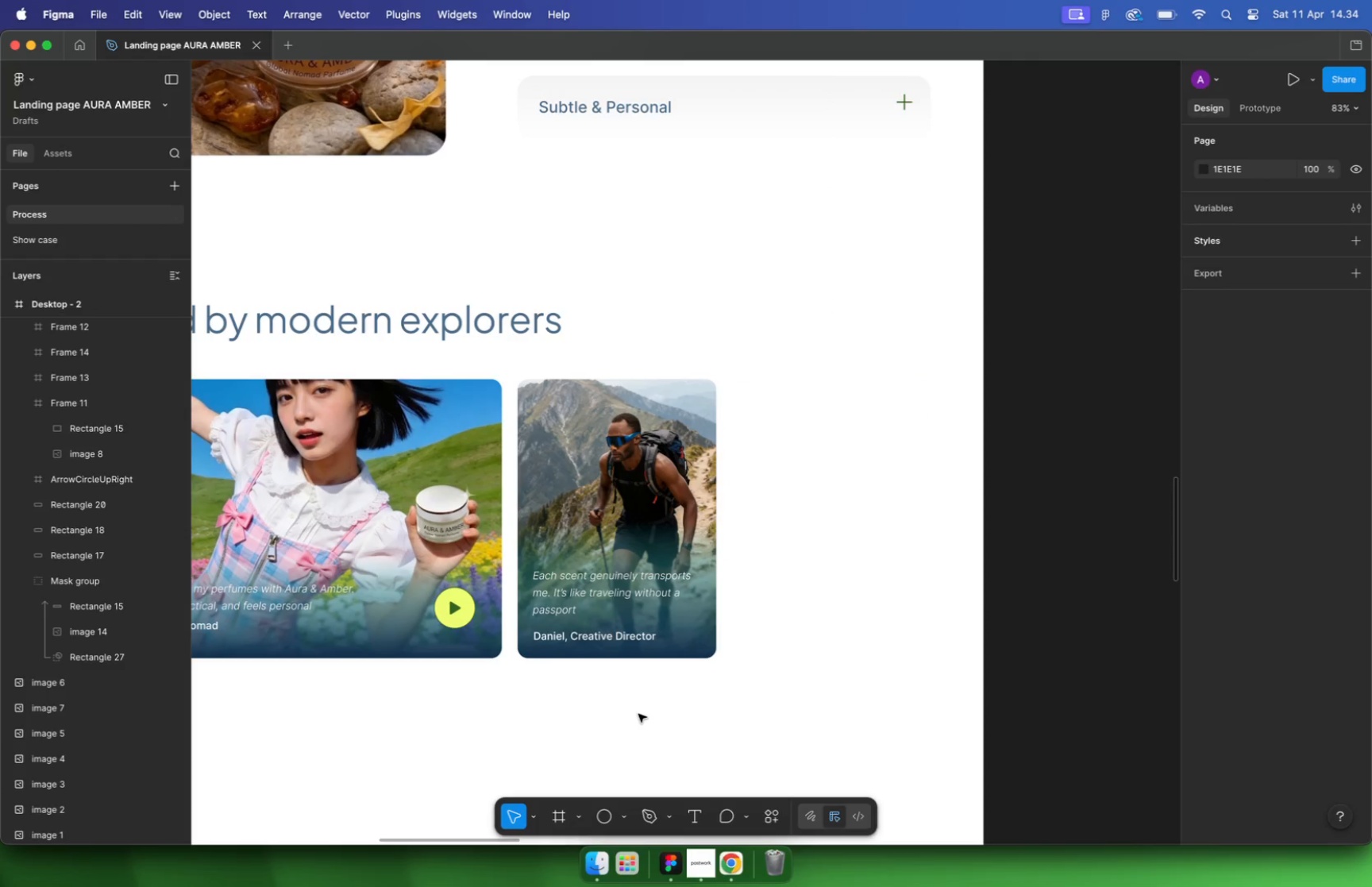 
left_click_drag(start_coordinate=[565, 713], to_coordinate=[730, 404])
 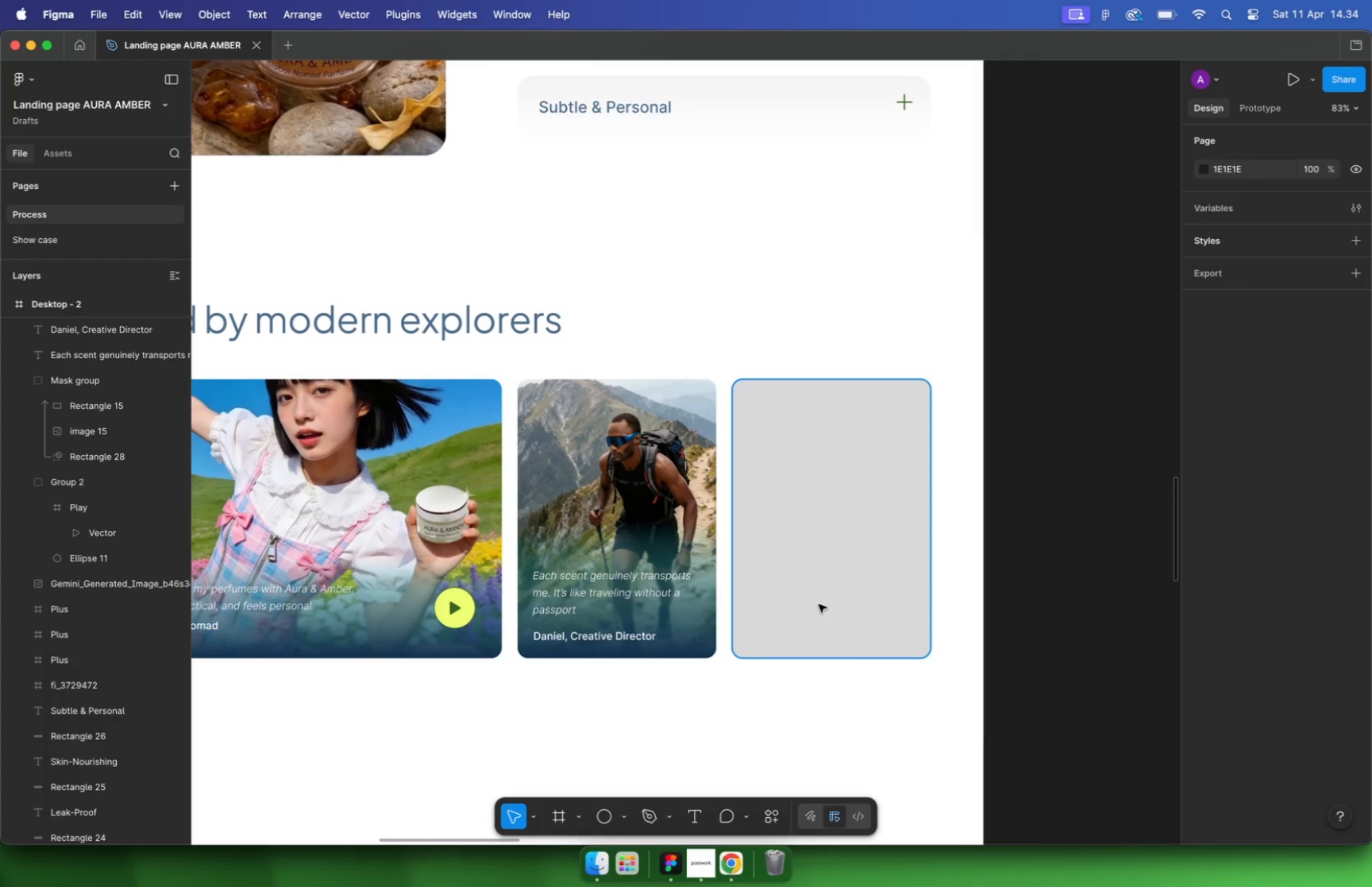 
left_click_drag(start_coordinate=[629, 476], to_coordinate=[846, 484])
 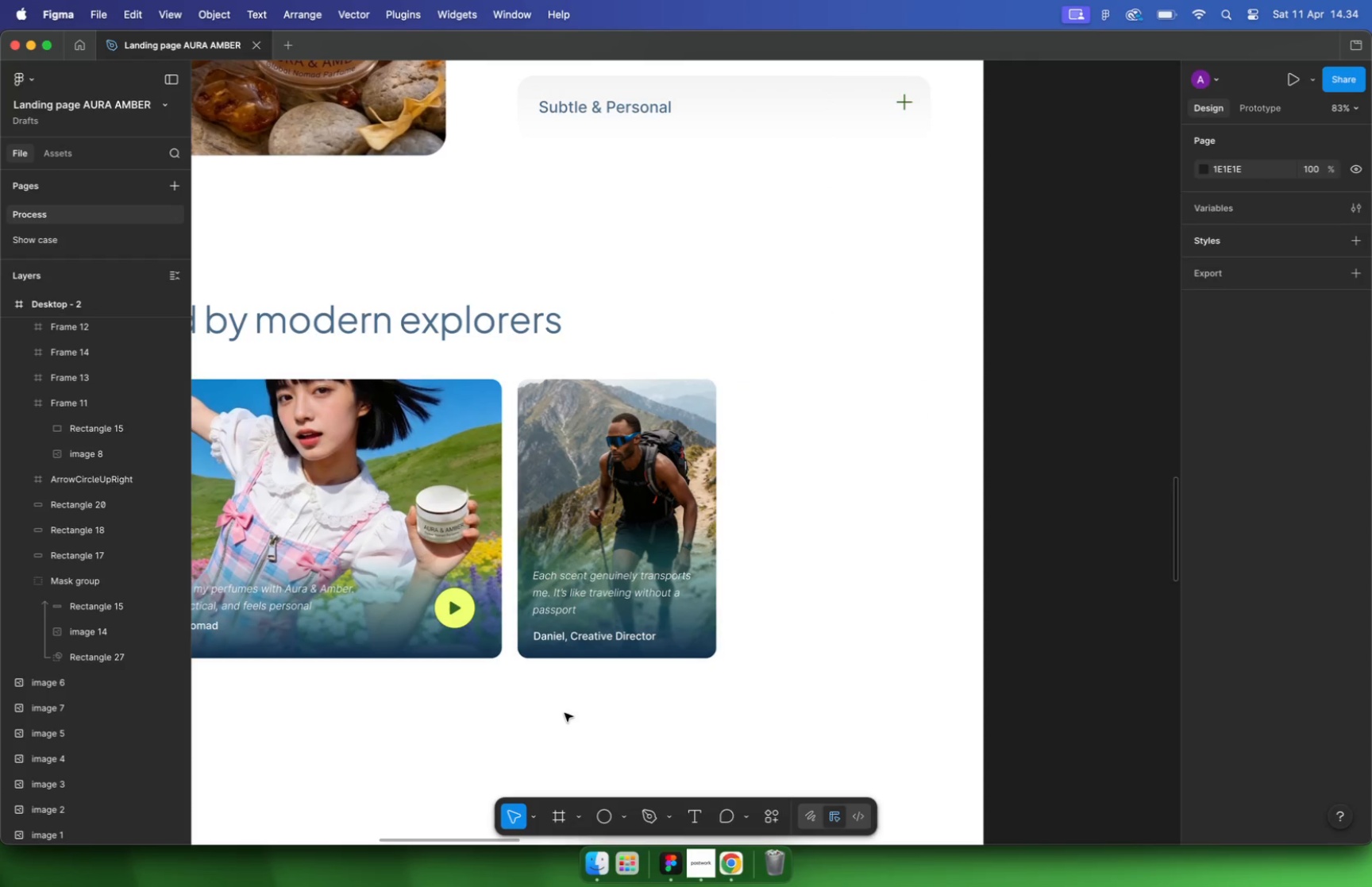 
hold_key(key=ShiftLeft, duration=1.35)
 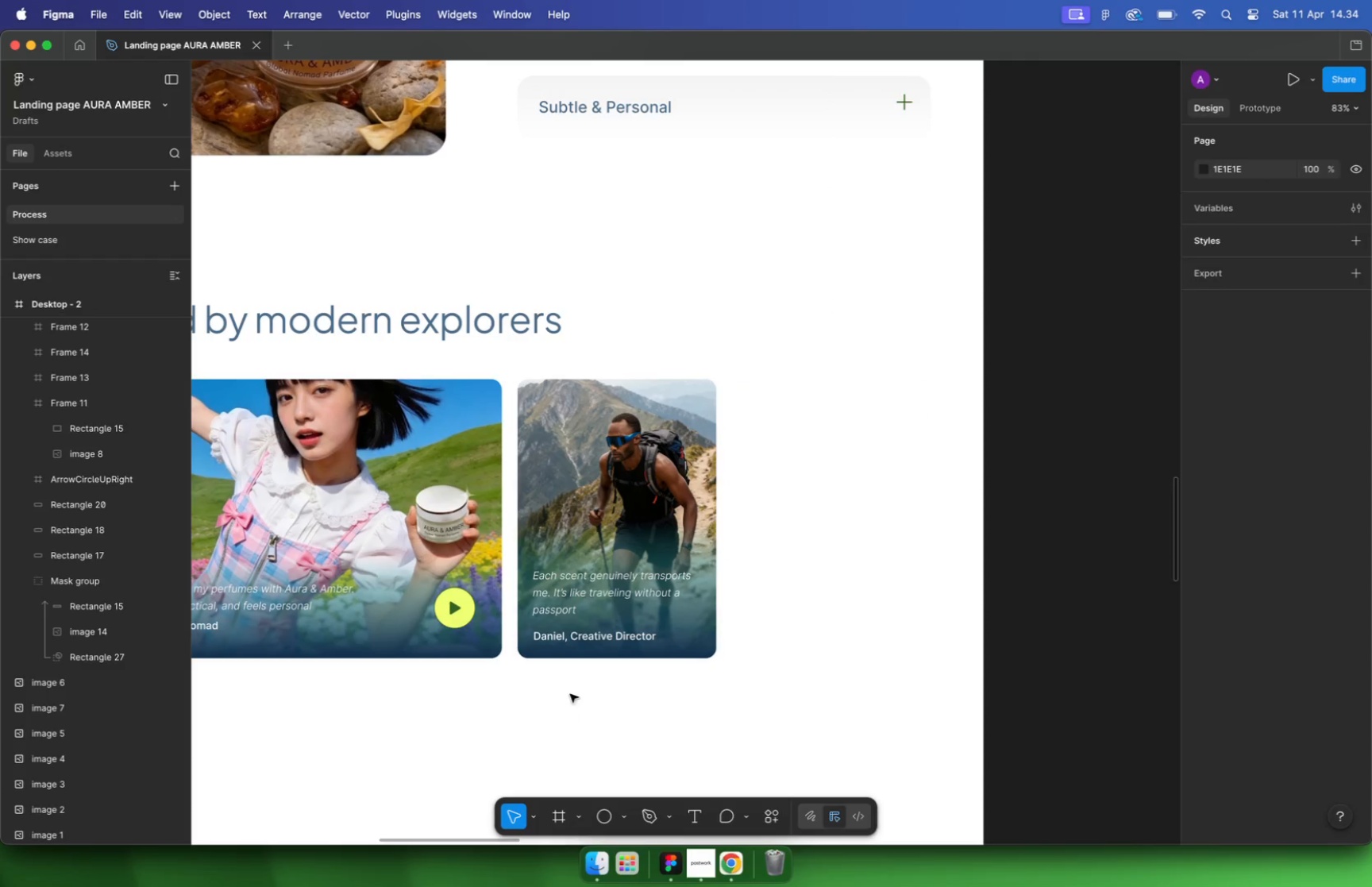 
hold_key(key=OptionLeft, duration=1.09)
 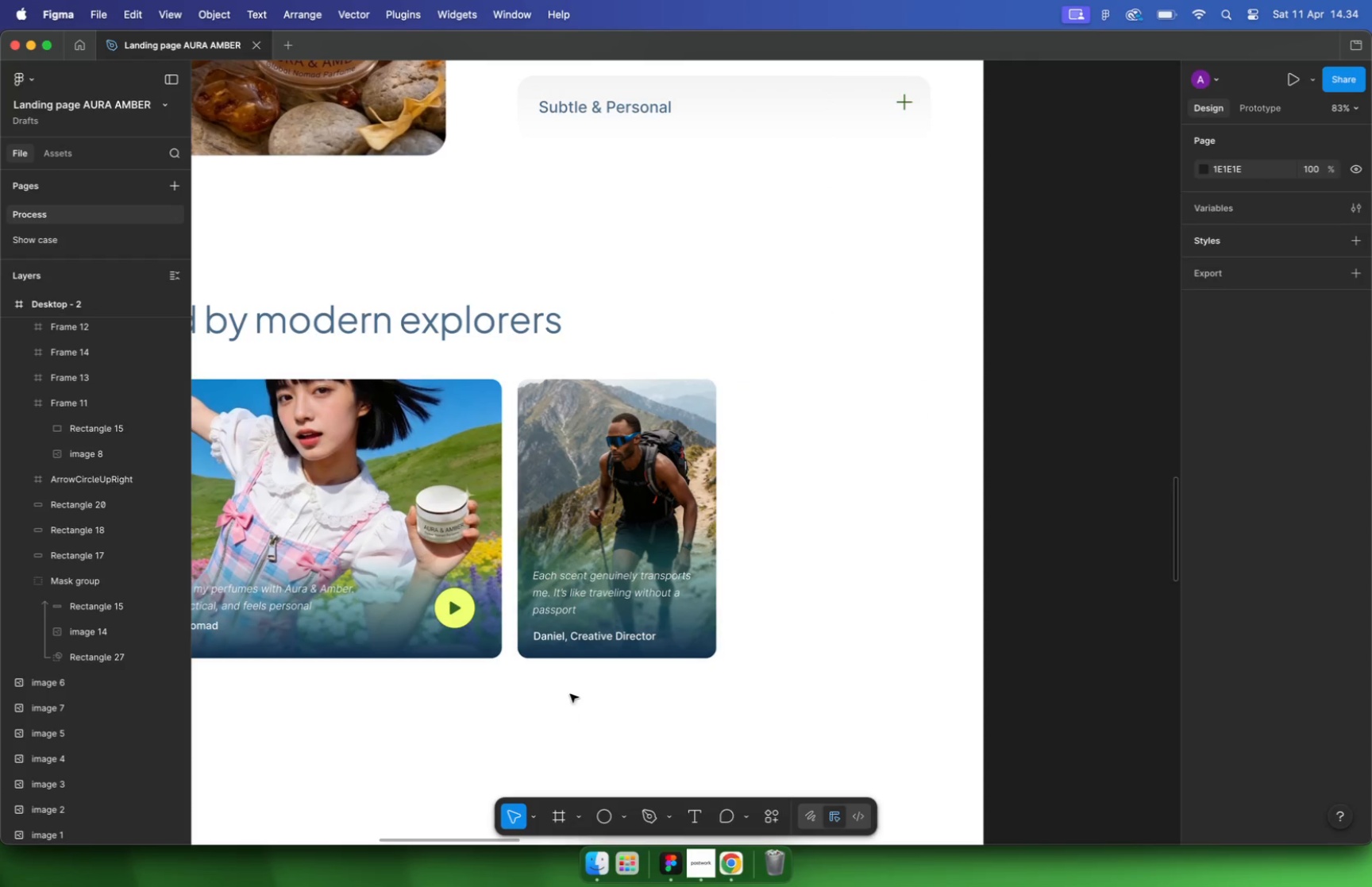 
hold_key(key=CommandLeft, duration=3.44)
scroll: coordinate [912, 486], scroll_direction: down, amount: 29.0
 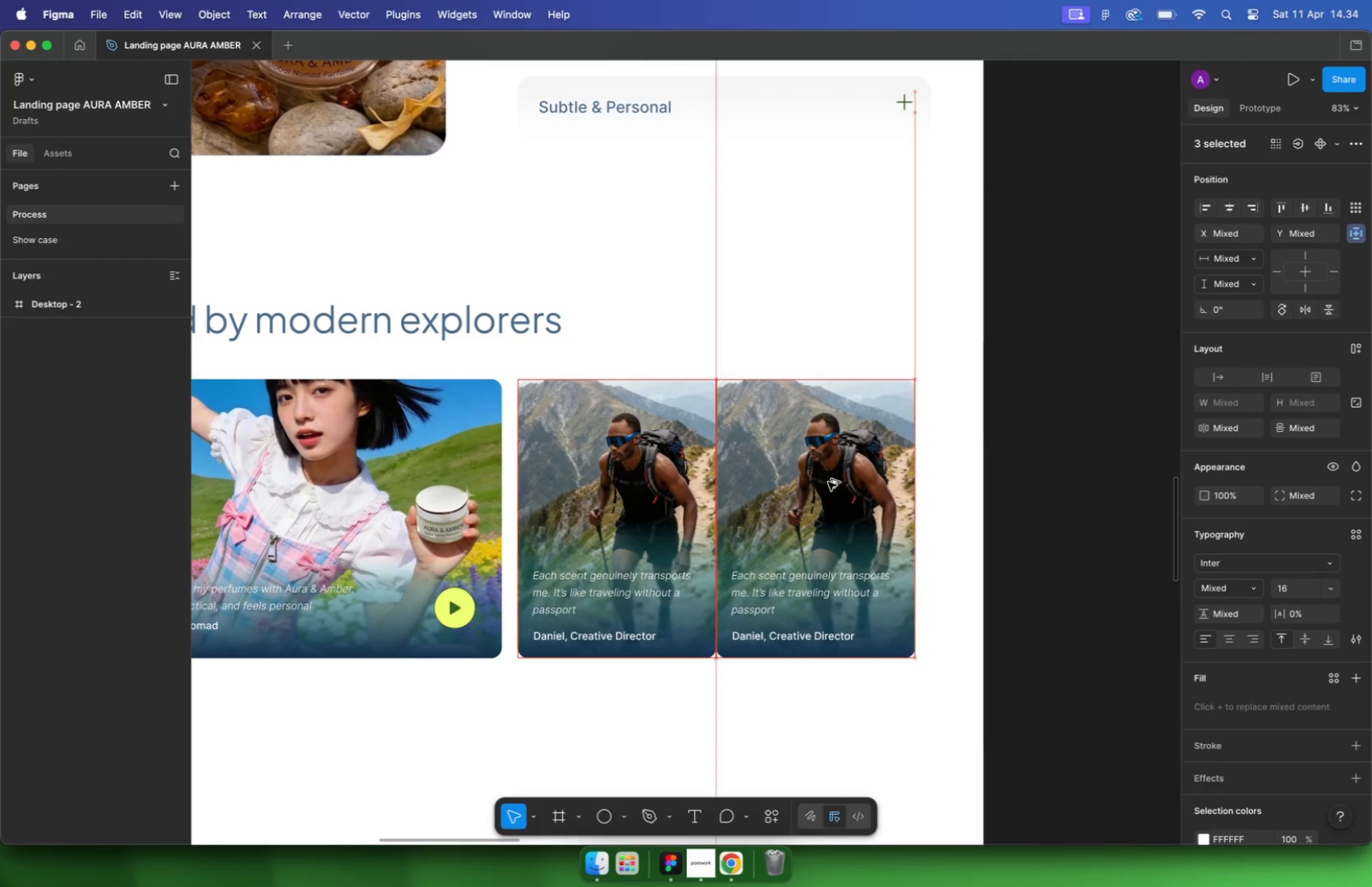 
scroll: coordinate [614, 399], scroll_direction: none, amount: 0.0
 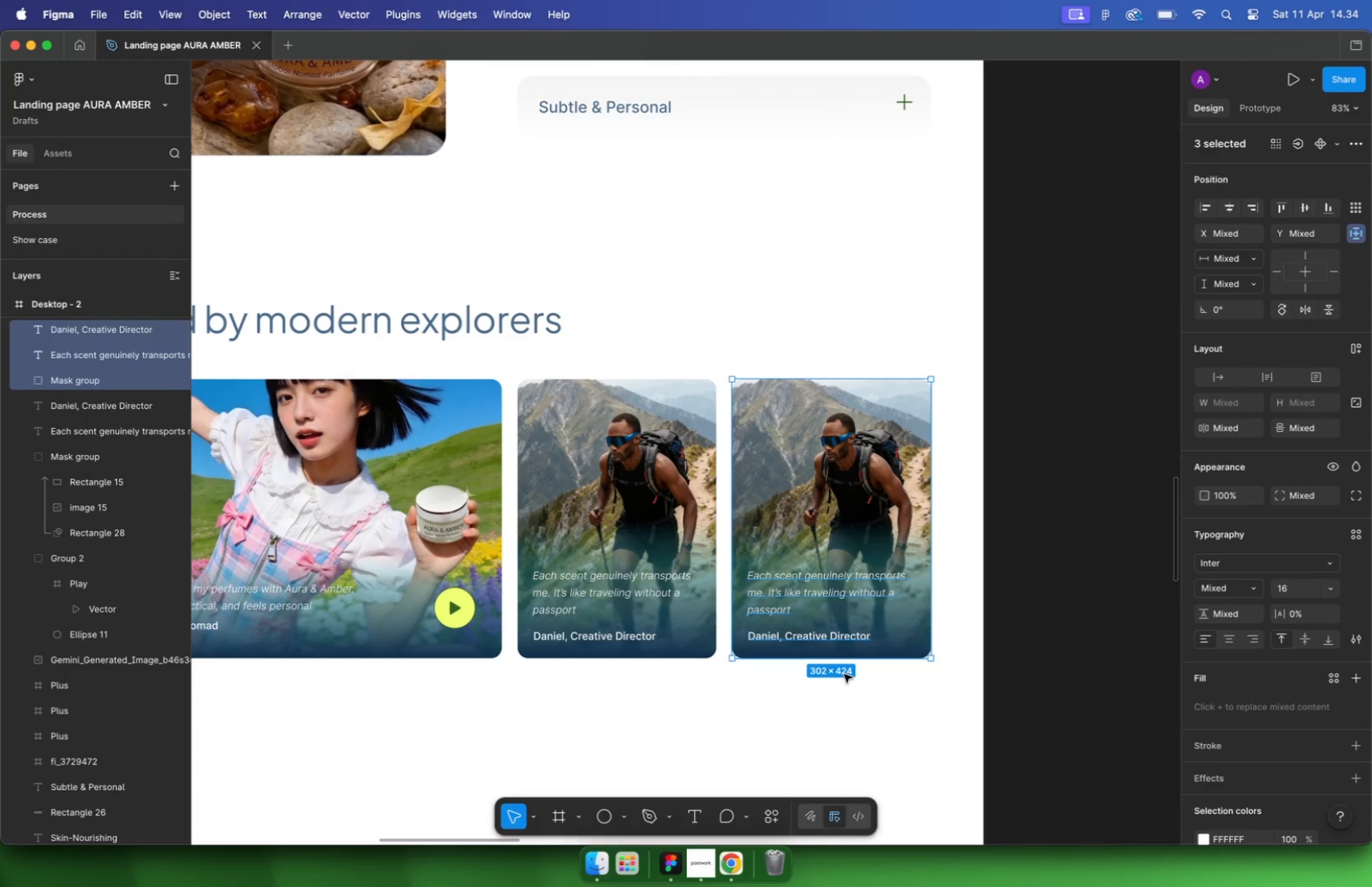 
scroll: coordinate [839, 403], scroll_direction: up, amount: 16.0
 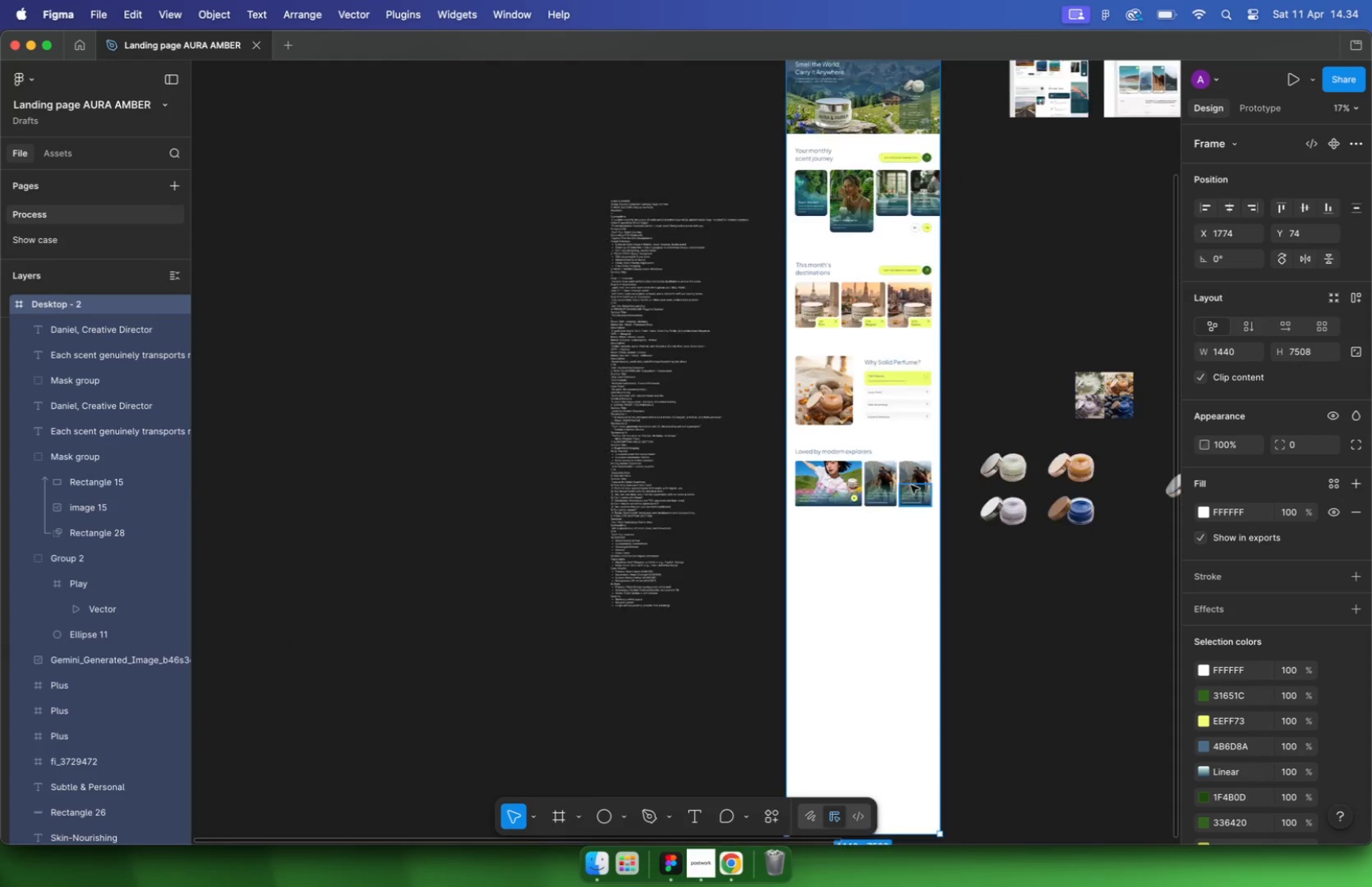 
hold_key(key=CommandLeft, duration=0.37)
scroll: coordinate [503, 349], scroll_direction: up, amount: 10.0
 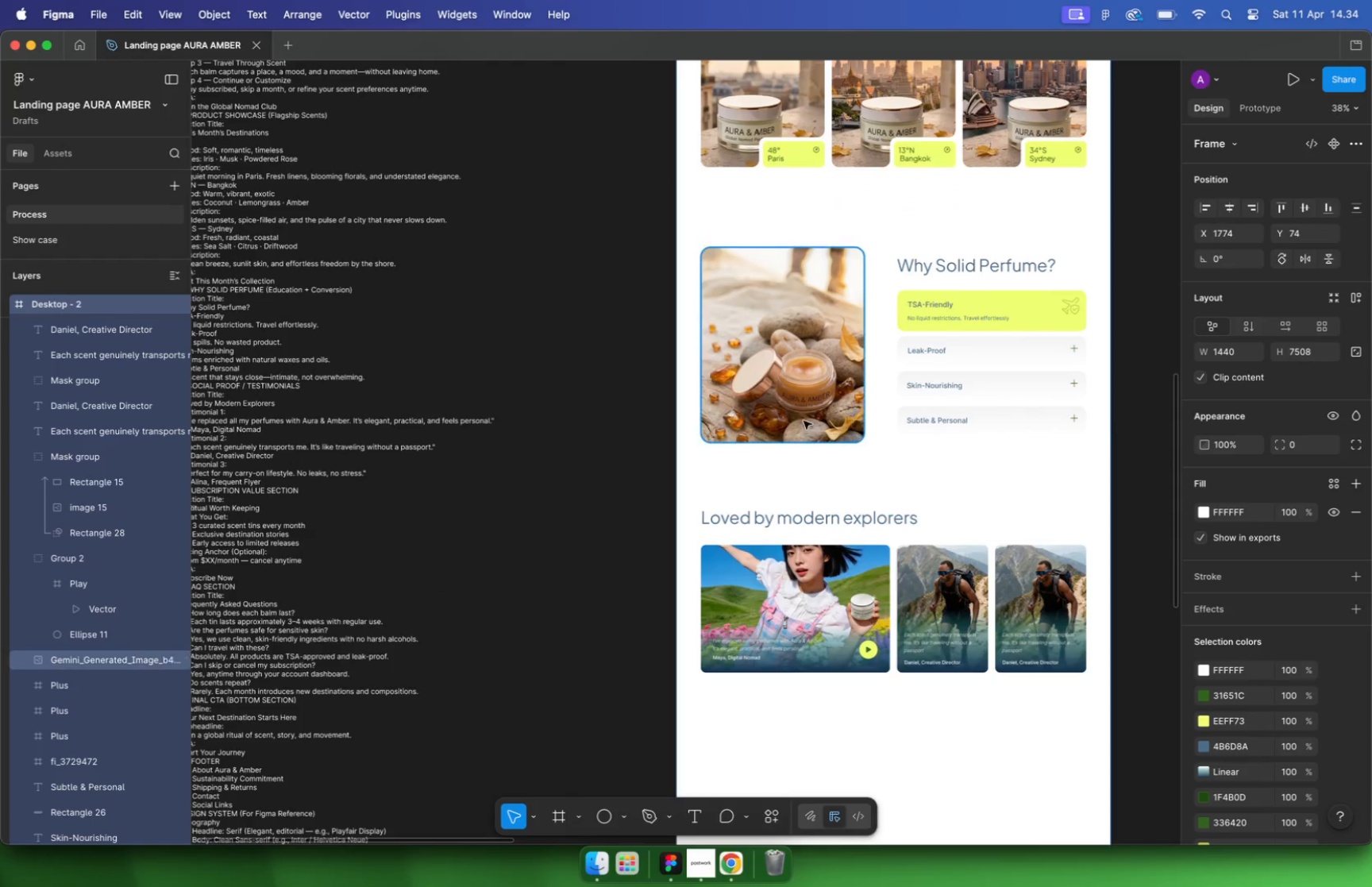 
left_click([464, 357])
 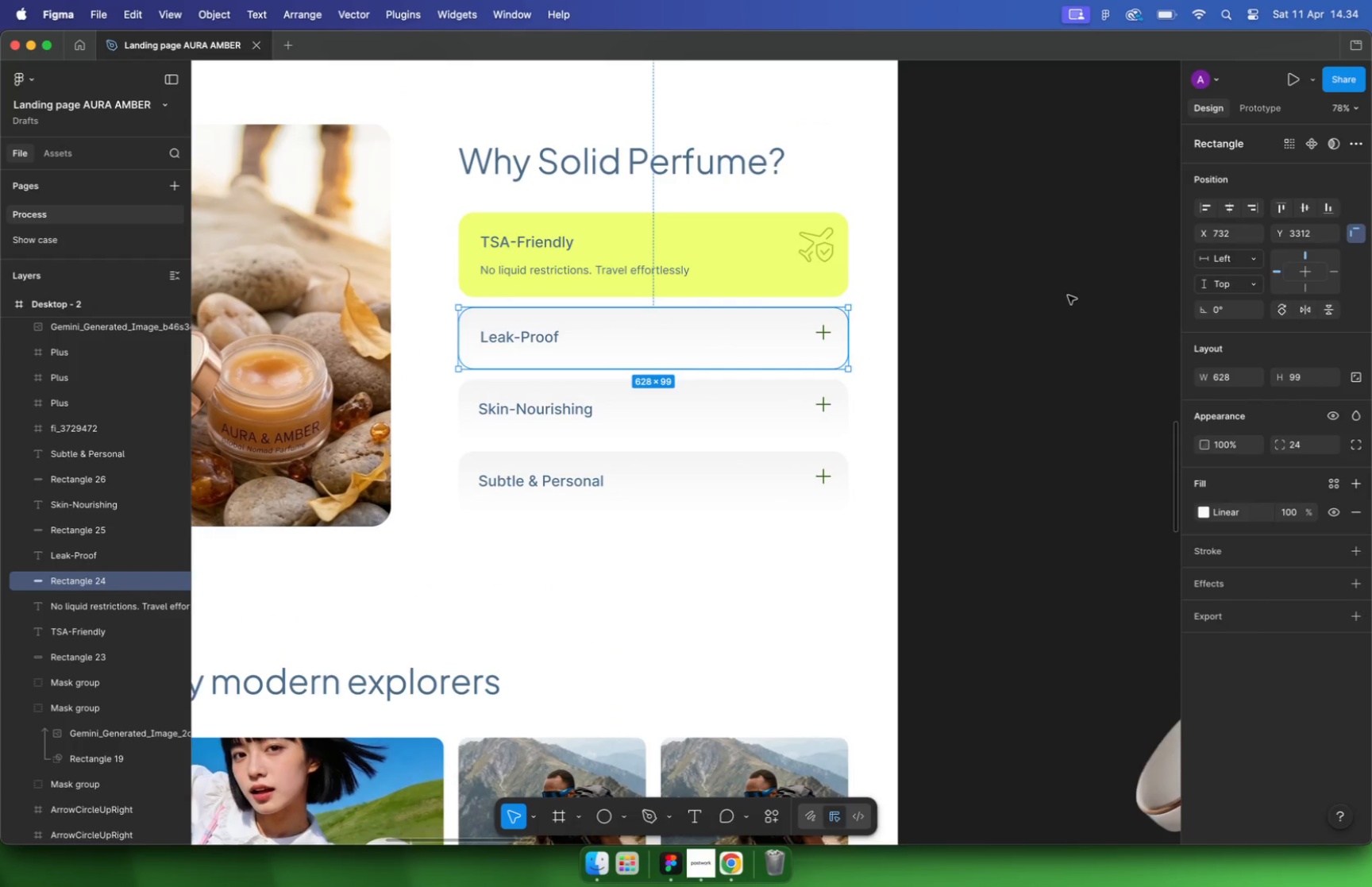 
hold_key(key=OptionLeft, duration=0.92)
 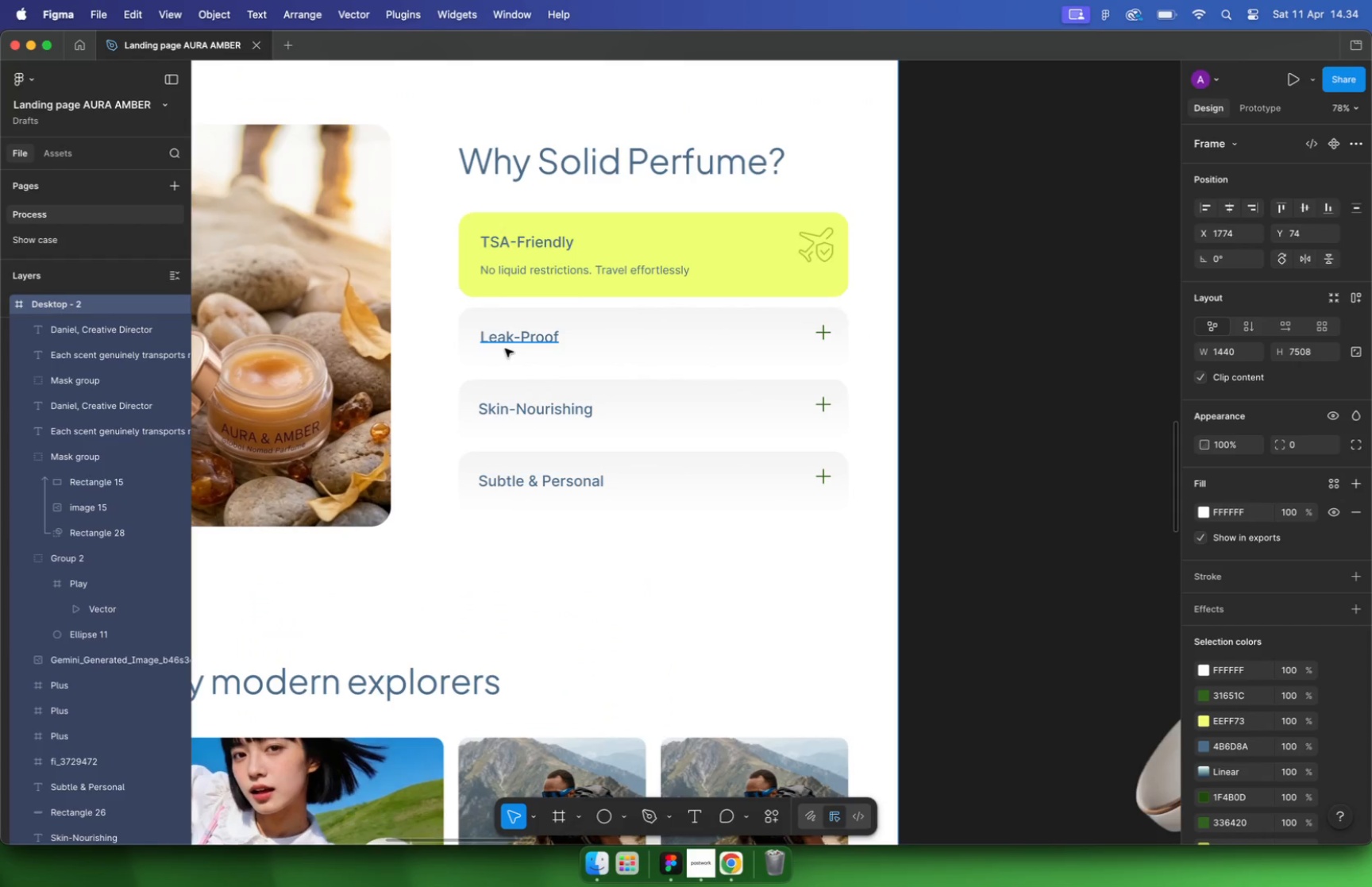 
hold_key(key=CommandLeft, duration=2.0)
scroll: coordinate [1066, 297], scroll_direction: down, amount: 16.0
 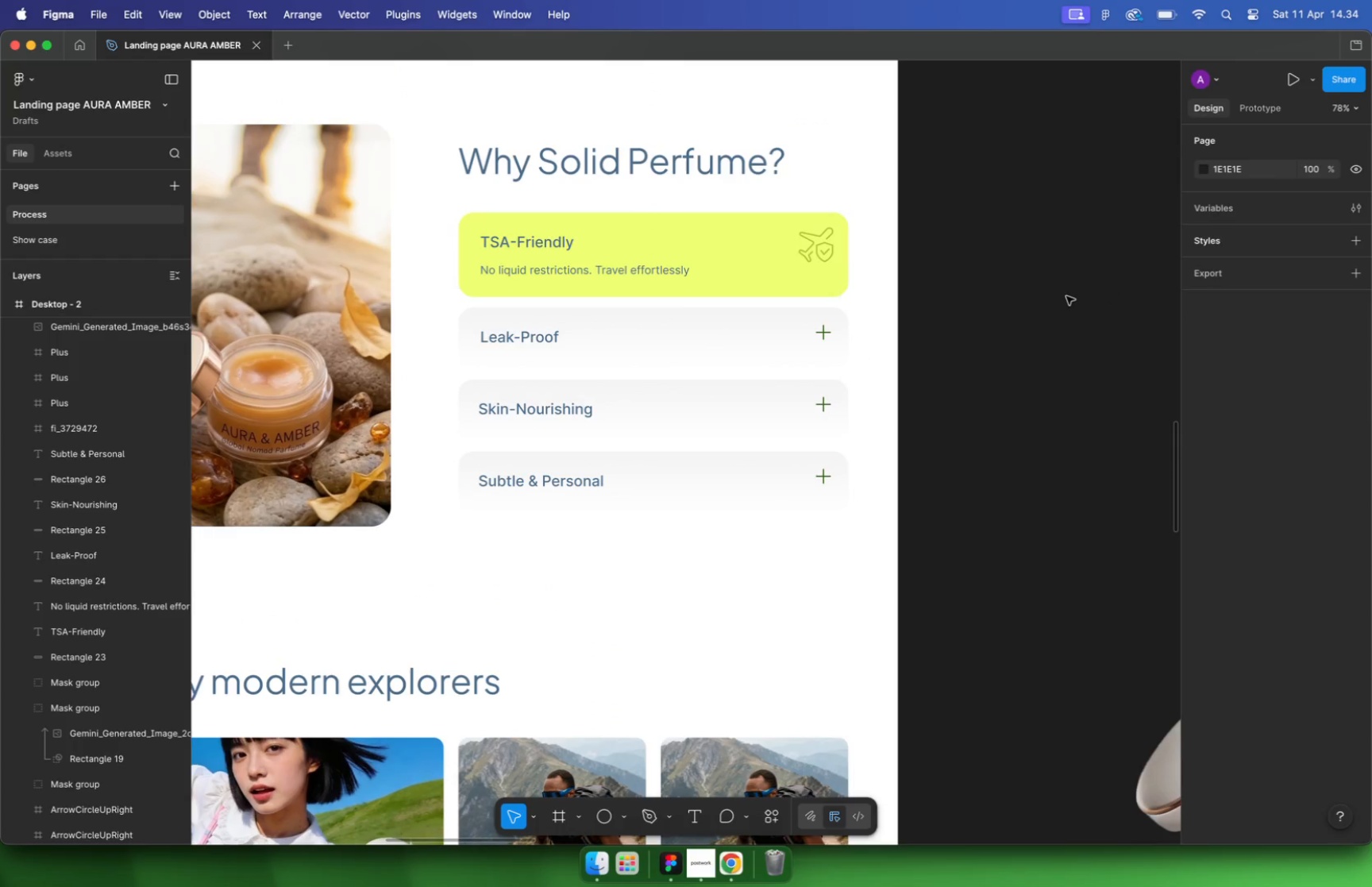 
scroll: coordinate [434, 300], scroll_direction: up, amount: 15.0
 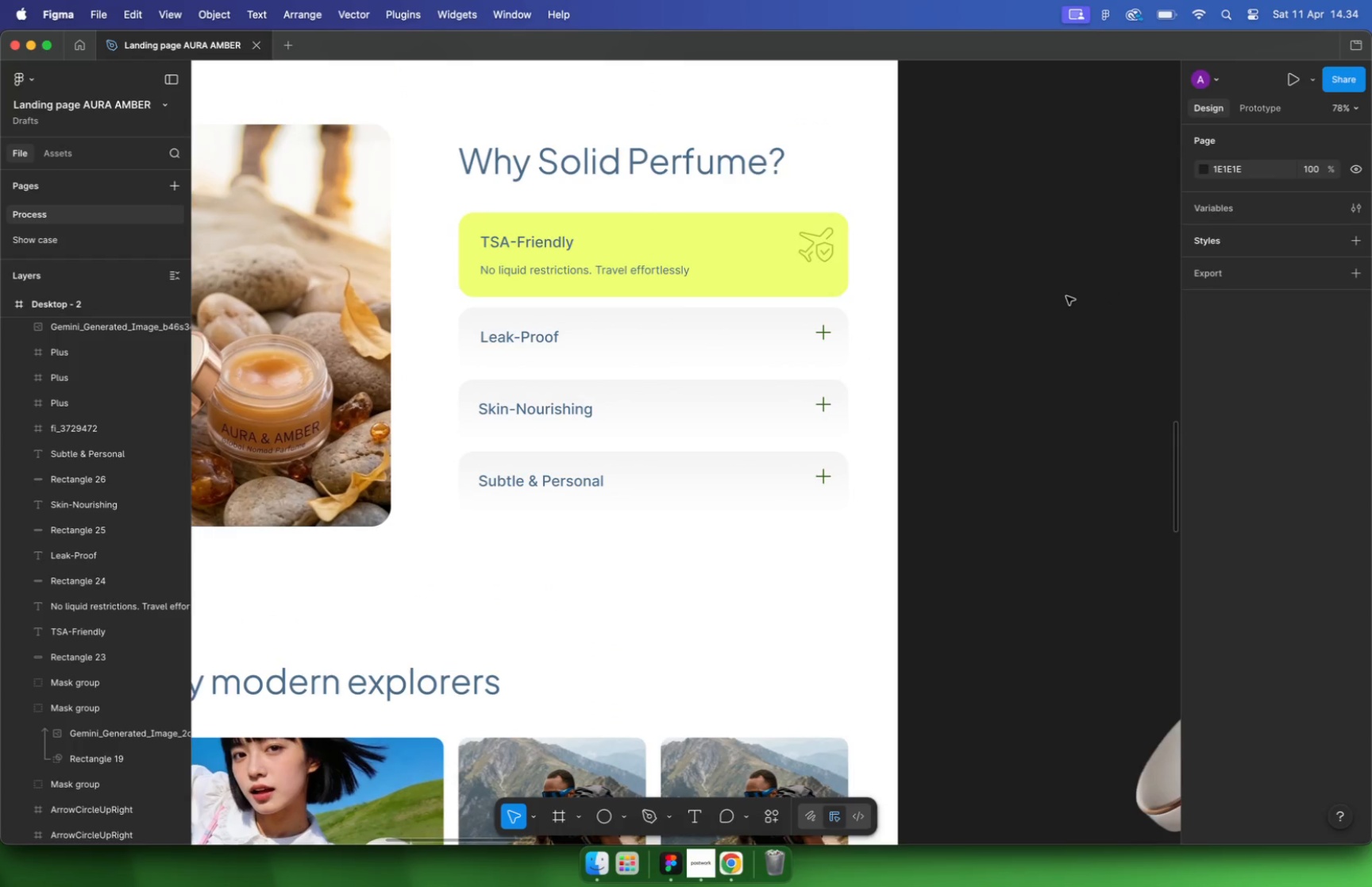 
hold_key(key=CommandLeft, duration=1.54)
scroll: coordinate [611, 368], scroll_direction: down, amount: 5.0
 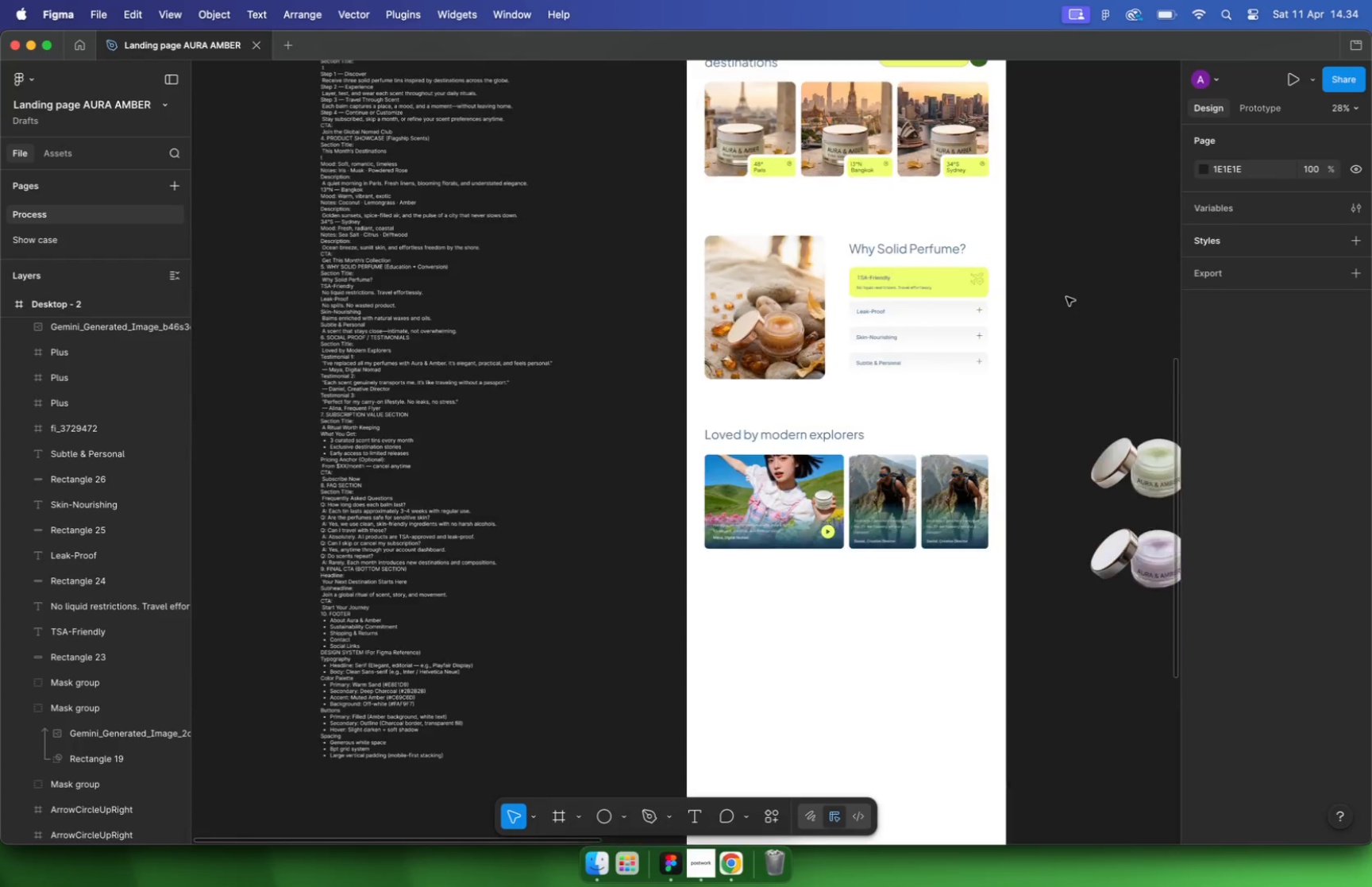 
scroll: coordinate [330, 465], scroll_direction: up, amount: 7.0
 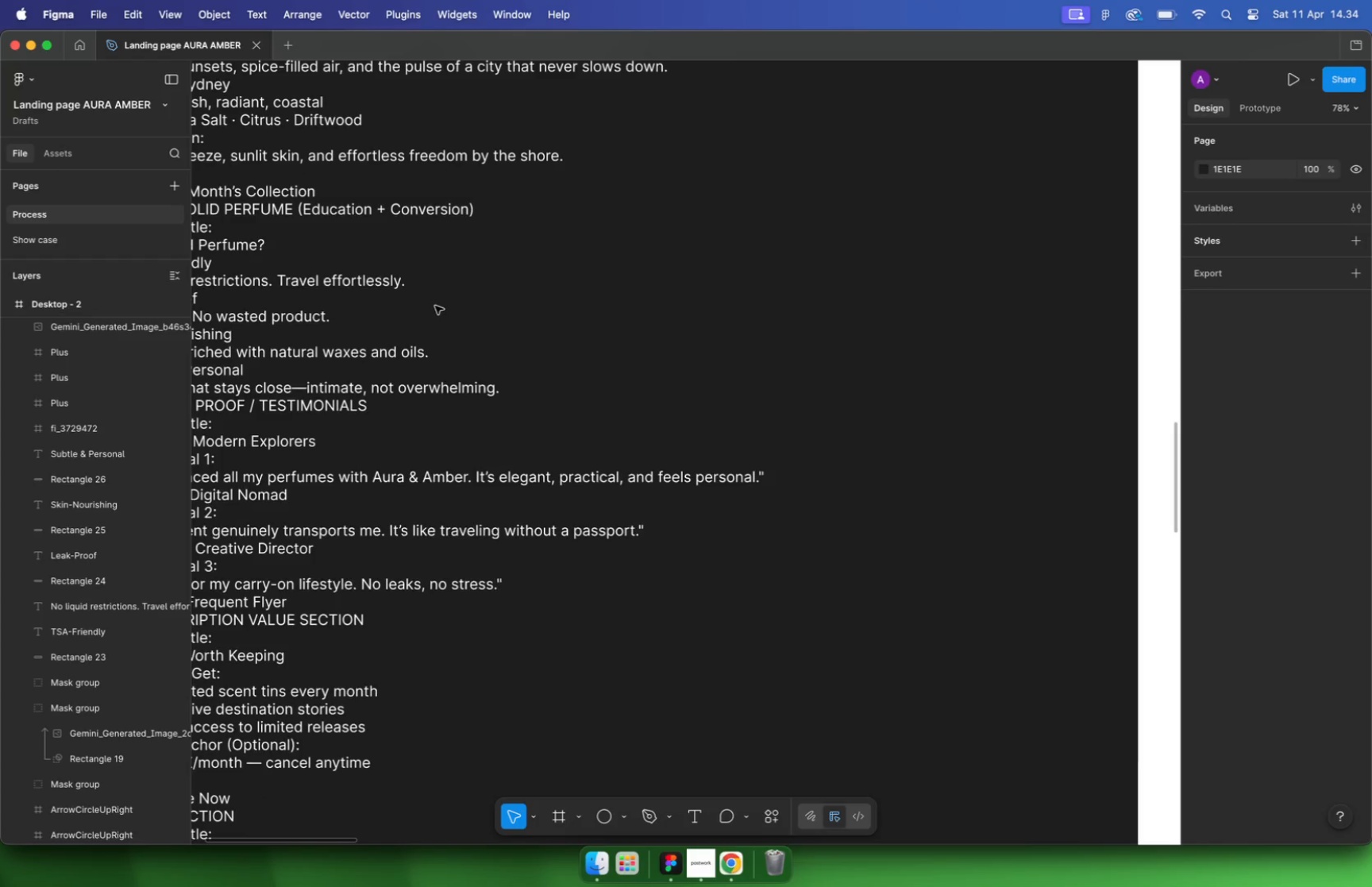 
hold_key(key=CommandLeft, duration=0.4)
scroll: coordinate [342, 544], scroll_direction: up, amount: 4.0
 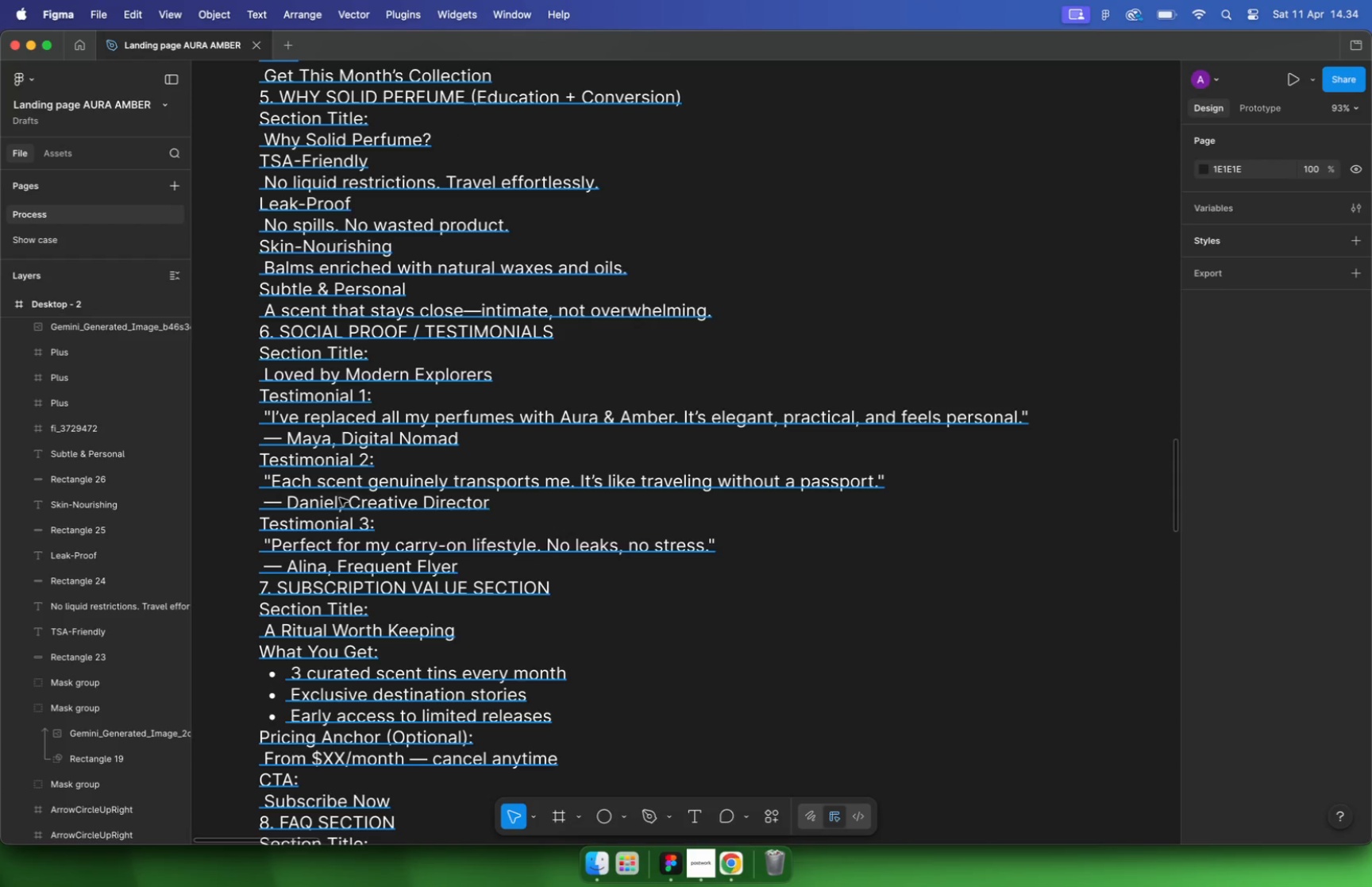 
left_click_drag(start_coordinate=[865, 546], to_coordinate=[241, 543])
 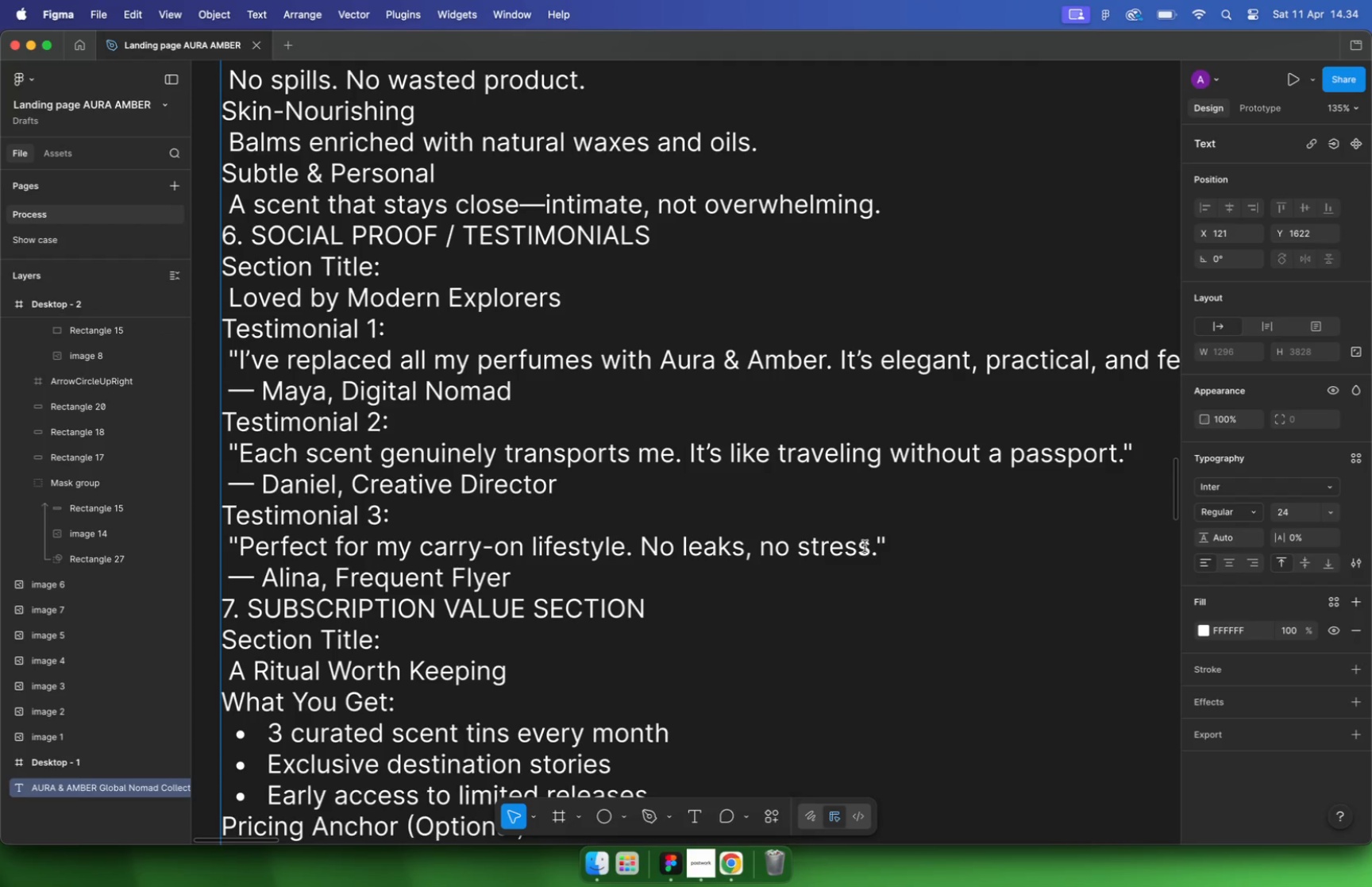 
key(Meta+C)
 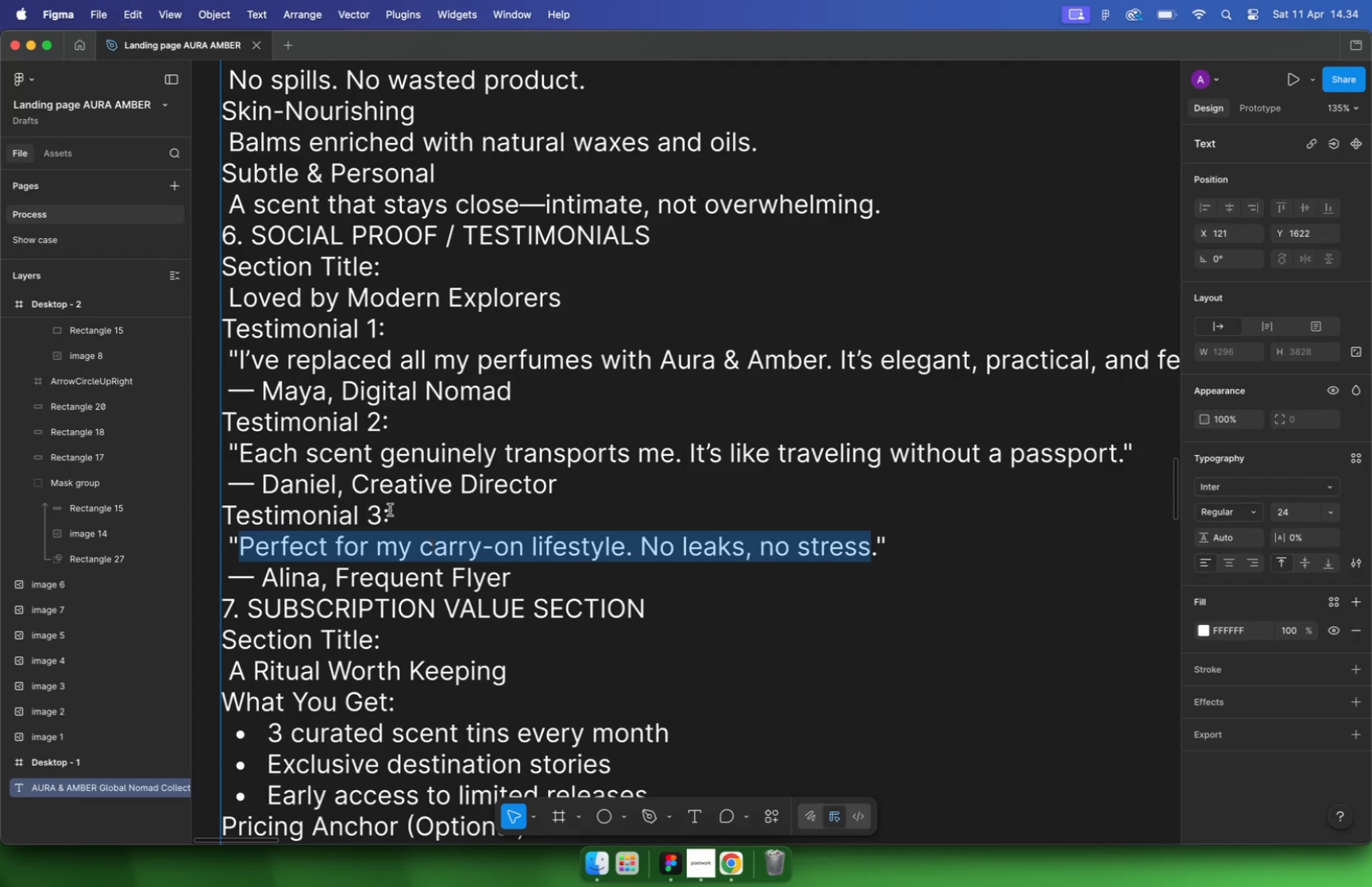 
hold_key(key=CommandLeft, duration=1.78)
scroll: coordinate [630, 544], scroll_direction: down, amount: 2.0
 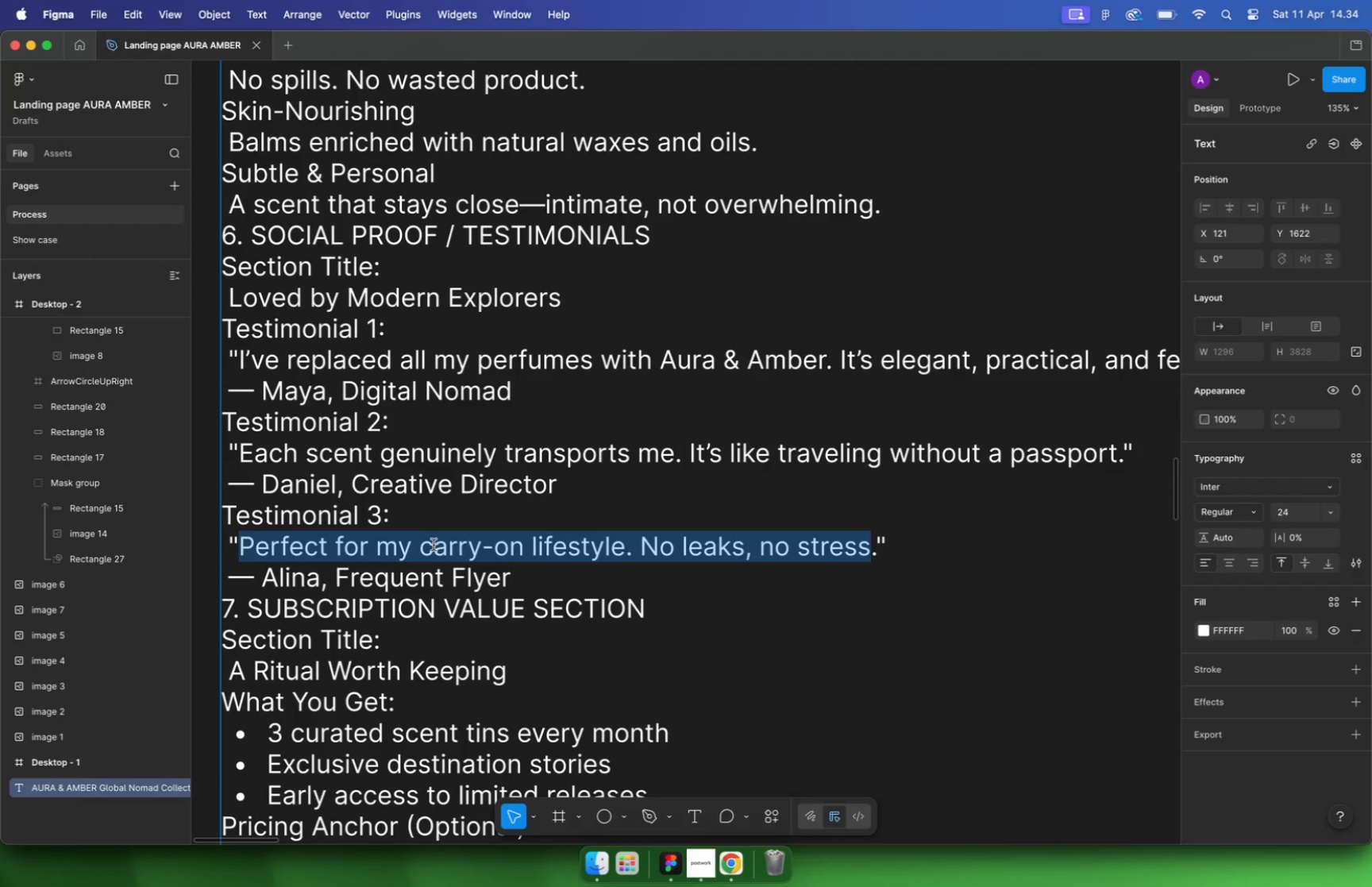 
key(Meta+A)
 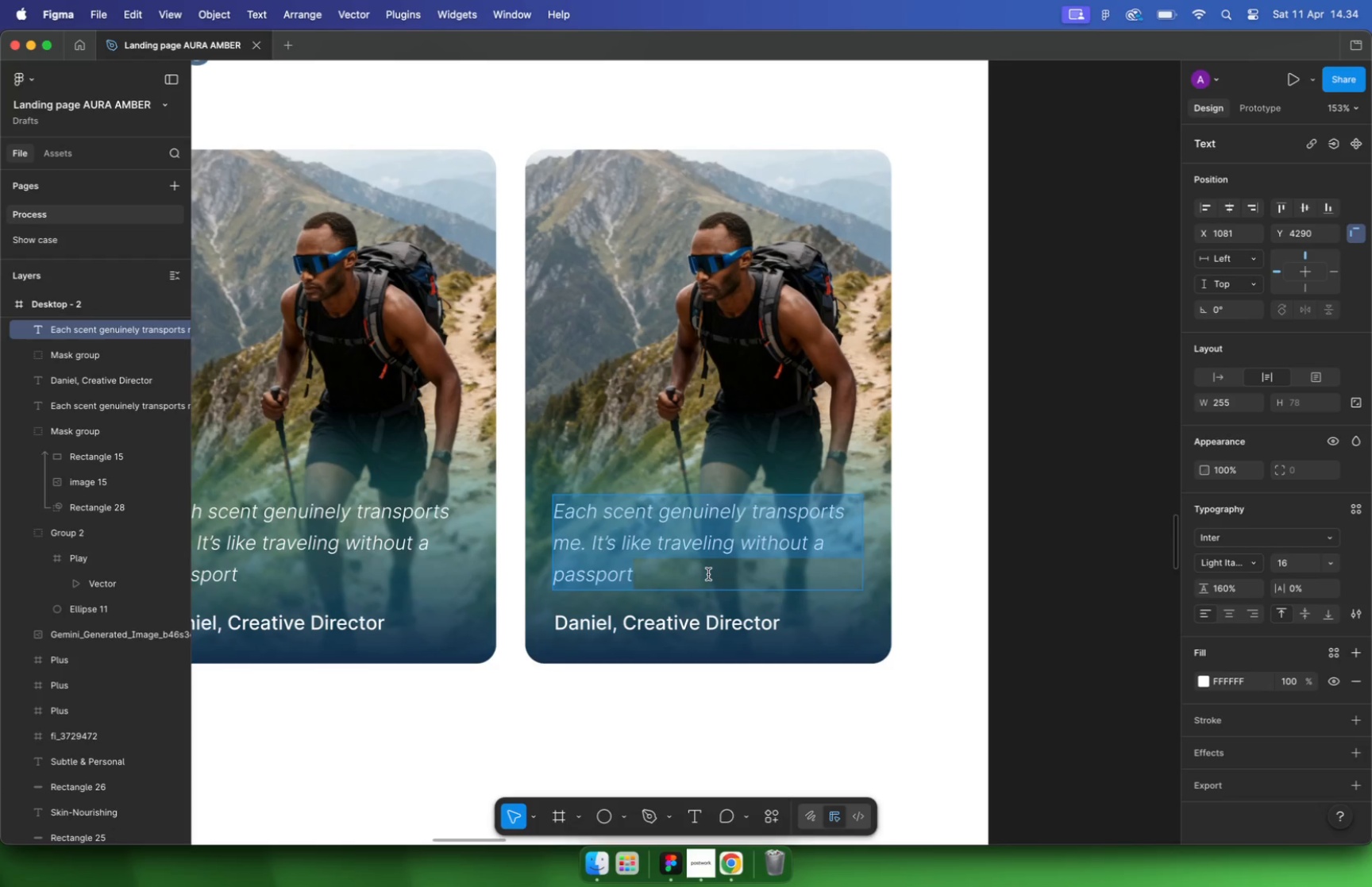 
key(Meta+Shift+V)
 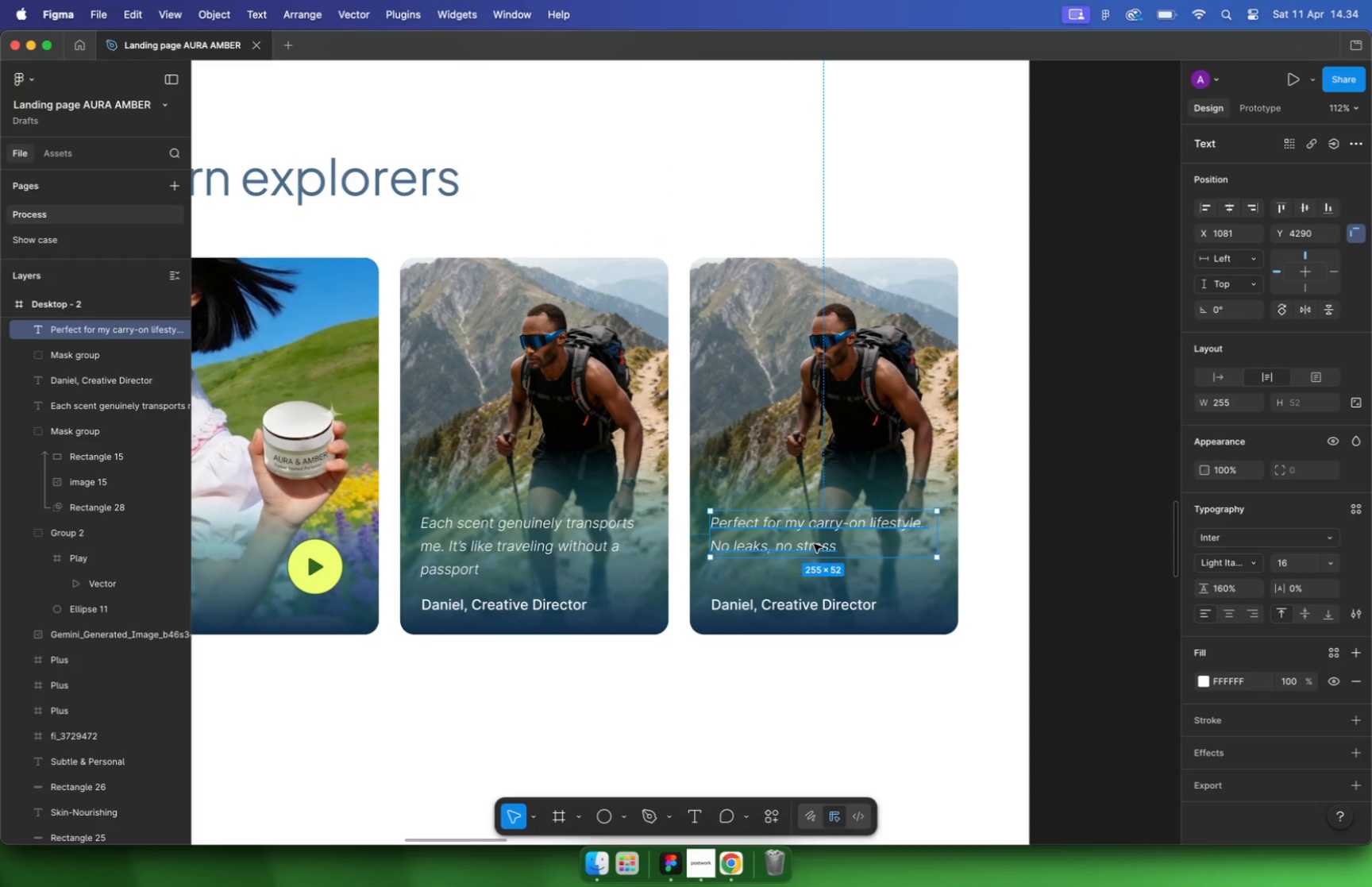 
hold_key(key=CommandLeft, duration=2.28)
scroll: coordinate [1026, 553], scroll_direction: down, amount: 5.0
 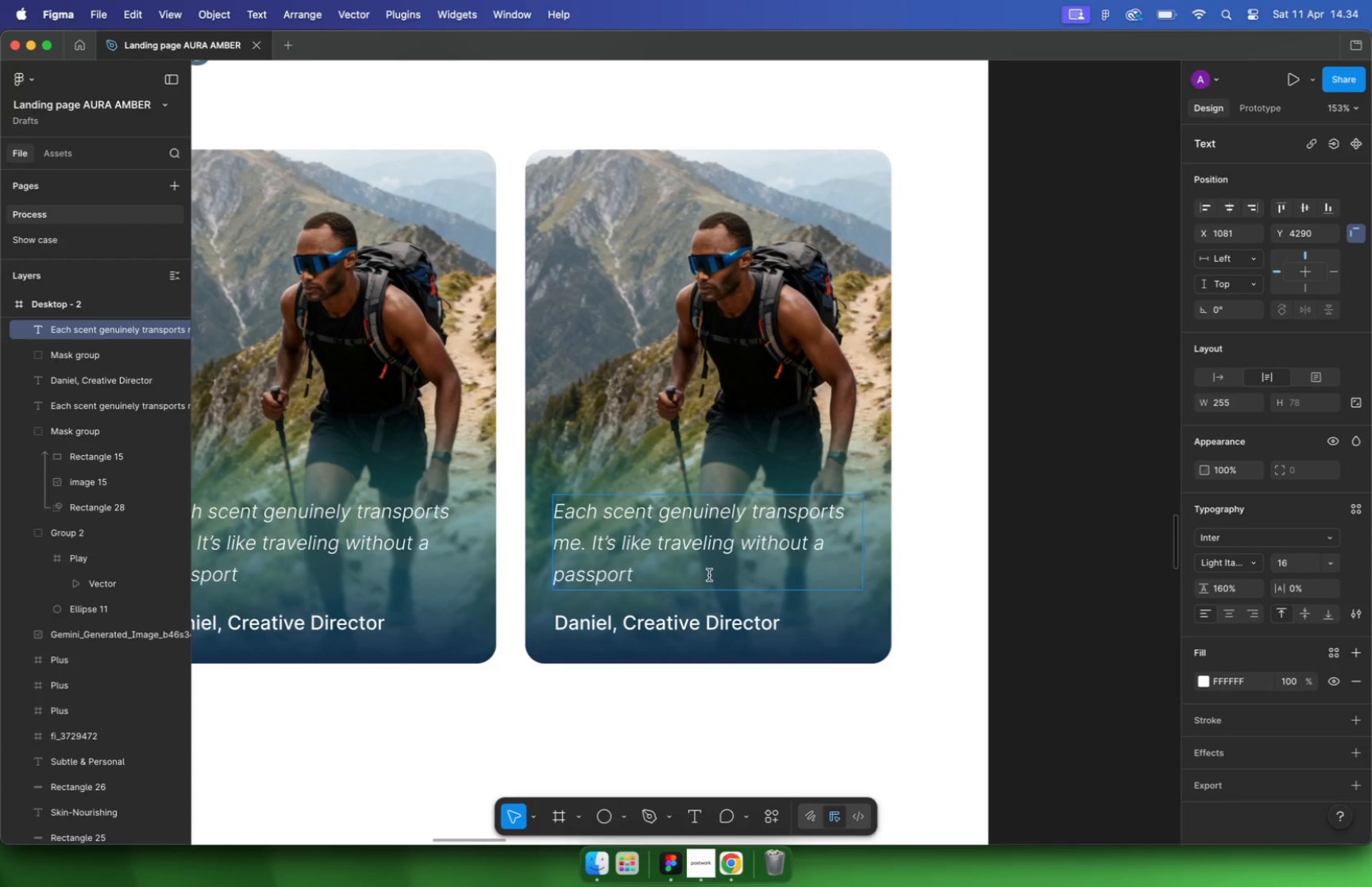 
scroll: coordinate [814, 547], scroll_direction: up, amount: 2.0
 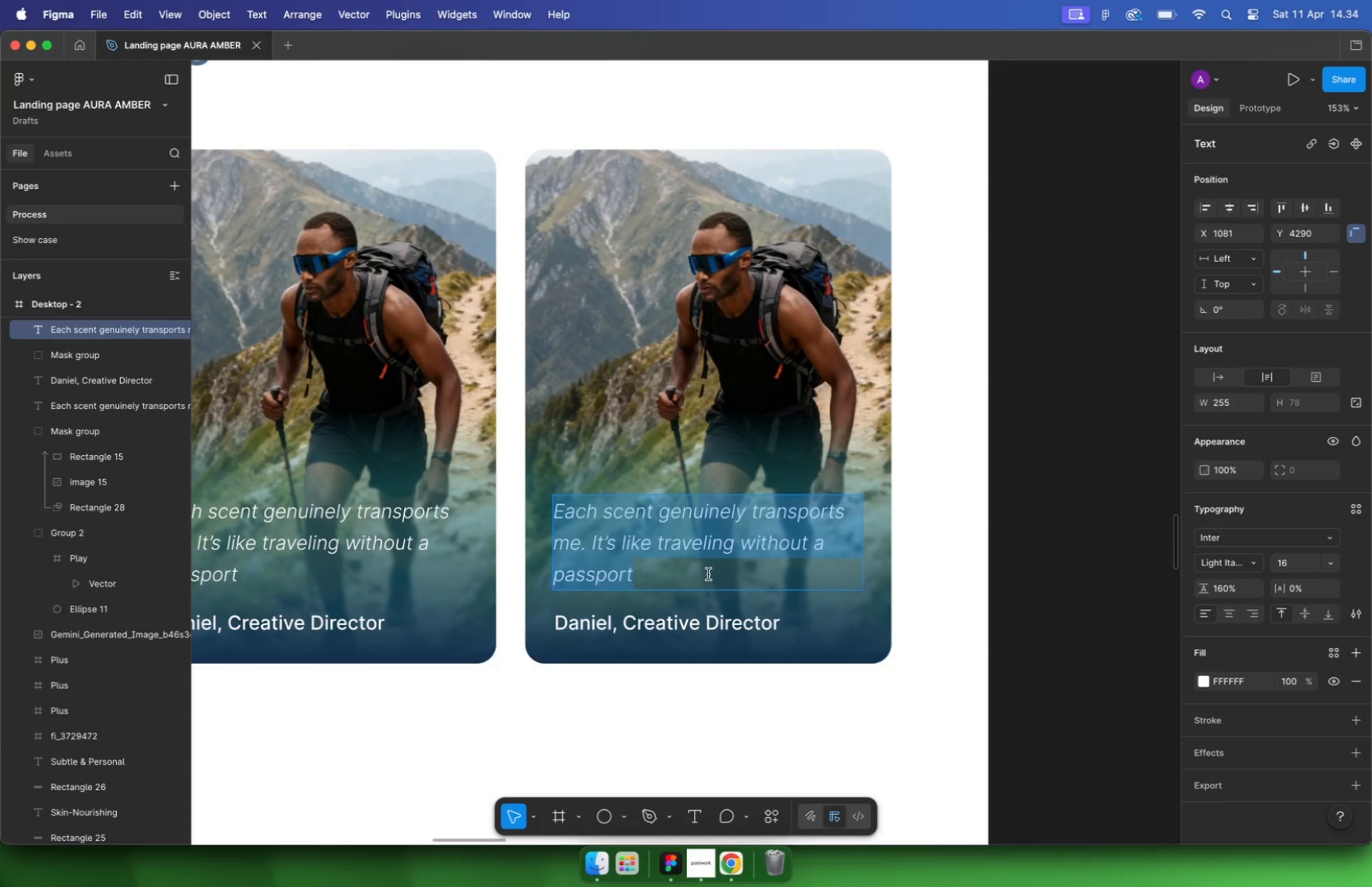 
wait(6.84)
 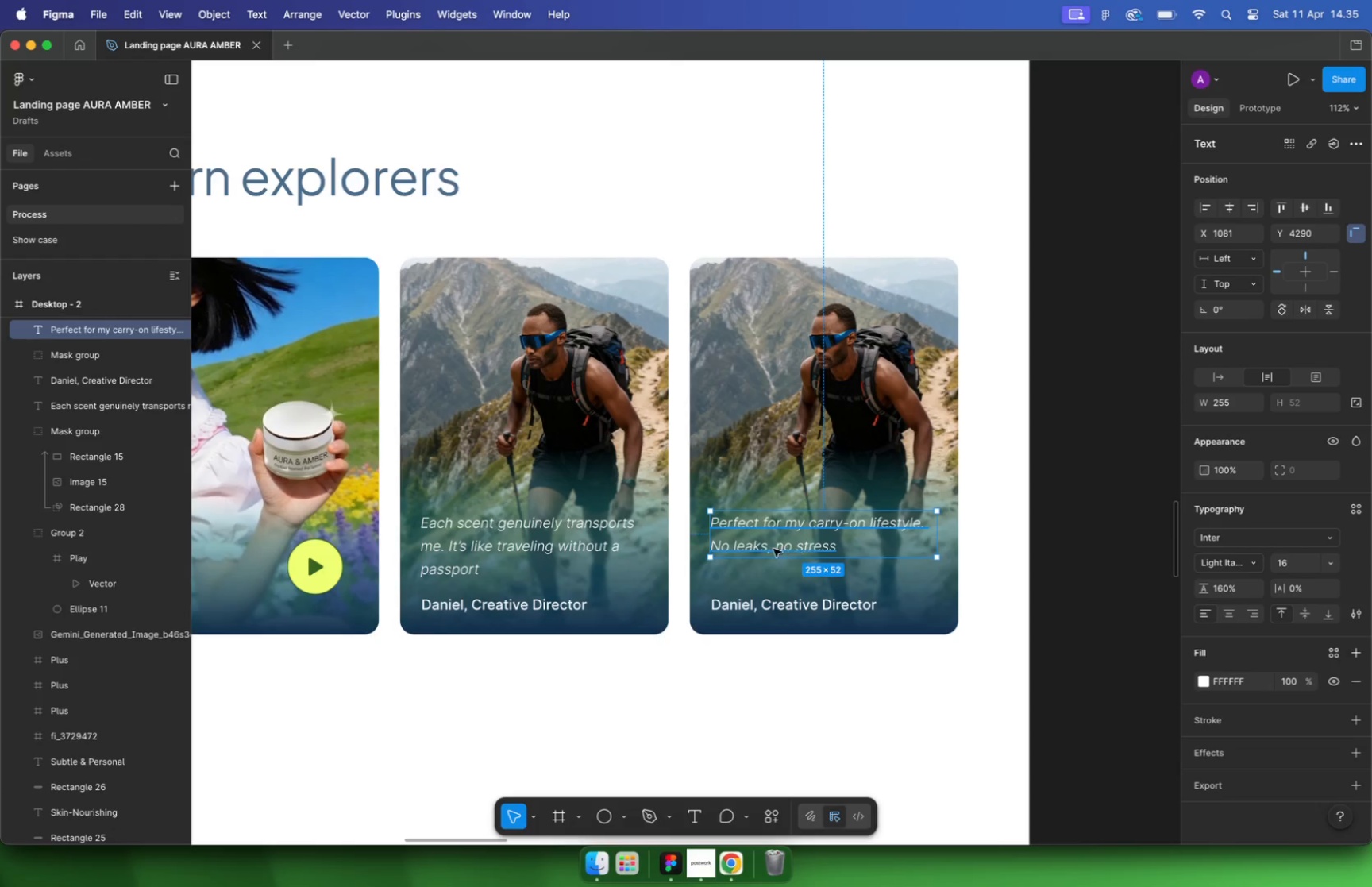 
left_click([619, 546])
 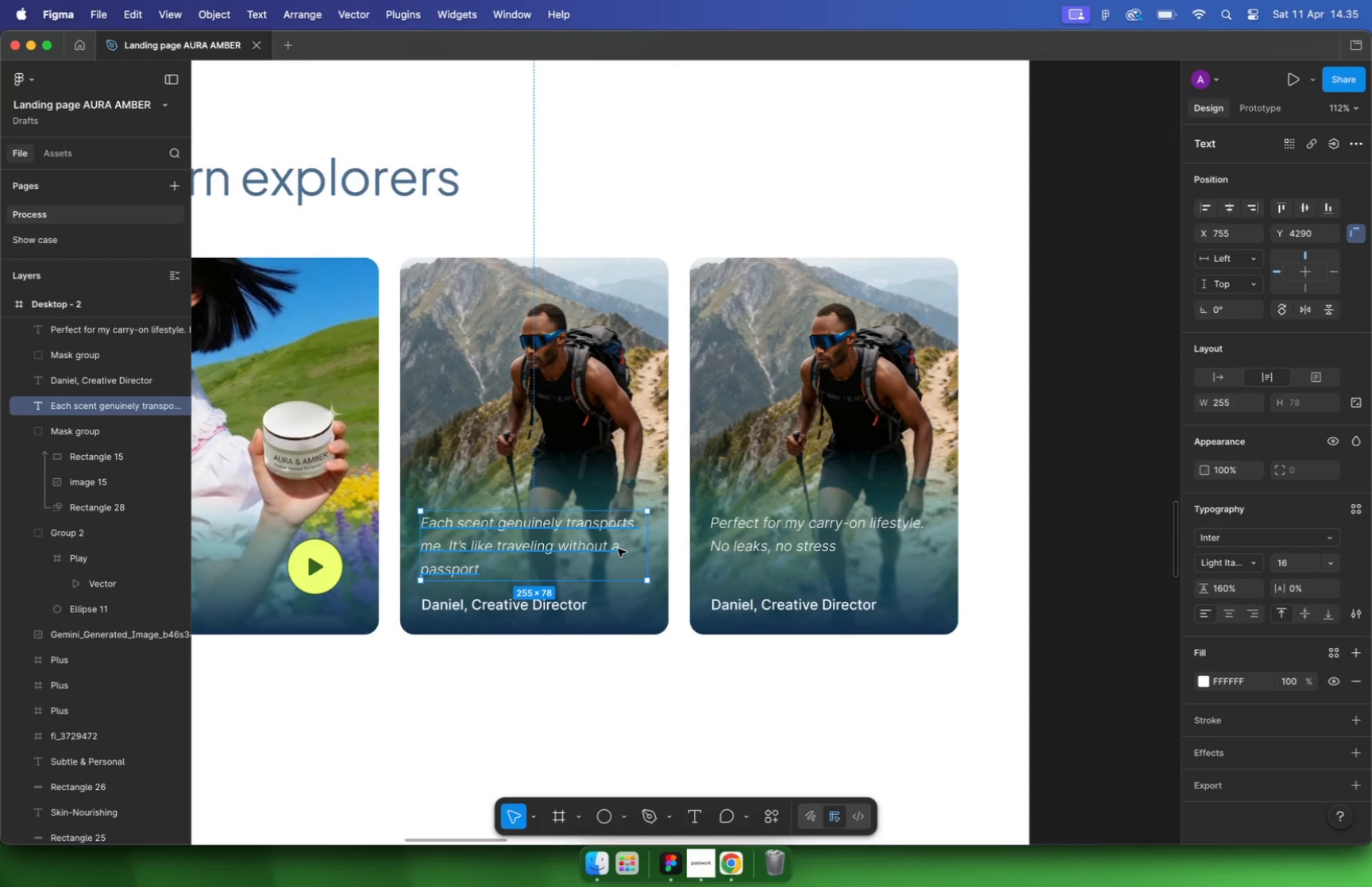 
triple_click([618, 549])
 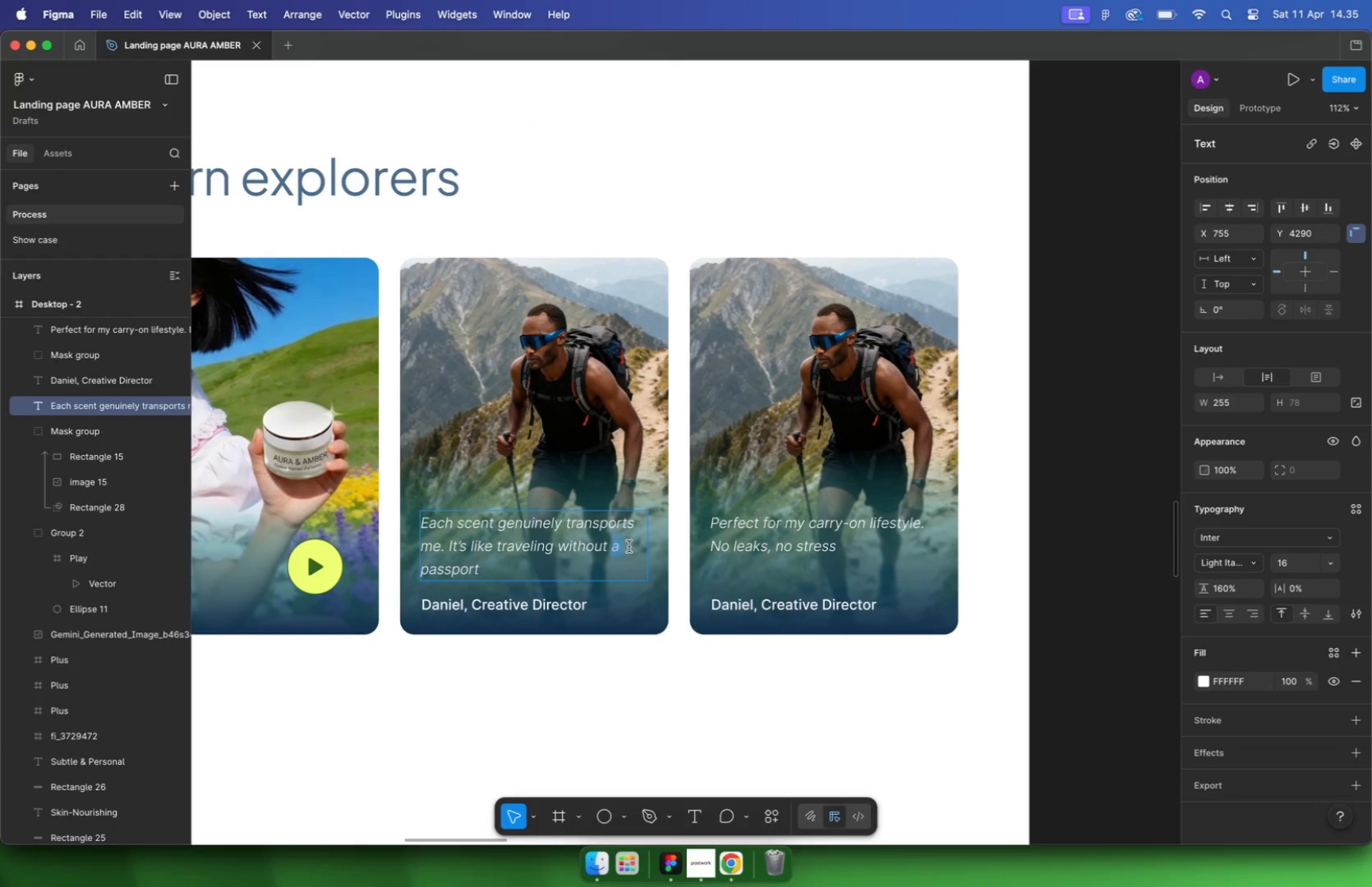 
left_click_drag(start_coordinate=[614, 546], to_coordinate=[629, 546])
 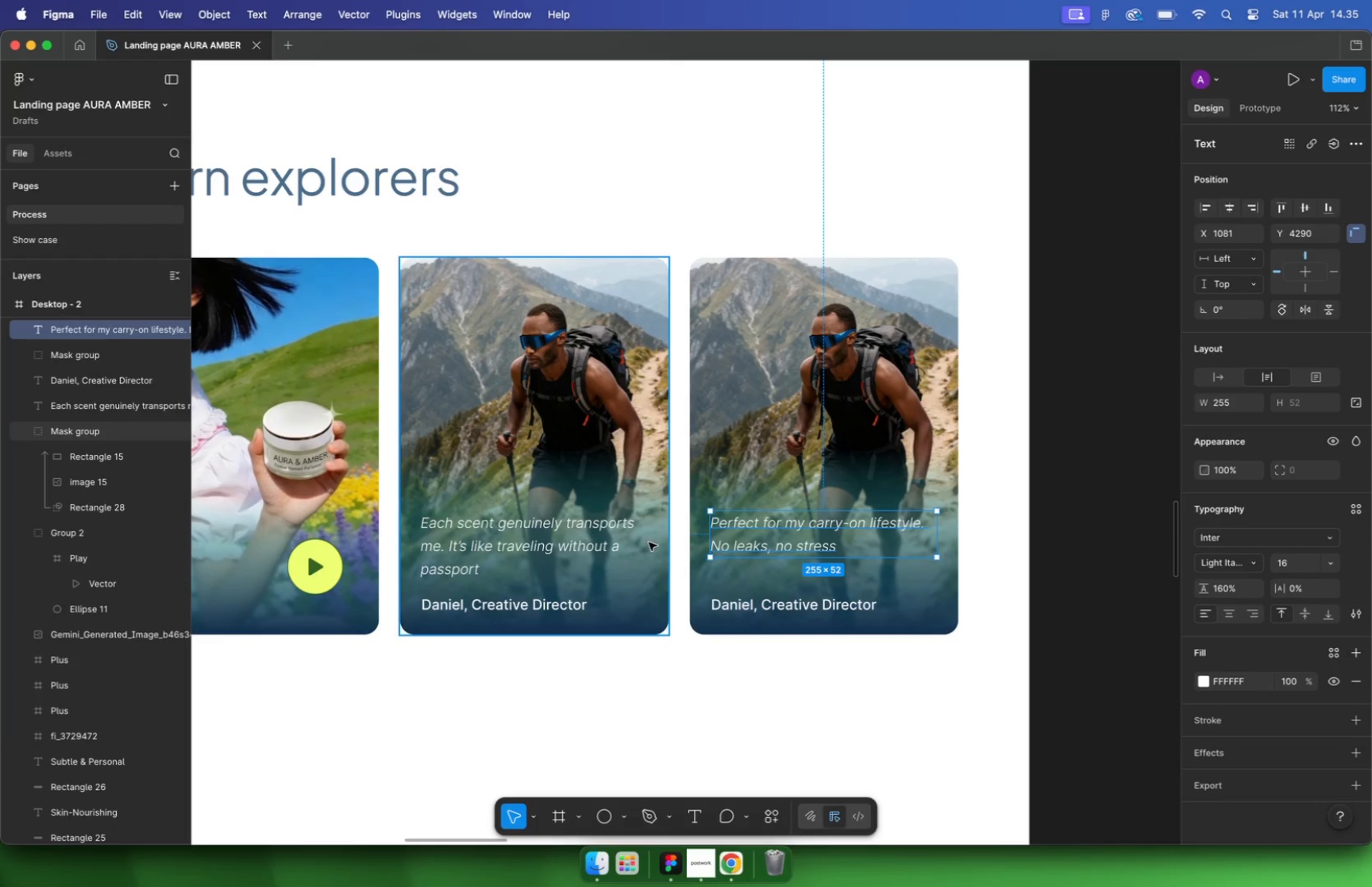 
key(Backspace)
 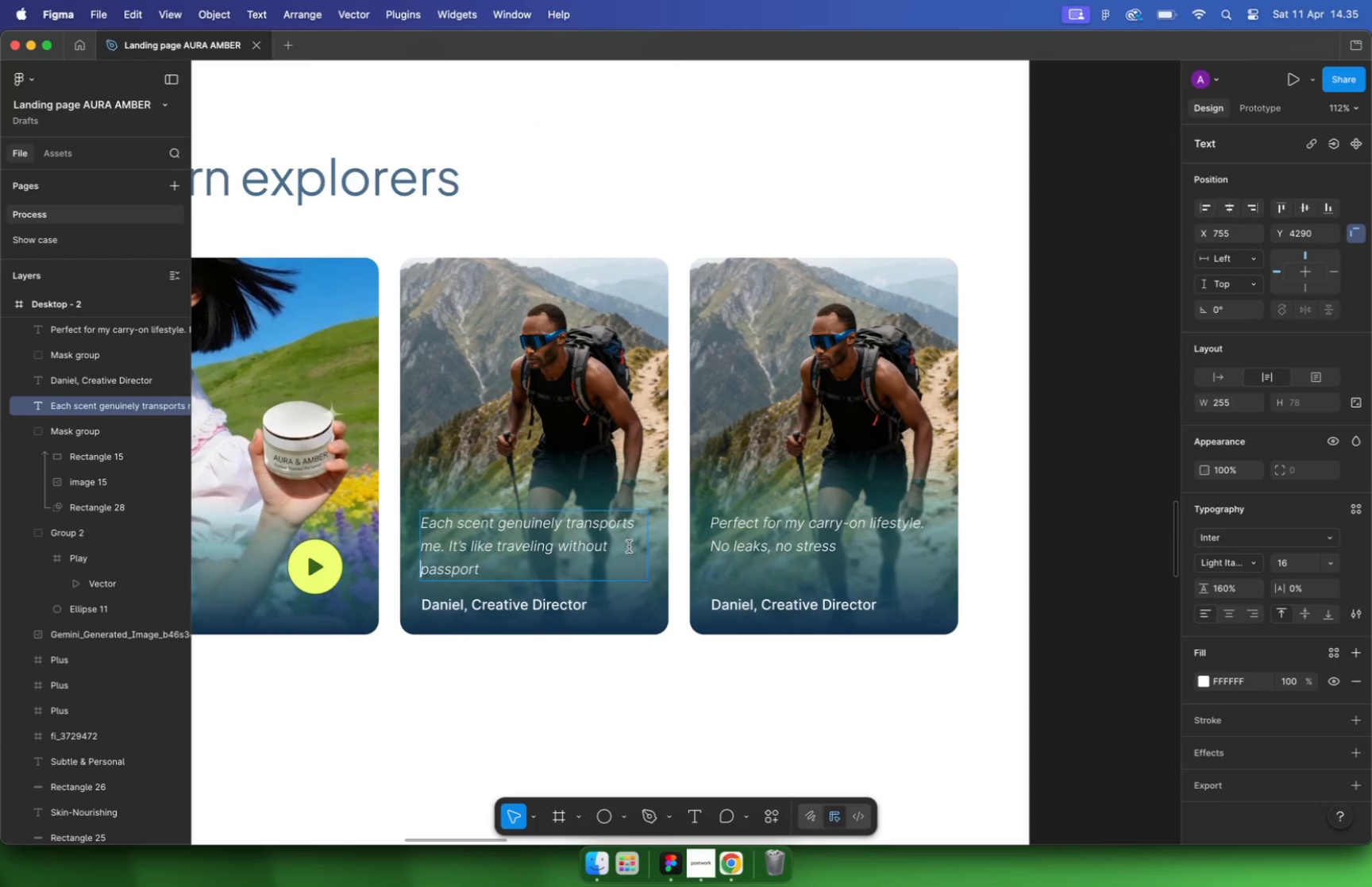 
key(Backspace)
 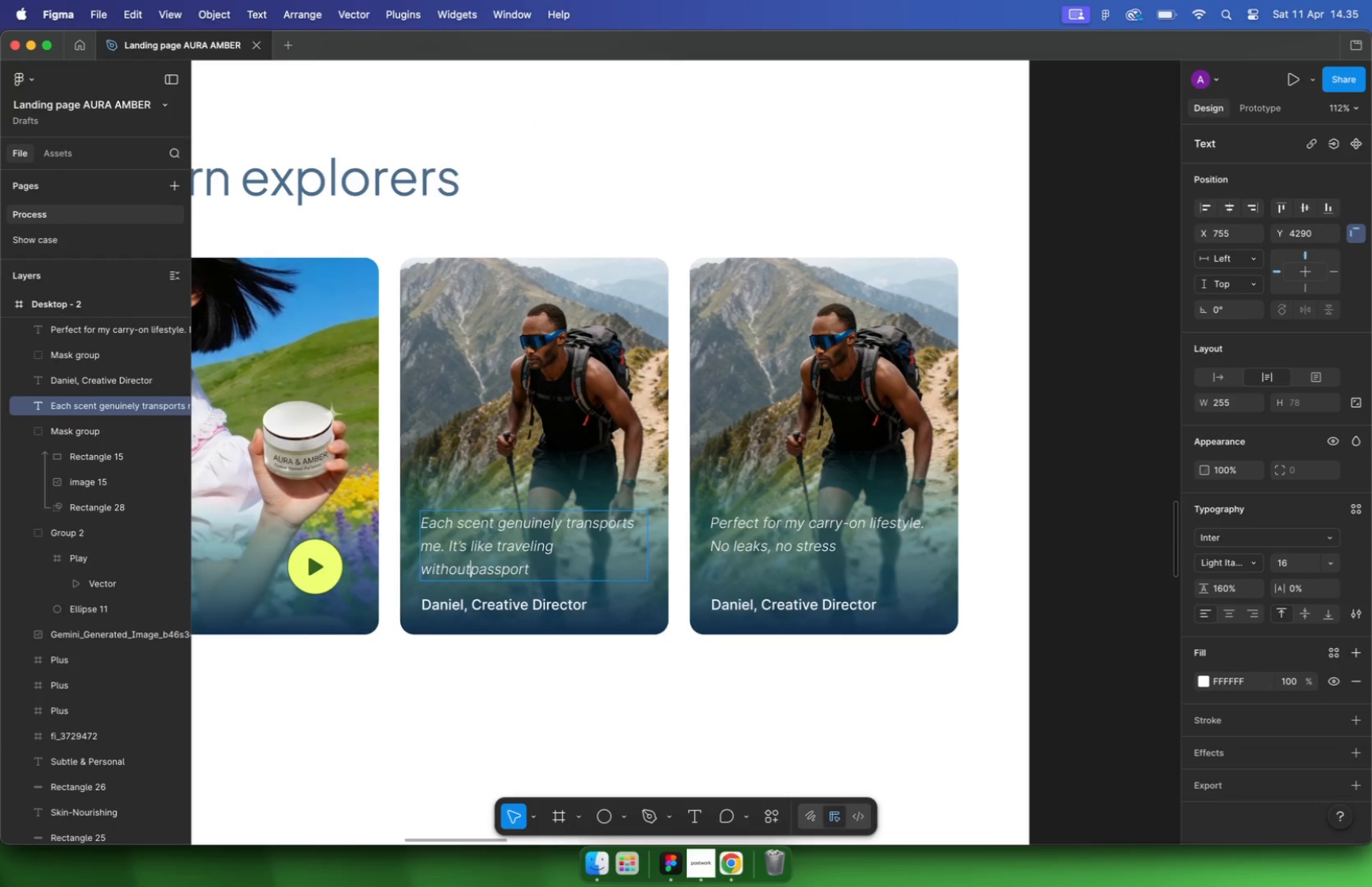 
key(Space)
 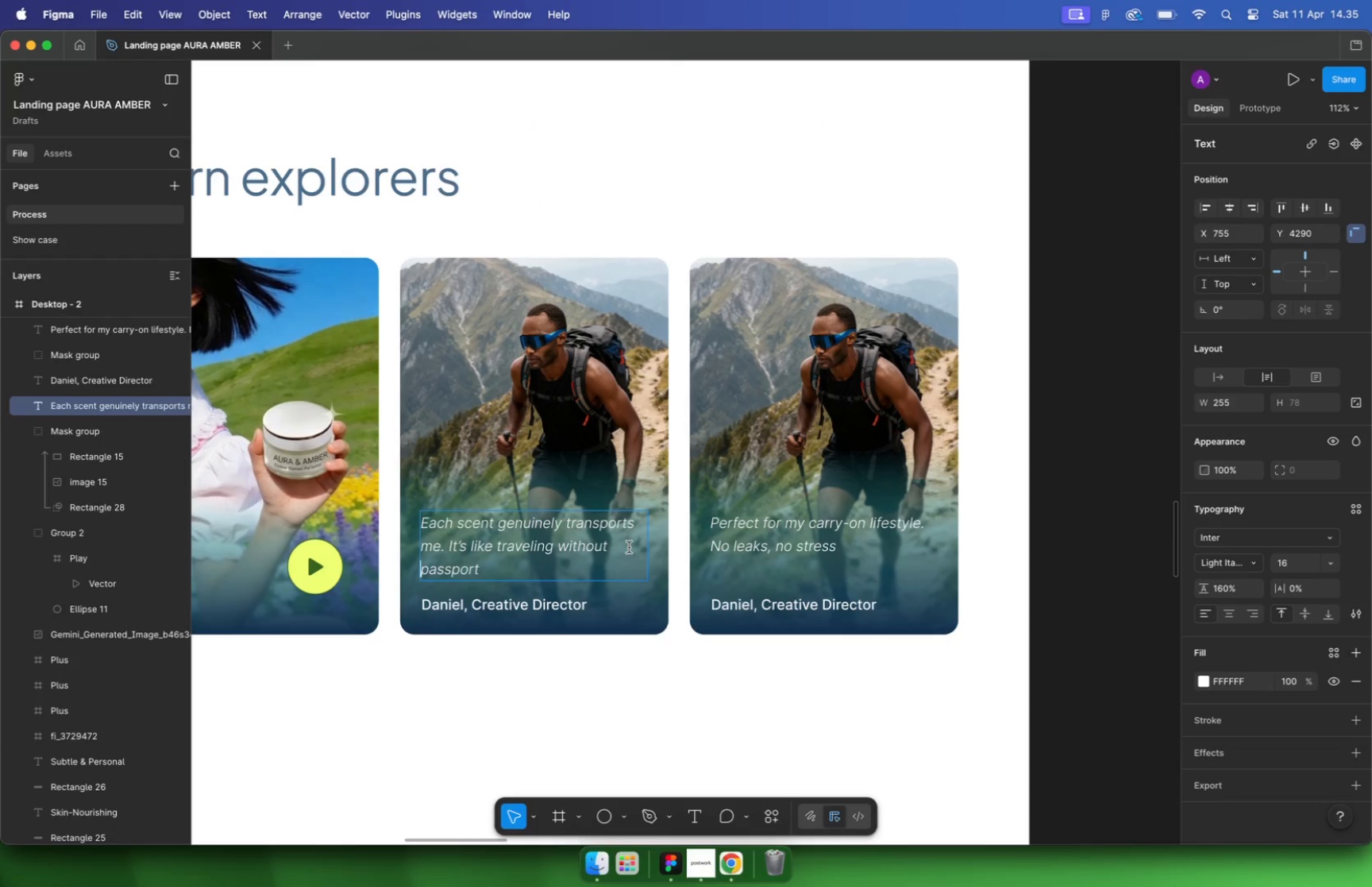 
key(Meta+Z)
 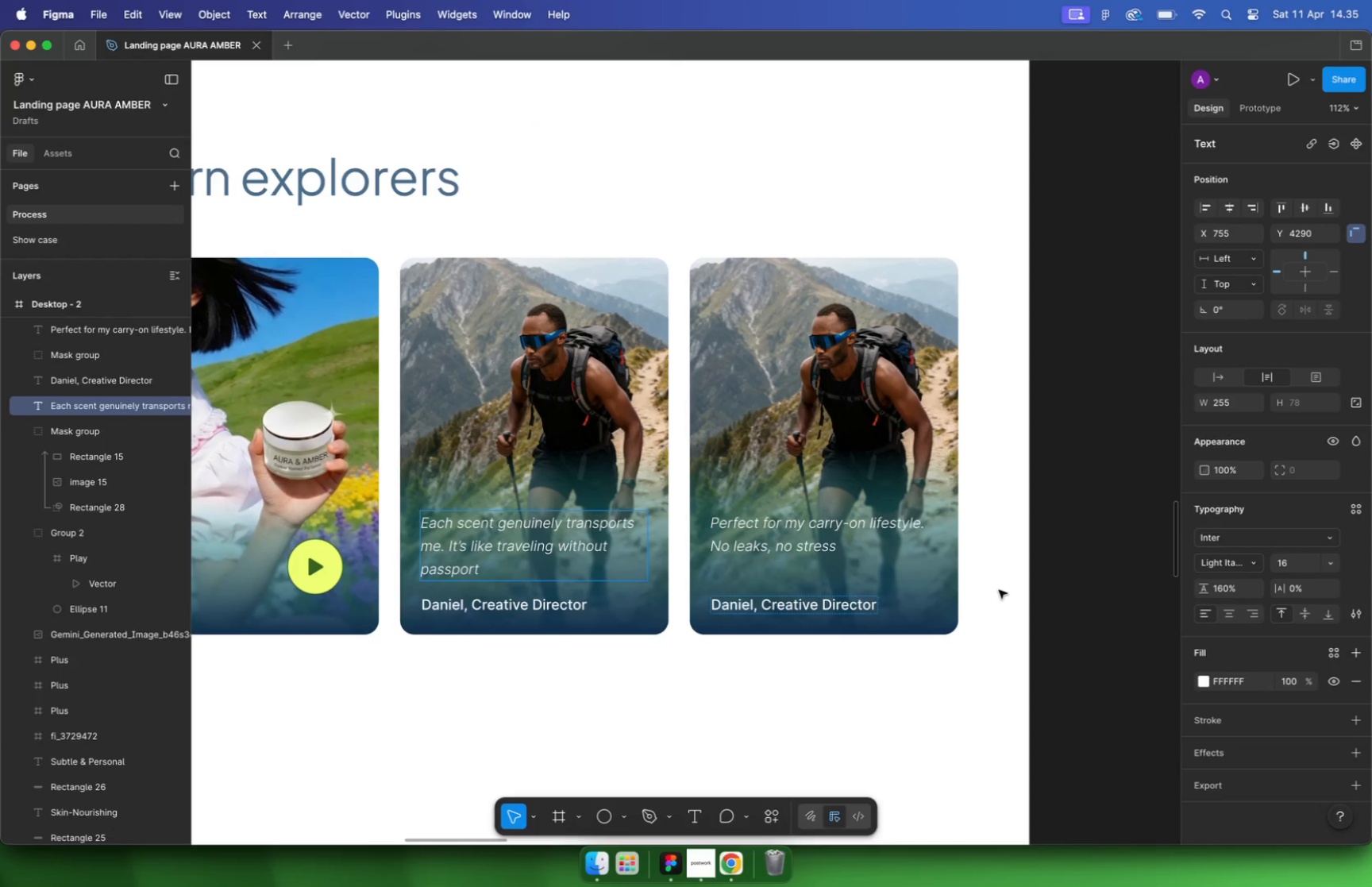 
left_click([1073, 555])
 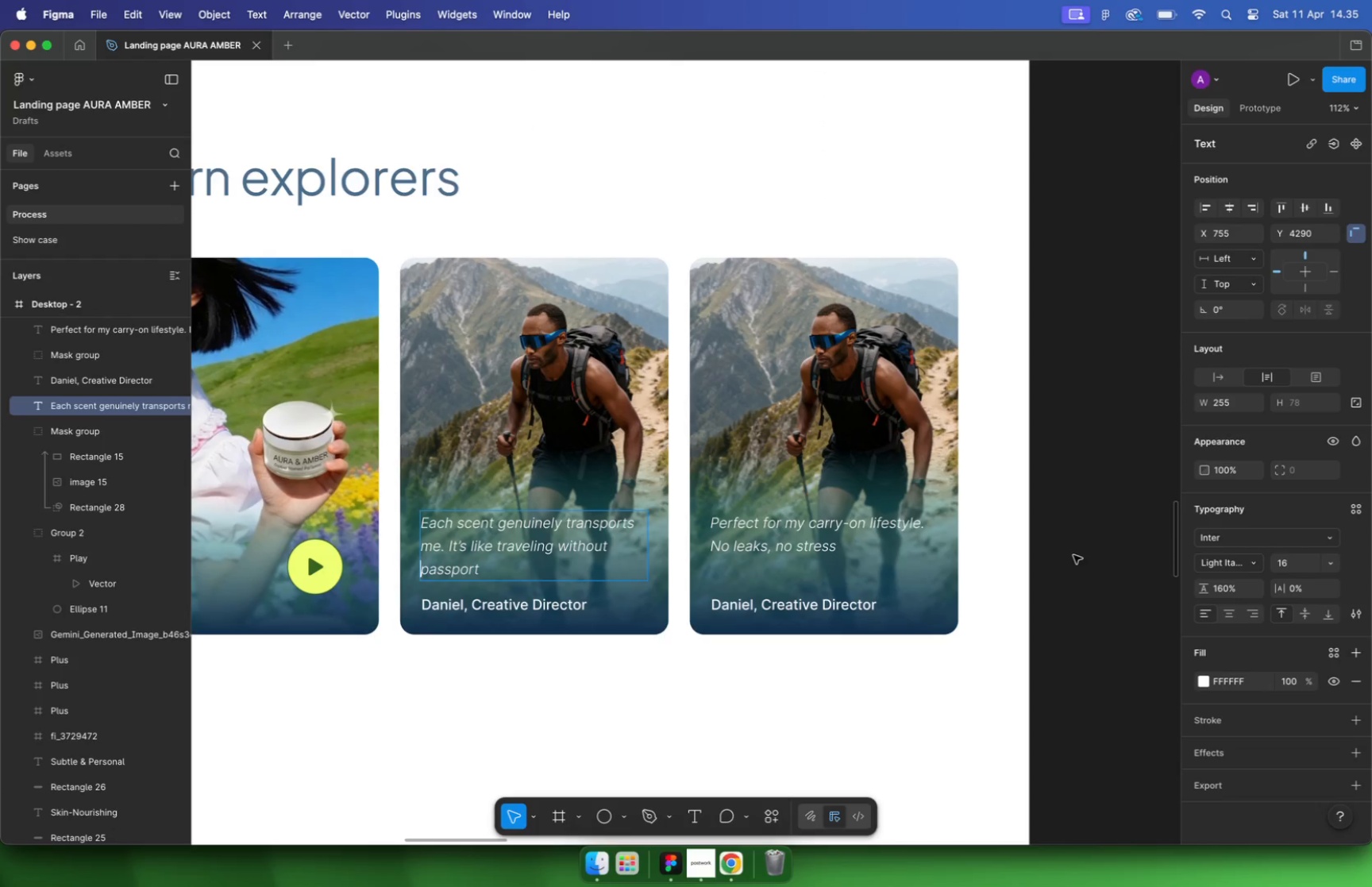 
left_click([1073, 555])
 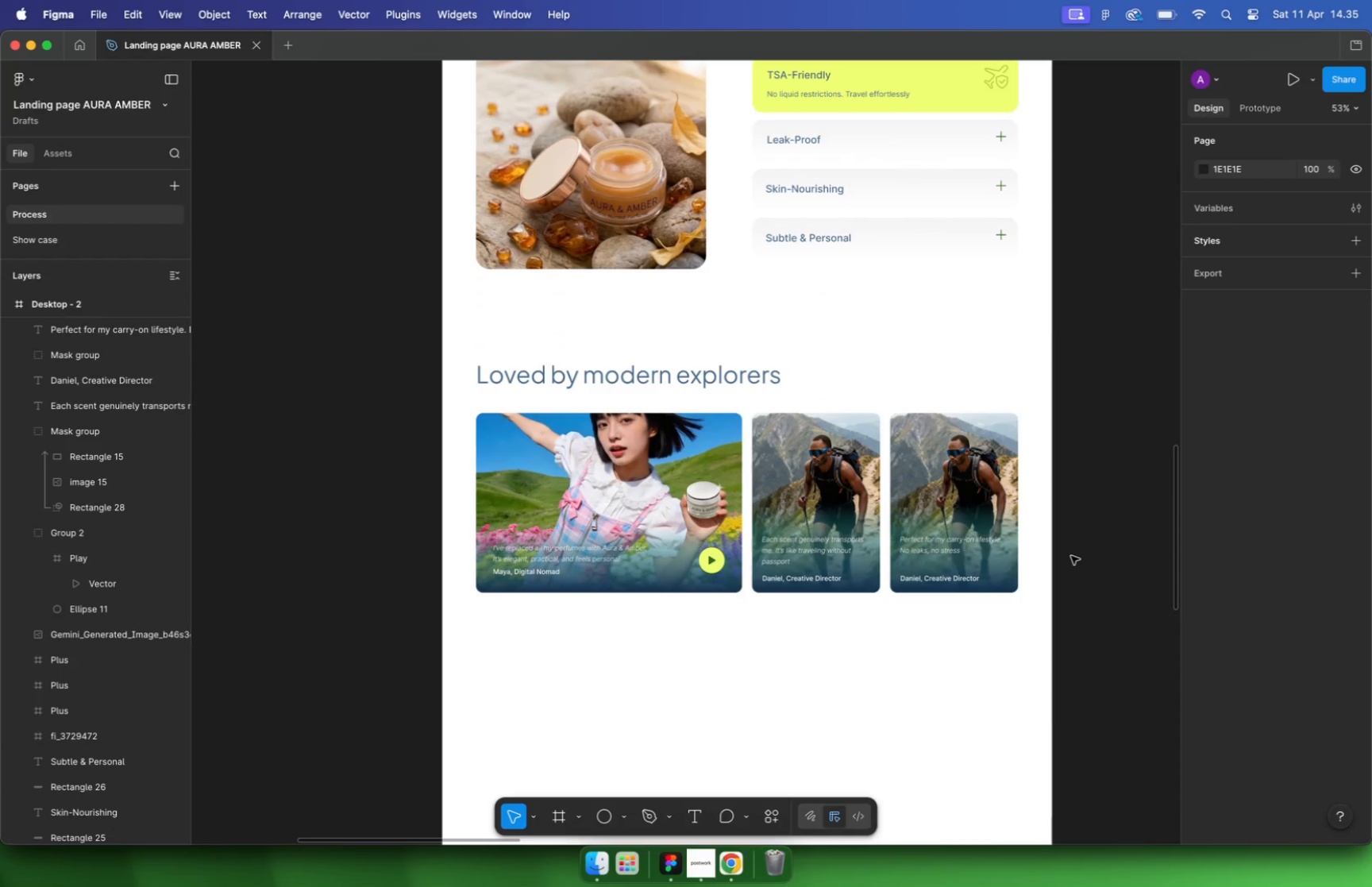 
hold_key(key=CommandLeft, duration=2.94)
scroll: coordinate [1073, 555], scroll_direction: down, amount: 10.0
 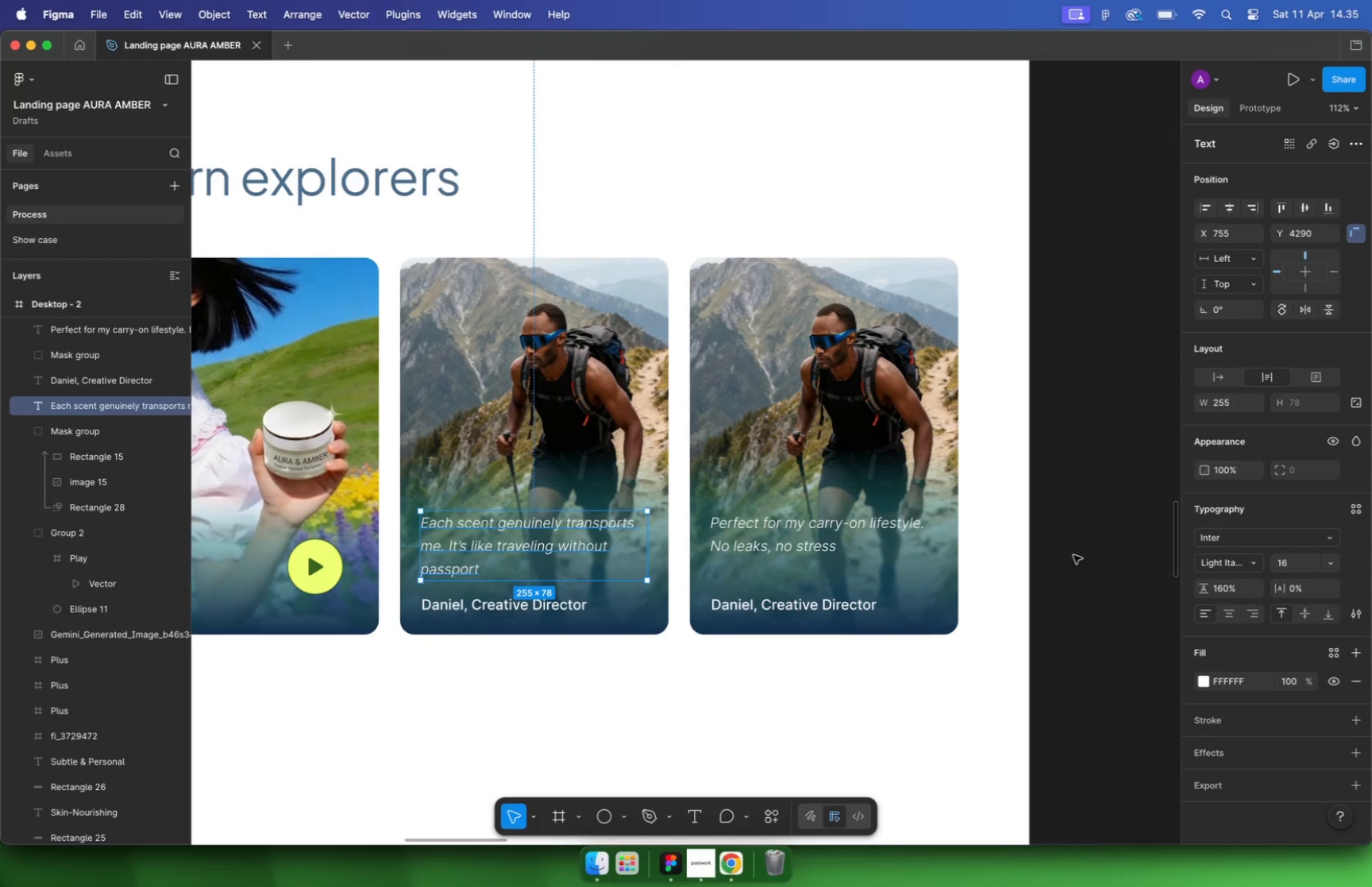 
scroll: coordinate [1071, 556], scroll_direction: up, amount: 5.0
 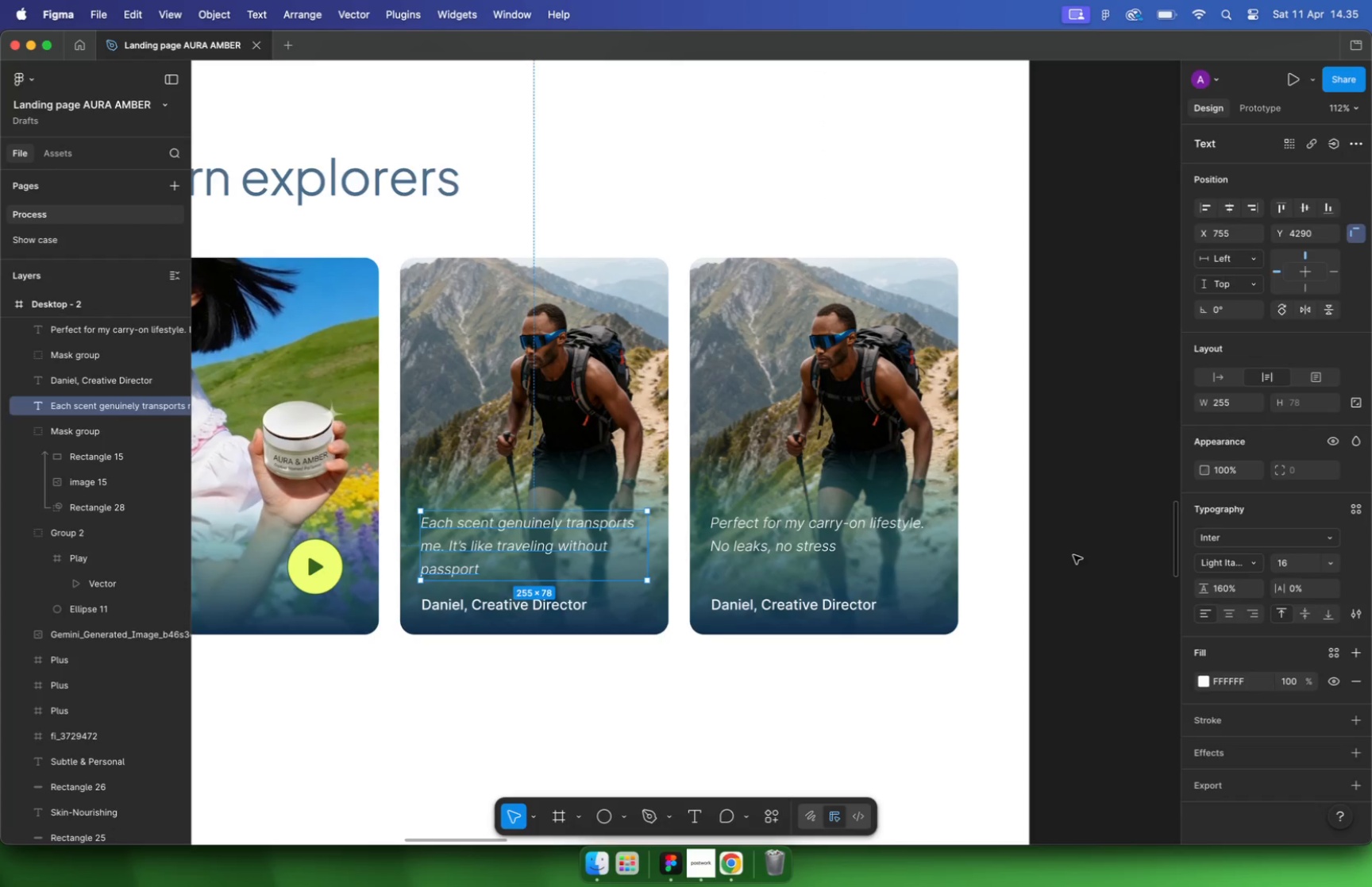 
hold_key(key=CommandLeft, duration=0.51)
scroll: coordinate [640, 512], scroll_direction: up, amount: 13.0
 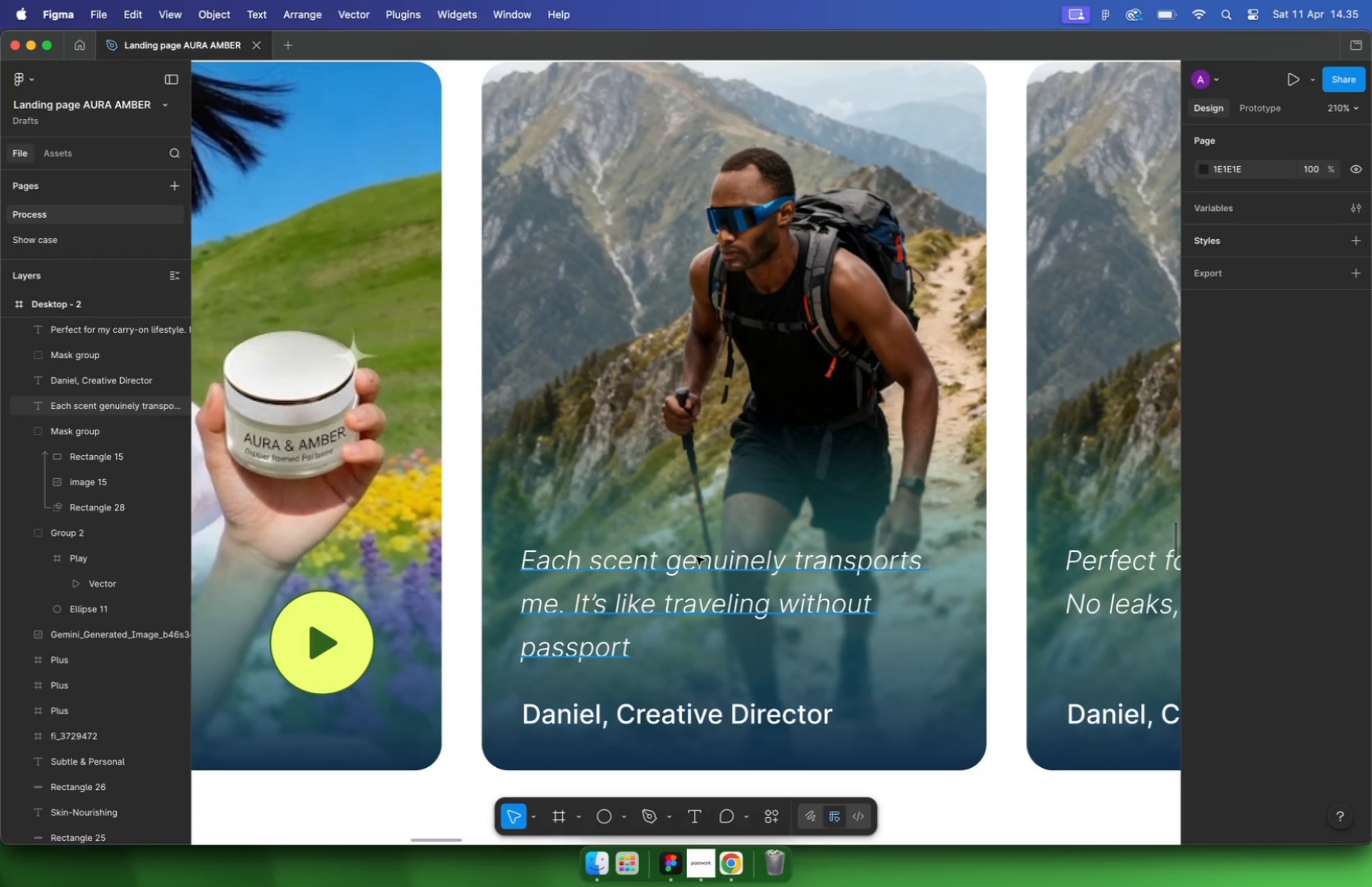 
double_click([665, 561])
 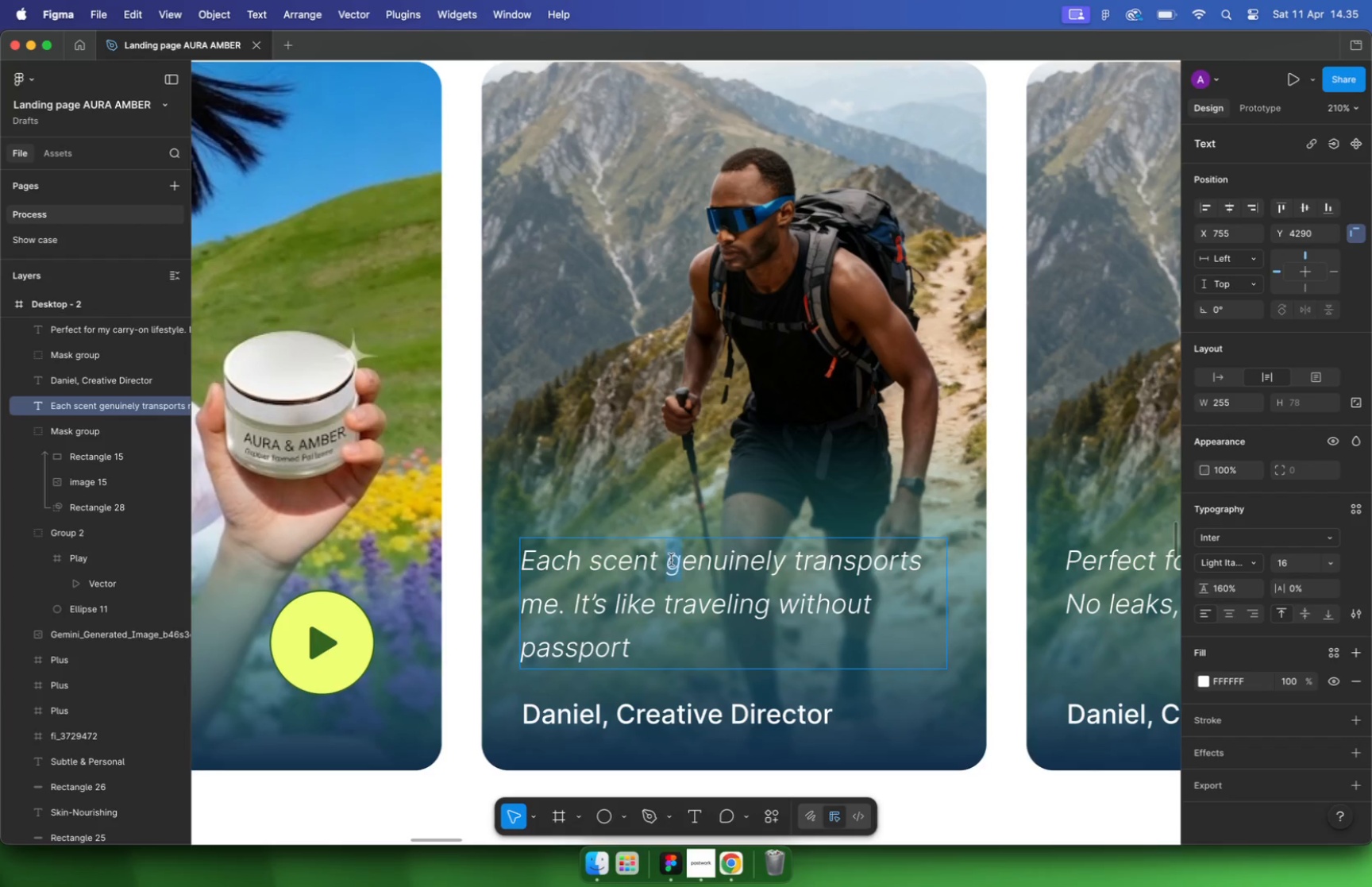 
left_click_drag(start_coordinate=[683, 564], to_coordinate=[480, 558])
 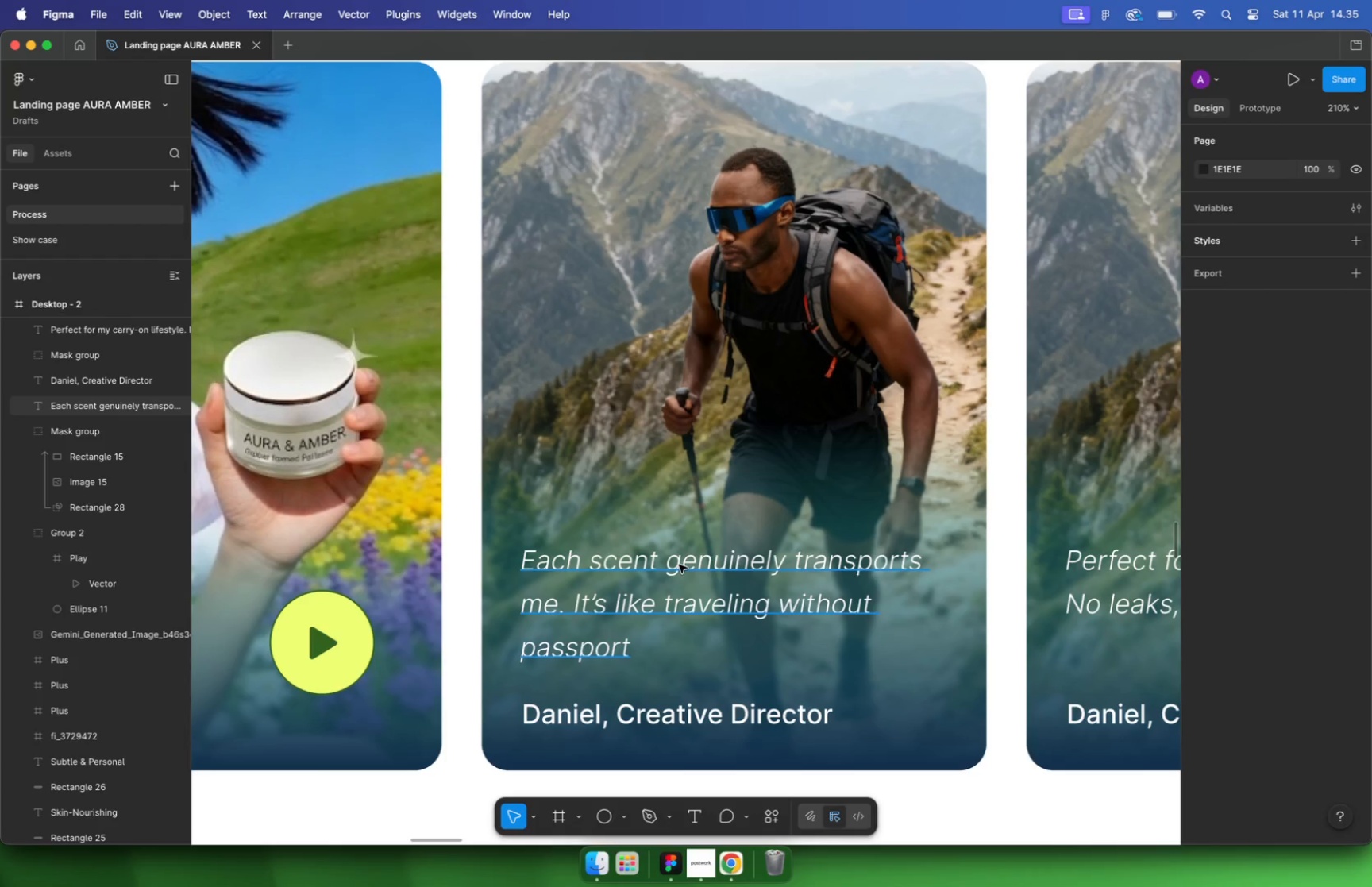 
key(Shift+G)
 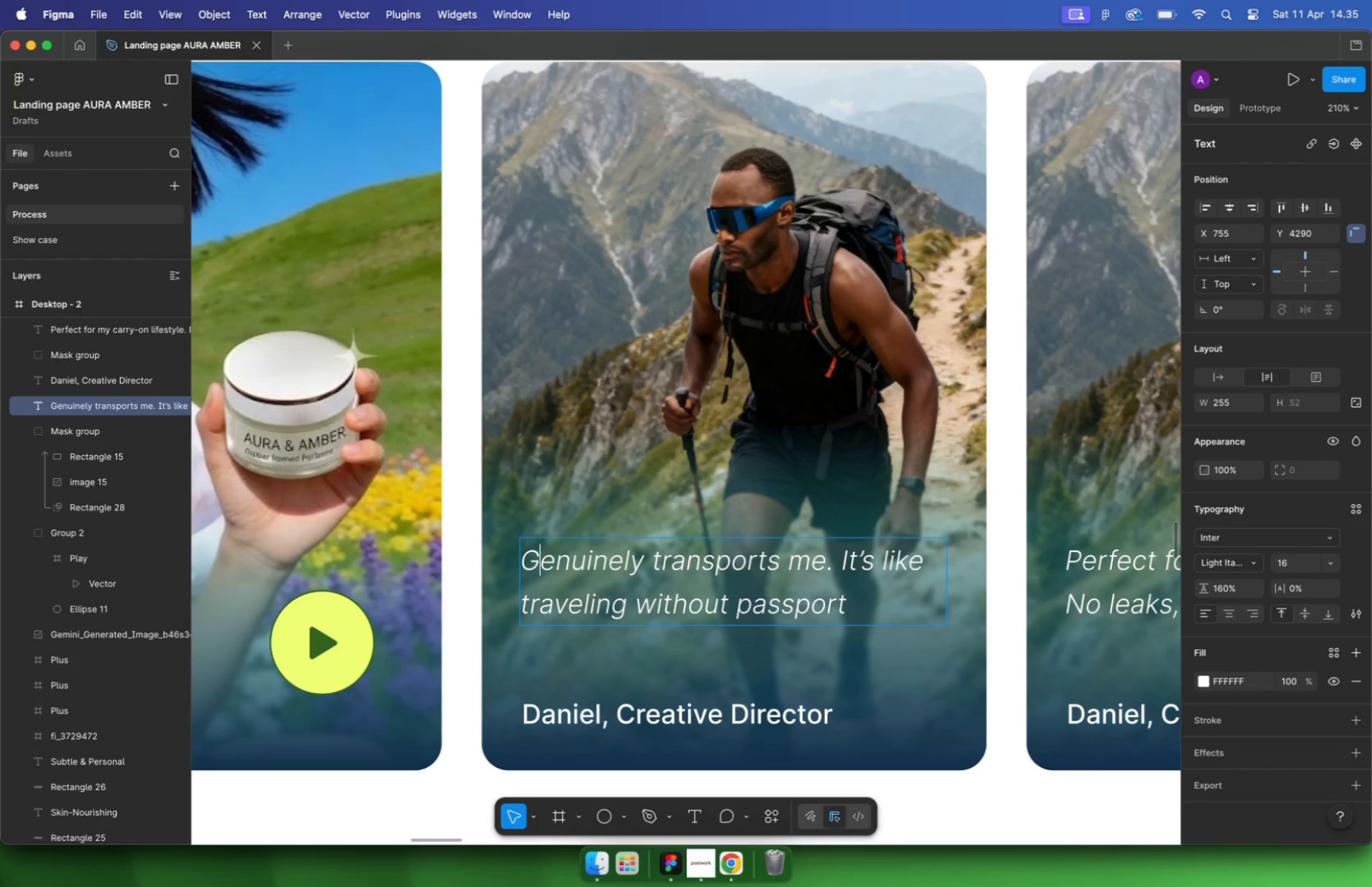 
hold_key(key=CommandLeft, duration=0.4)
scroll: coordinate [623, 580], scroll_direction: down, amount: 10.0
 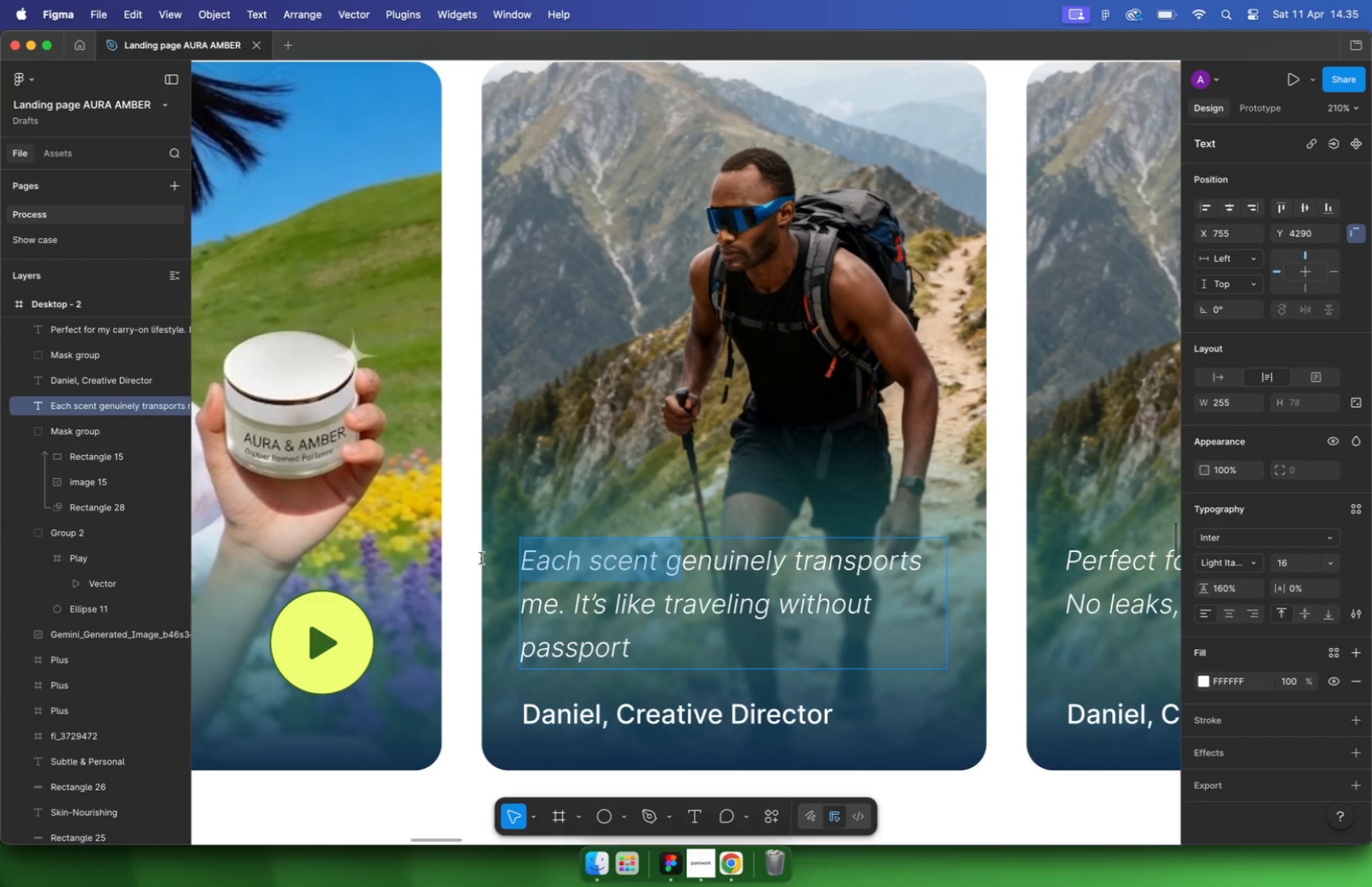 
hold_key(key=CommandLeft, duration=0.47)
 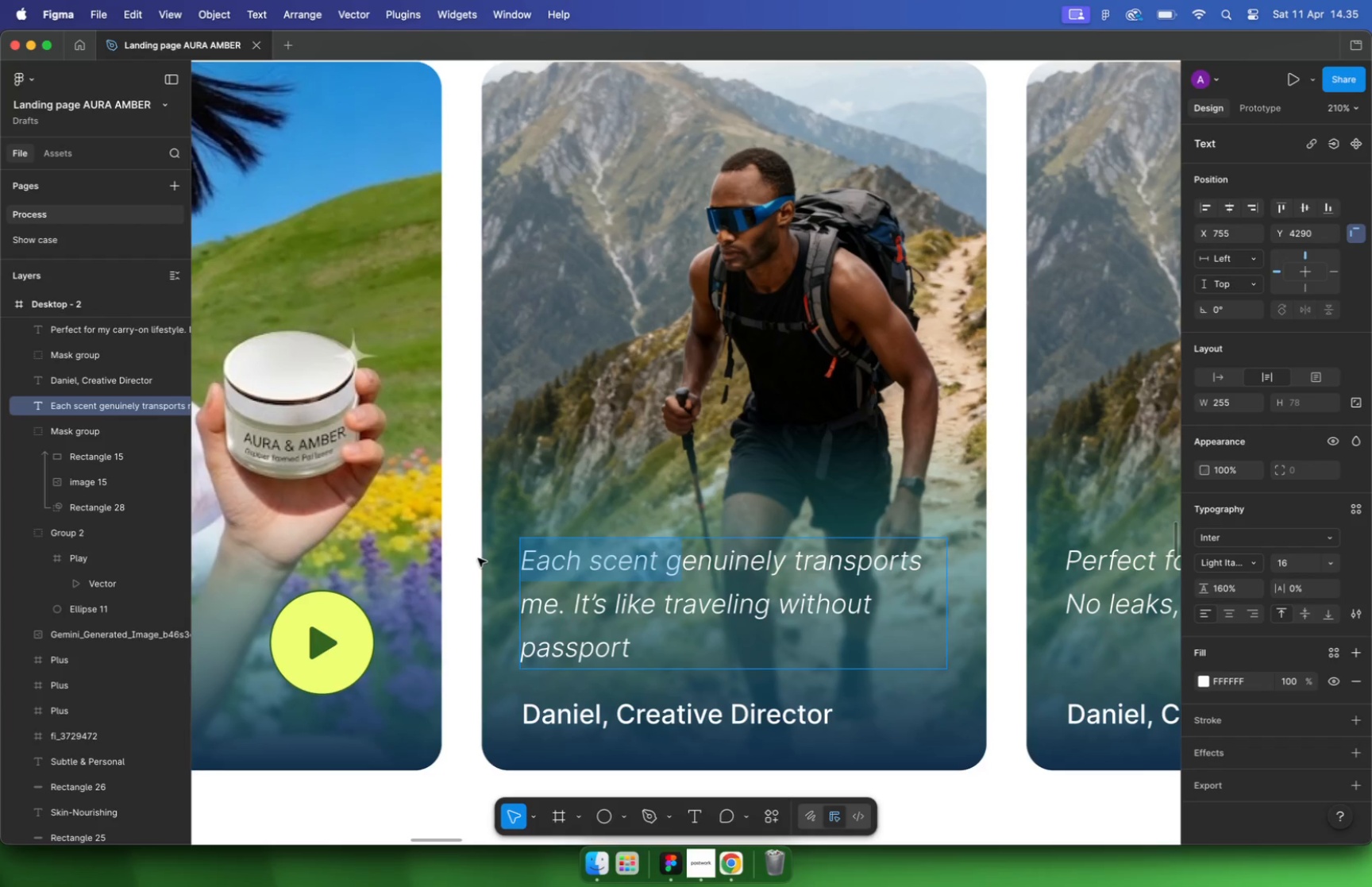 
left_click([707, 592])
 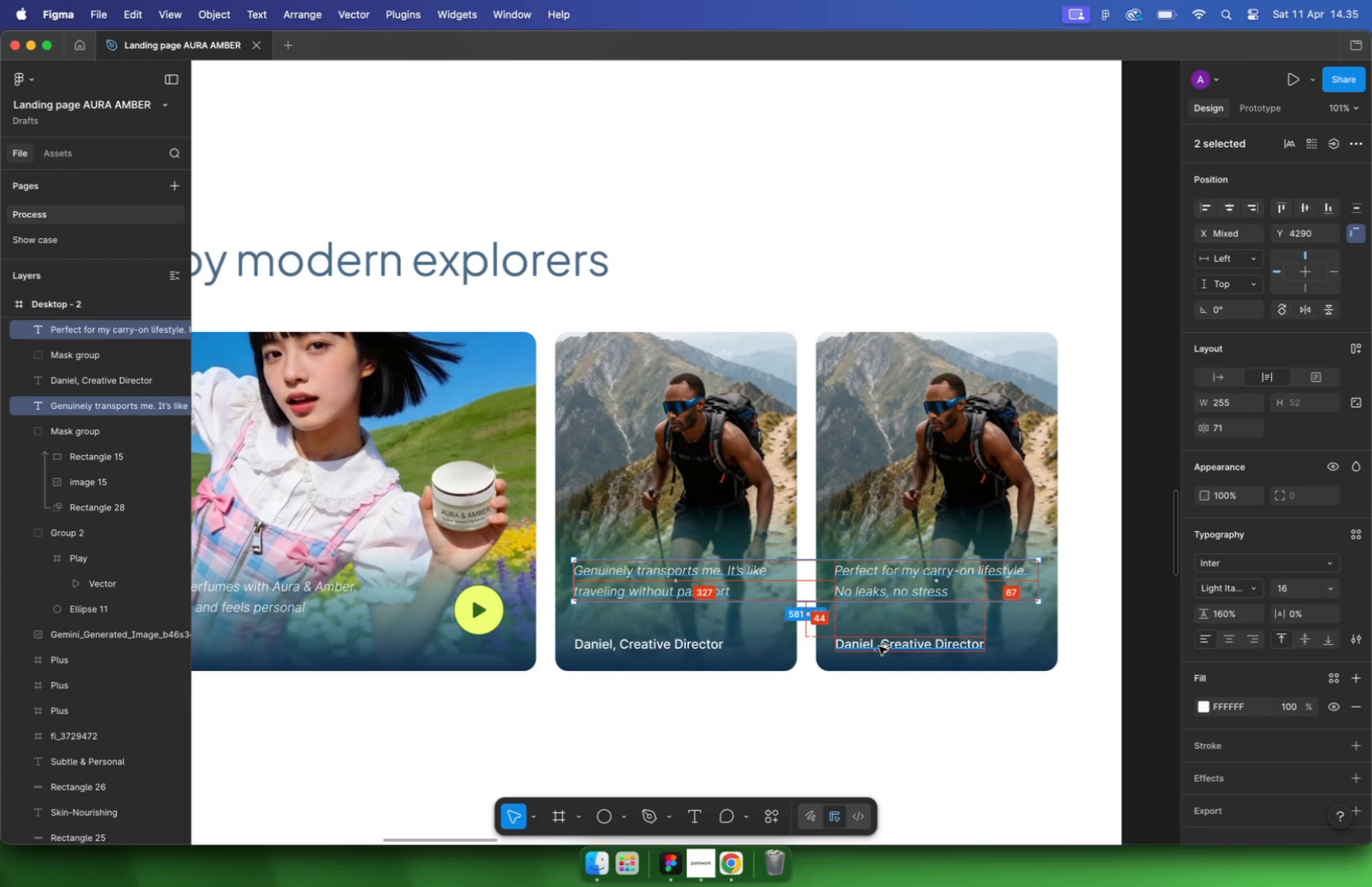 
hold_key(key=ShiftLeft, duration=0.45)
 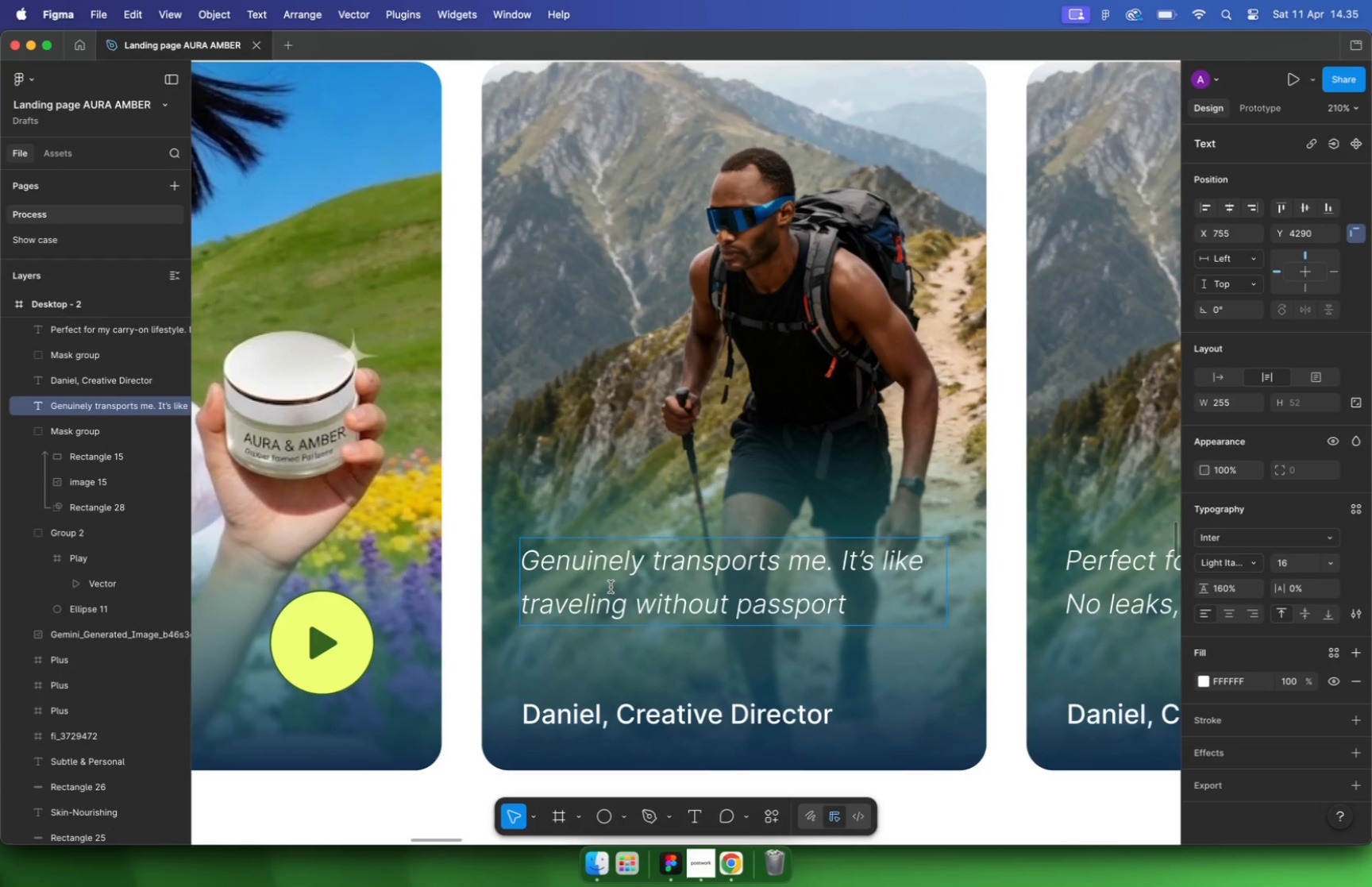 
key(Alt+Shift+ArrowDown)
 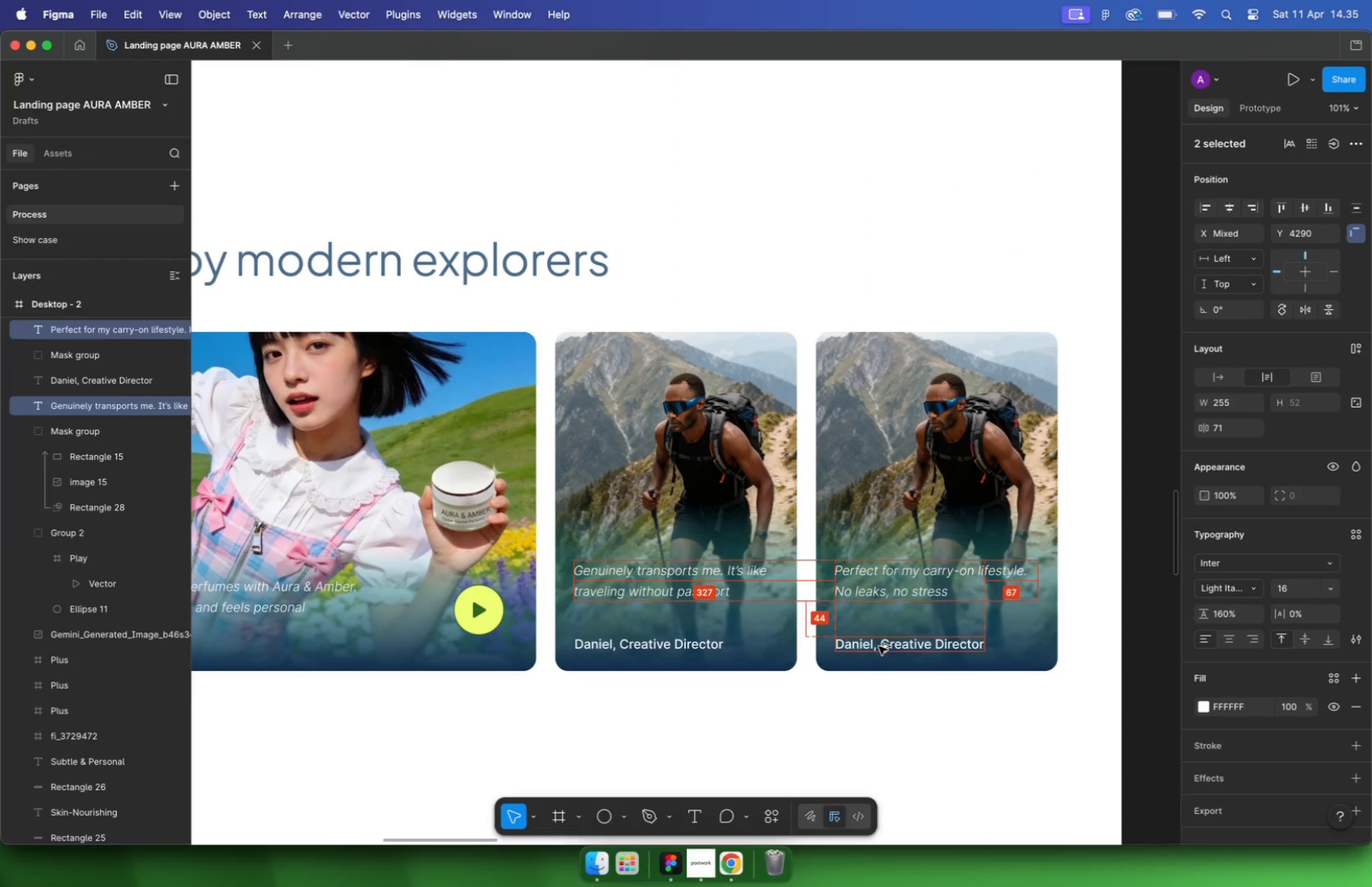 
key(Alt+Shift+ArrowUp)
 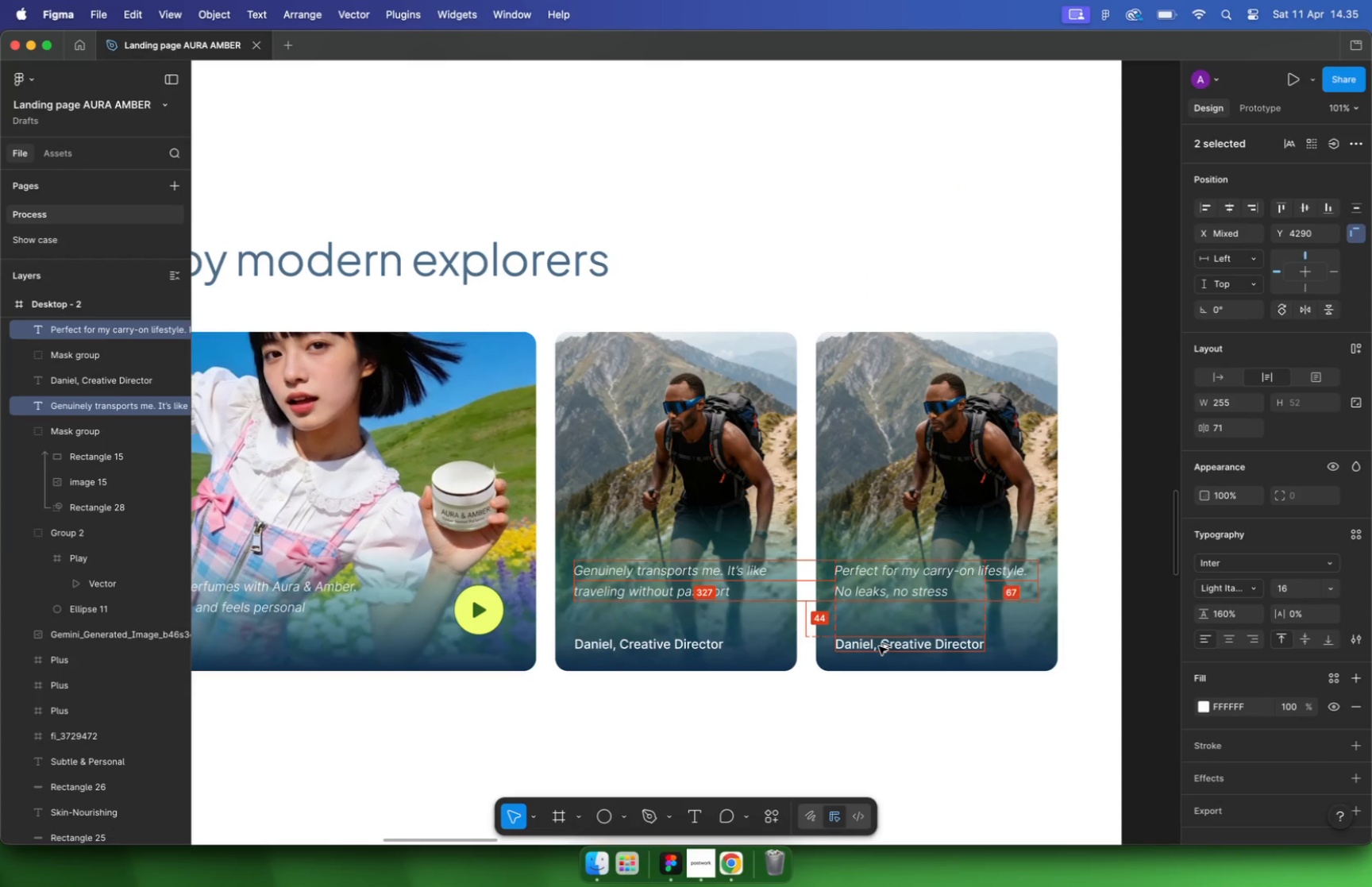 
key(Alt+Shift+ArrowDown)
 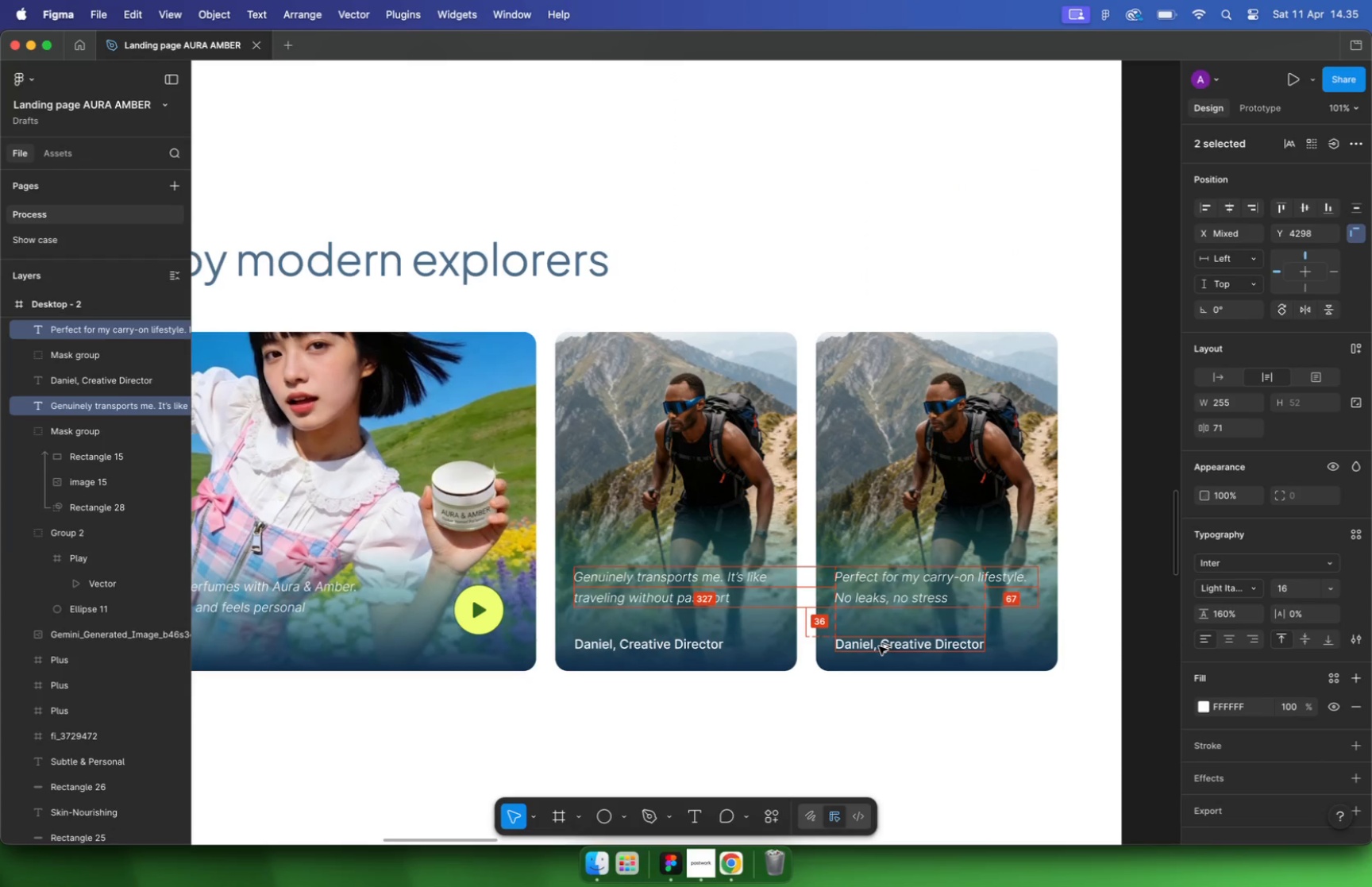 
key(Alt+Shift+ArrowDown)
 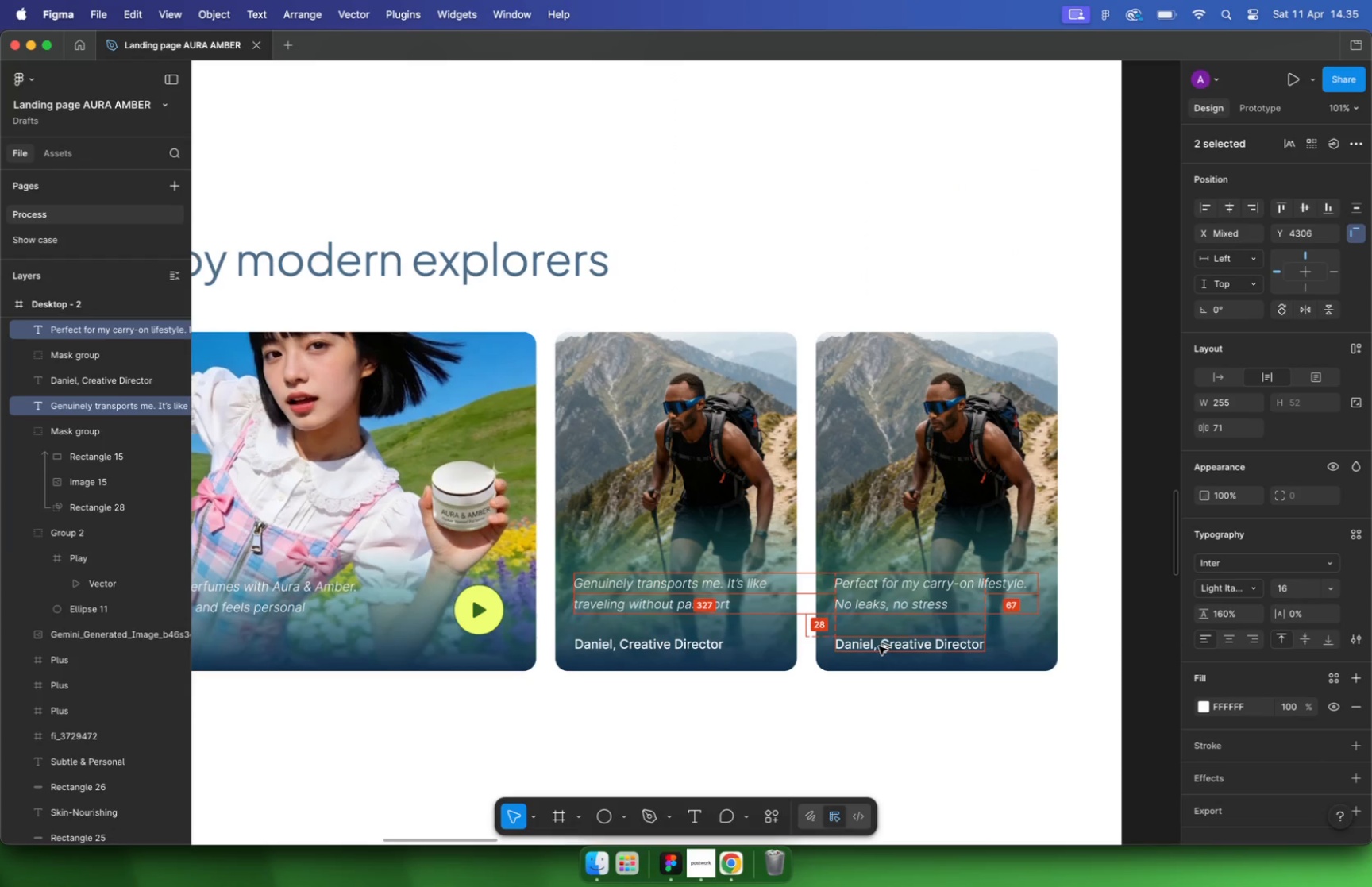 
key(Alt+Shift+ArrowDown)
 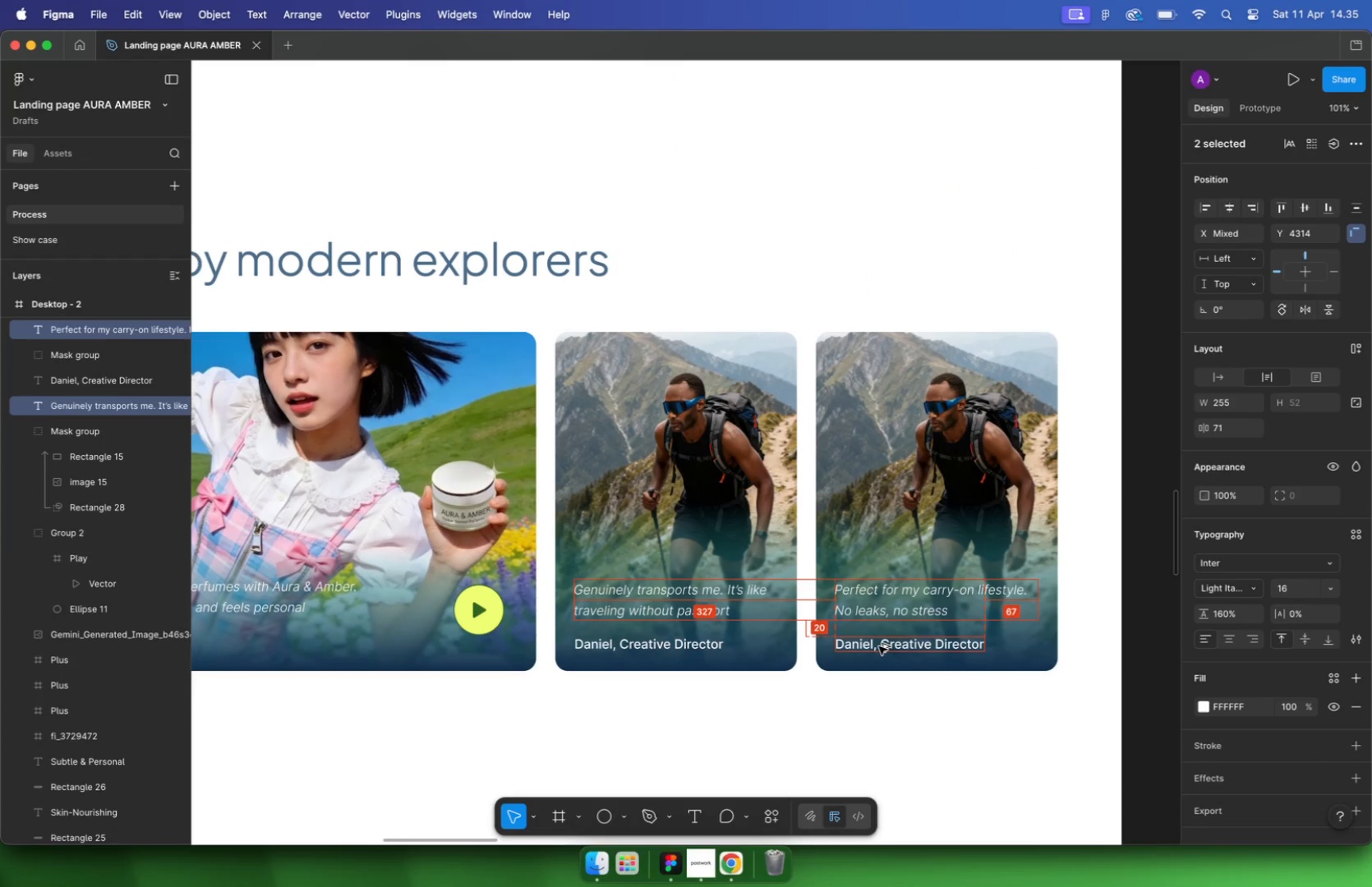 
hold_key(key=CommandLeft, duration=0.91)
scroll: coordinate [649, 607], scroll_direction: down, amount: 7.0
 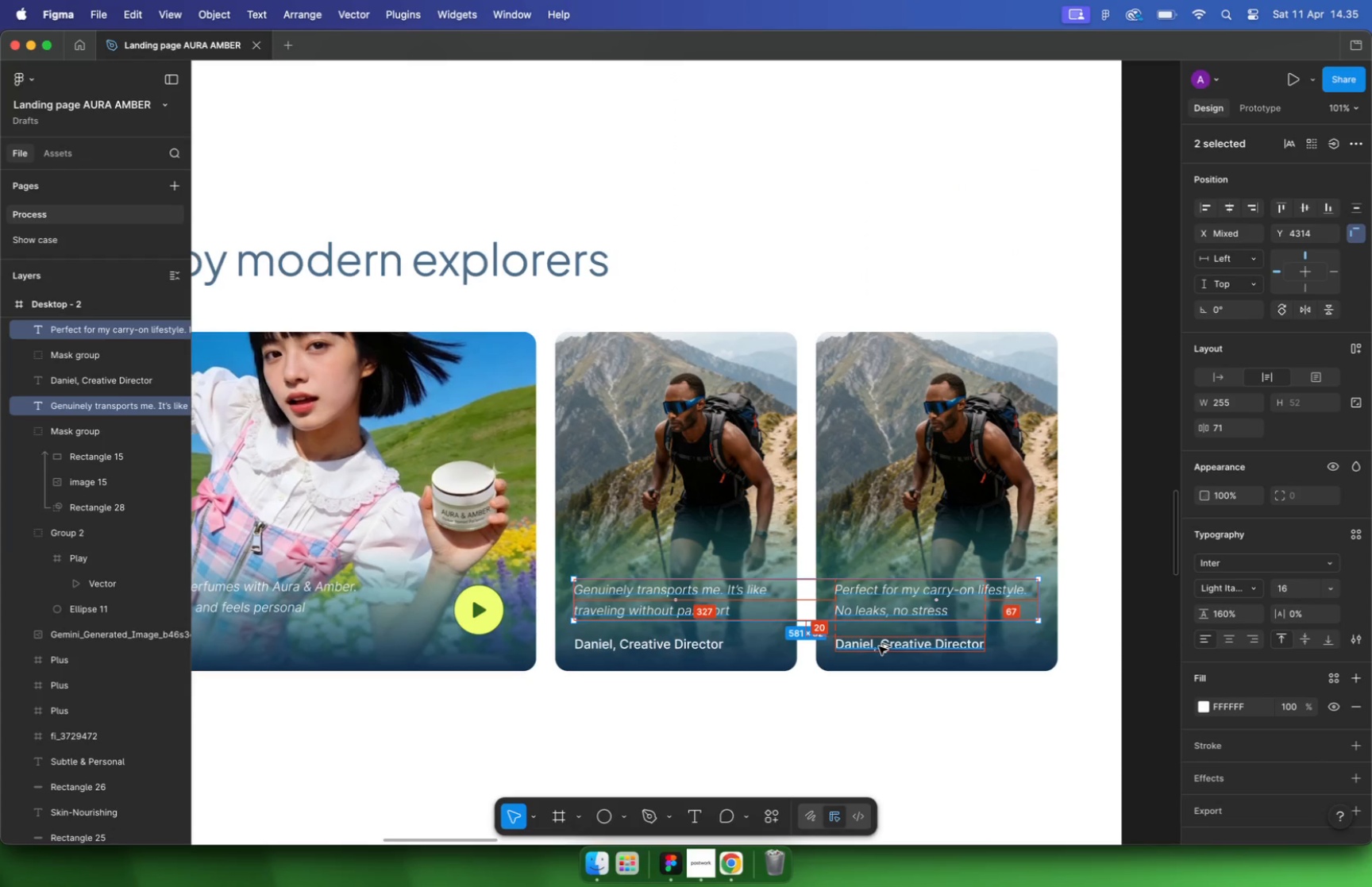 
left_click([643, 582])
 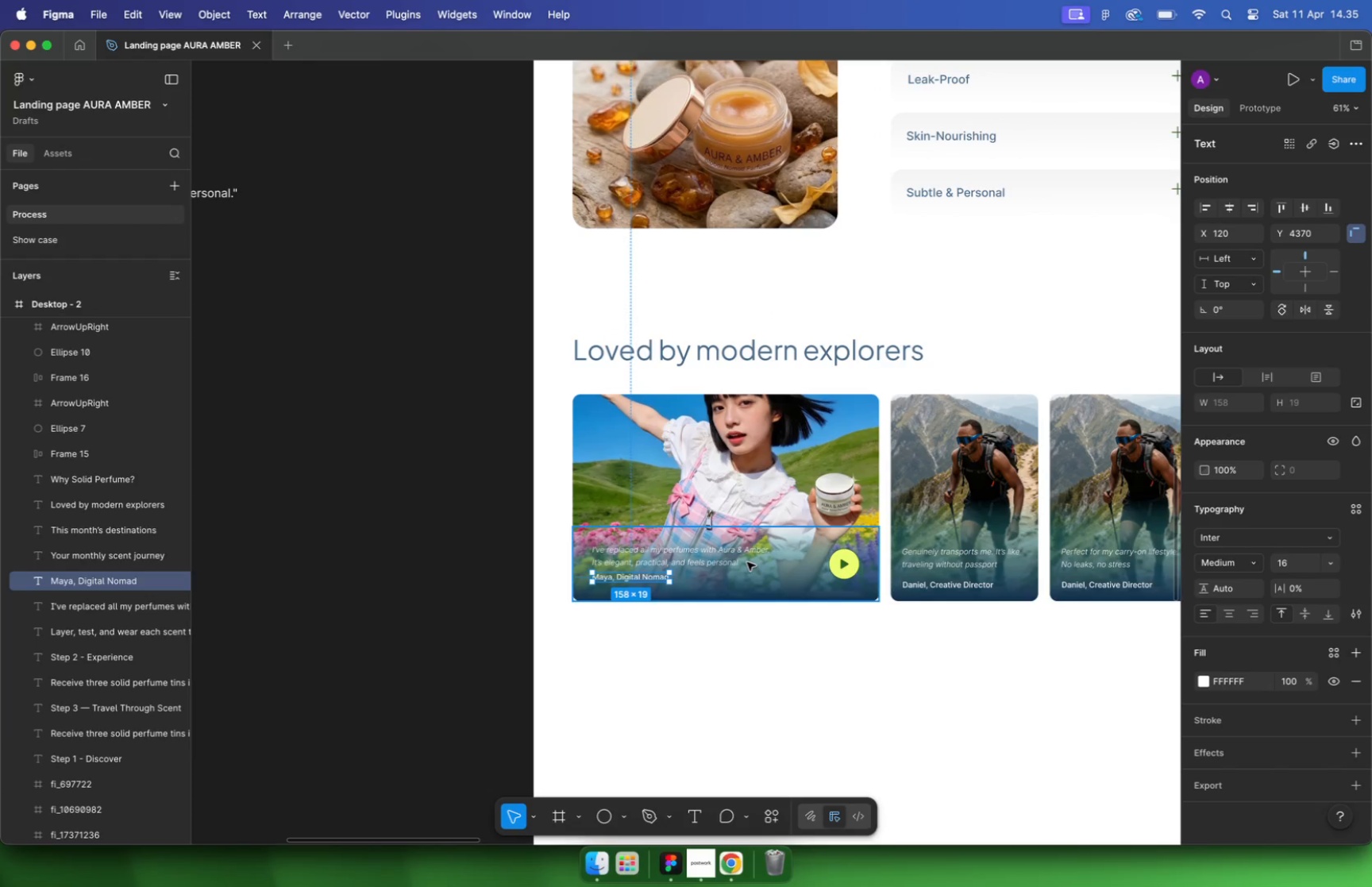 
hold_key(key=OptionLeft, duration=0.43)
 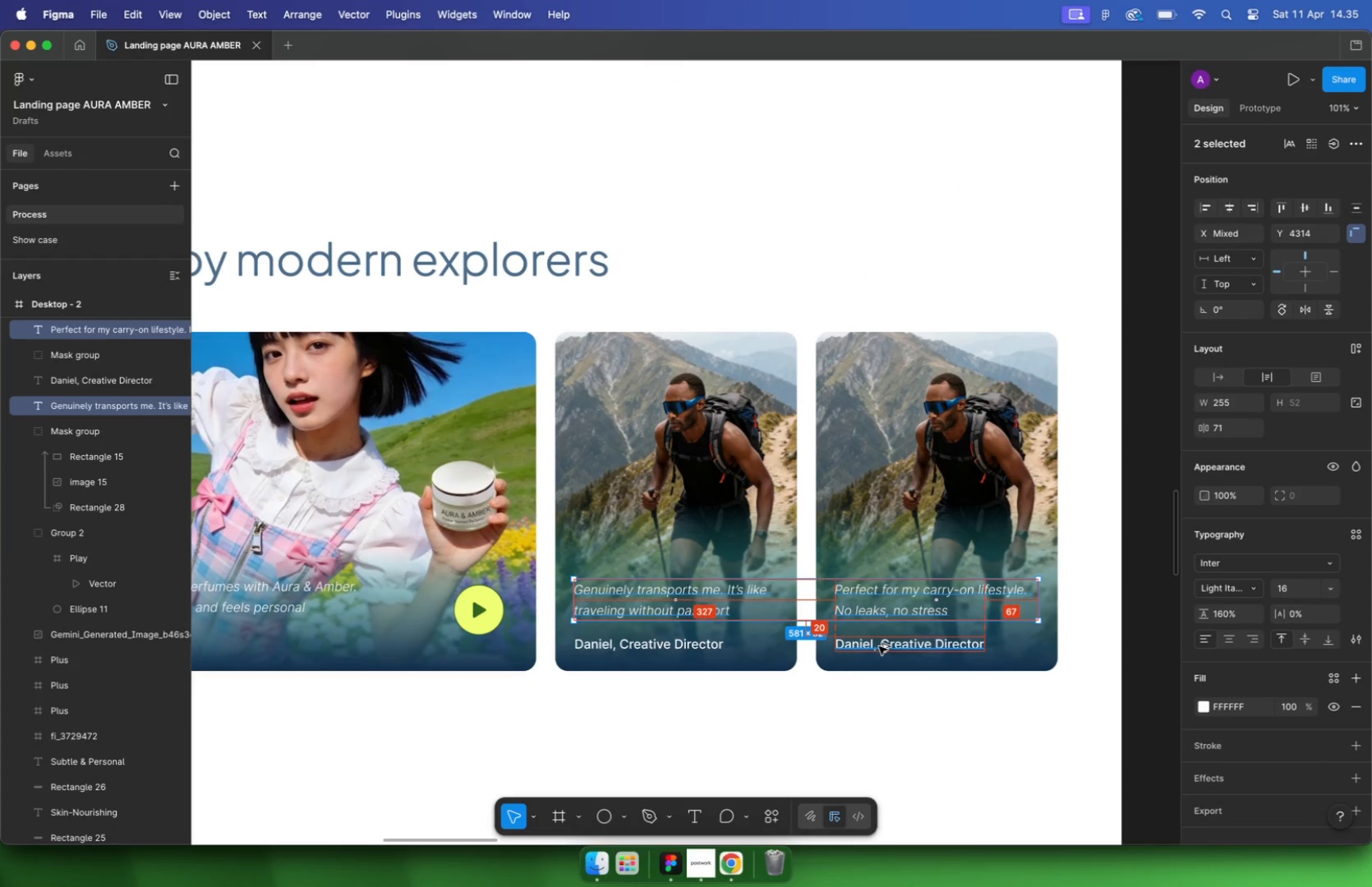 
hold_key(key=CommandLeft, duration=2.14)
scroll: coordinate [637, 555], scroll_direction: down, amount: 2.0
 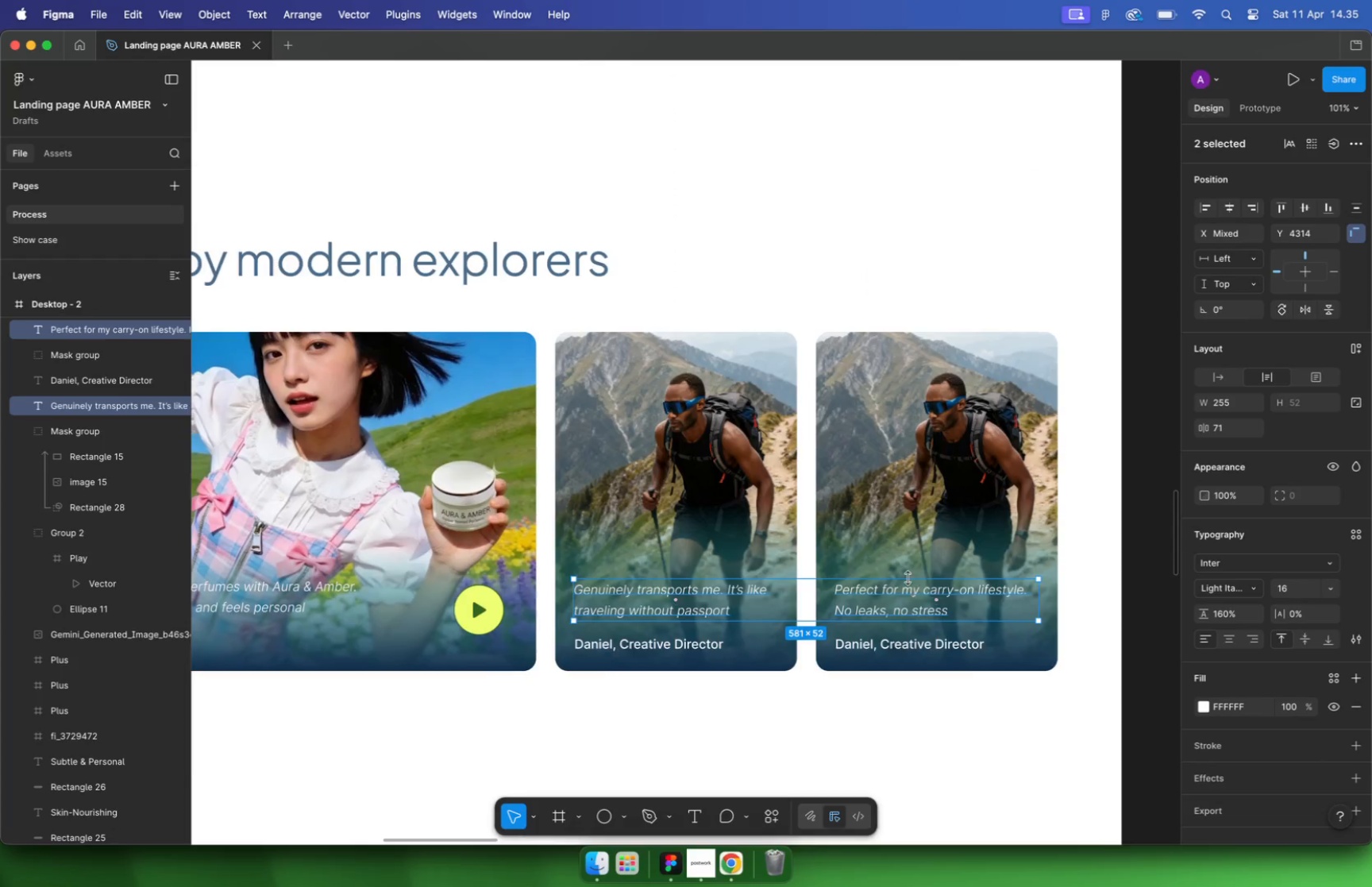 
scroll: coordinate [931, 546], scroll_direction: up, amount: 3.0
 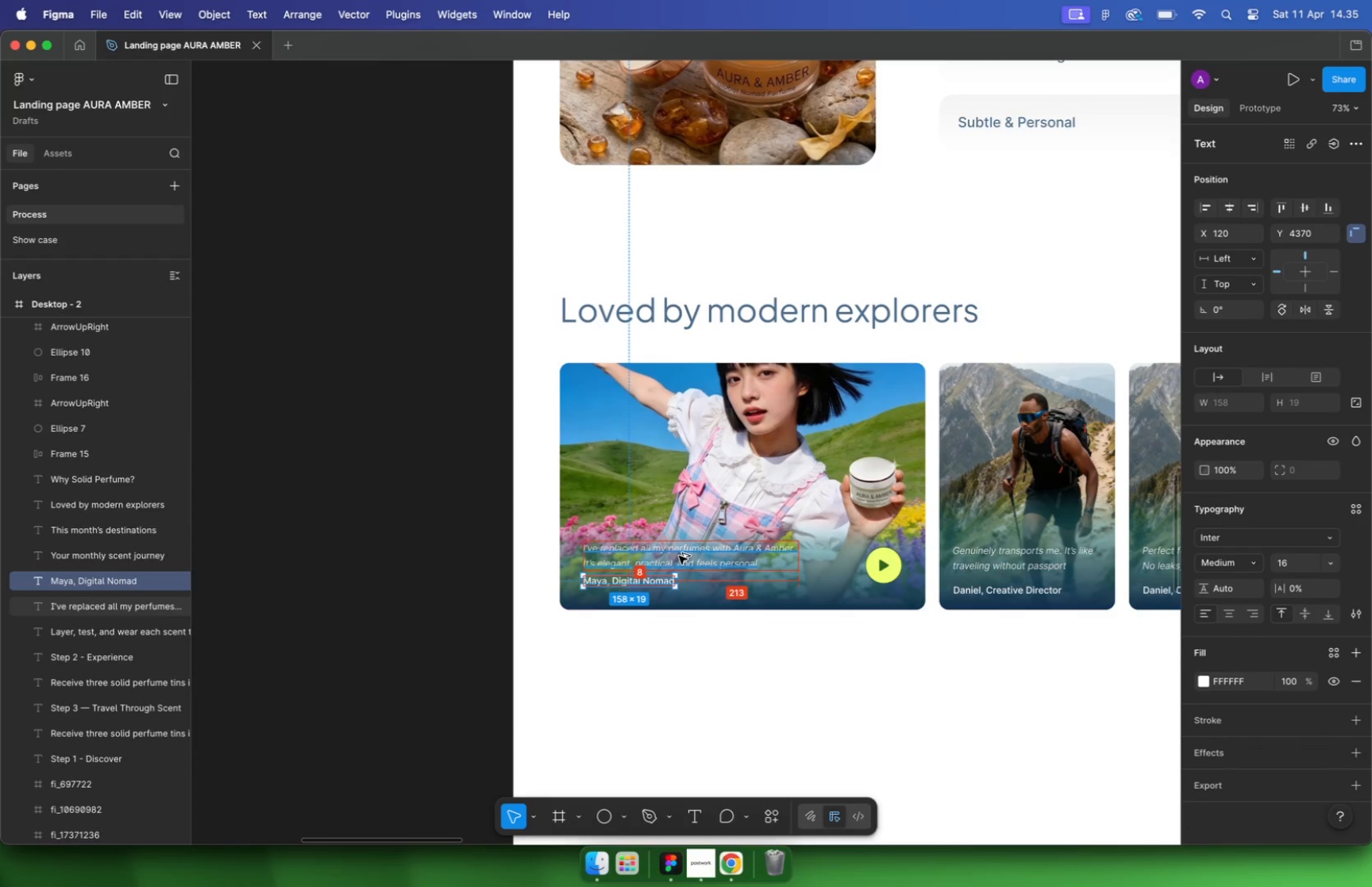 
left_click([753, 538])
 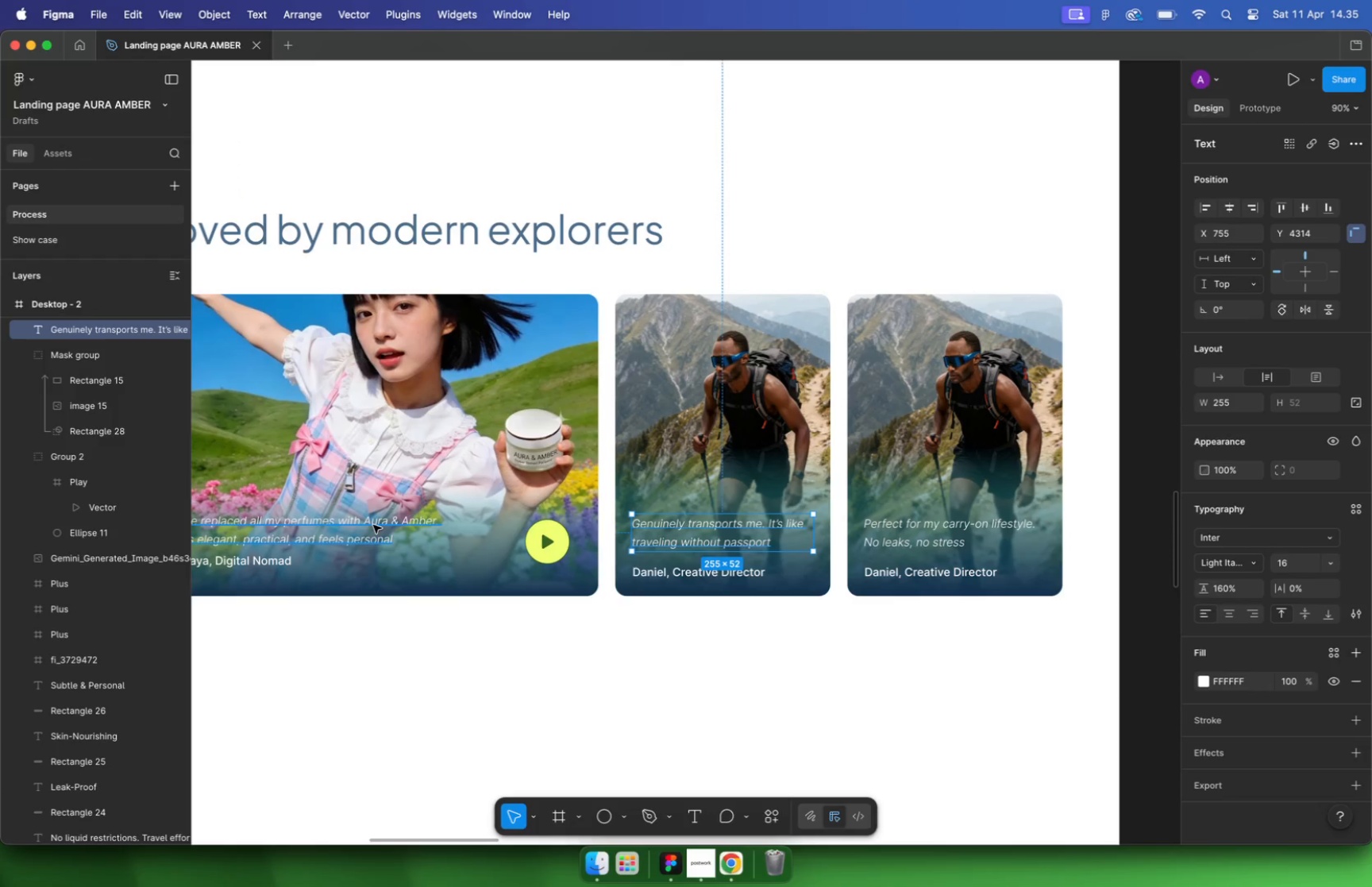 
hold_key(key=OptionLeft, duration=0.85)
 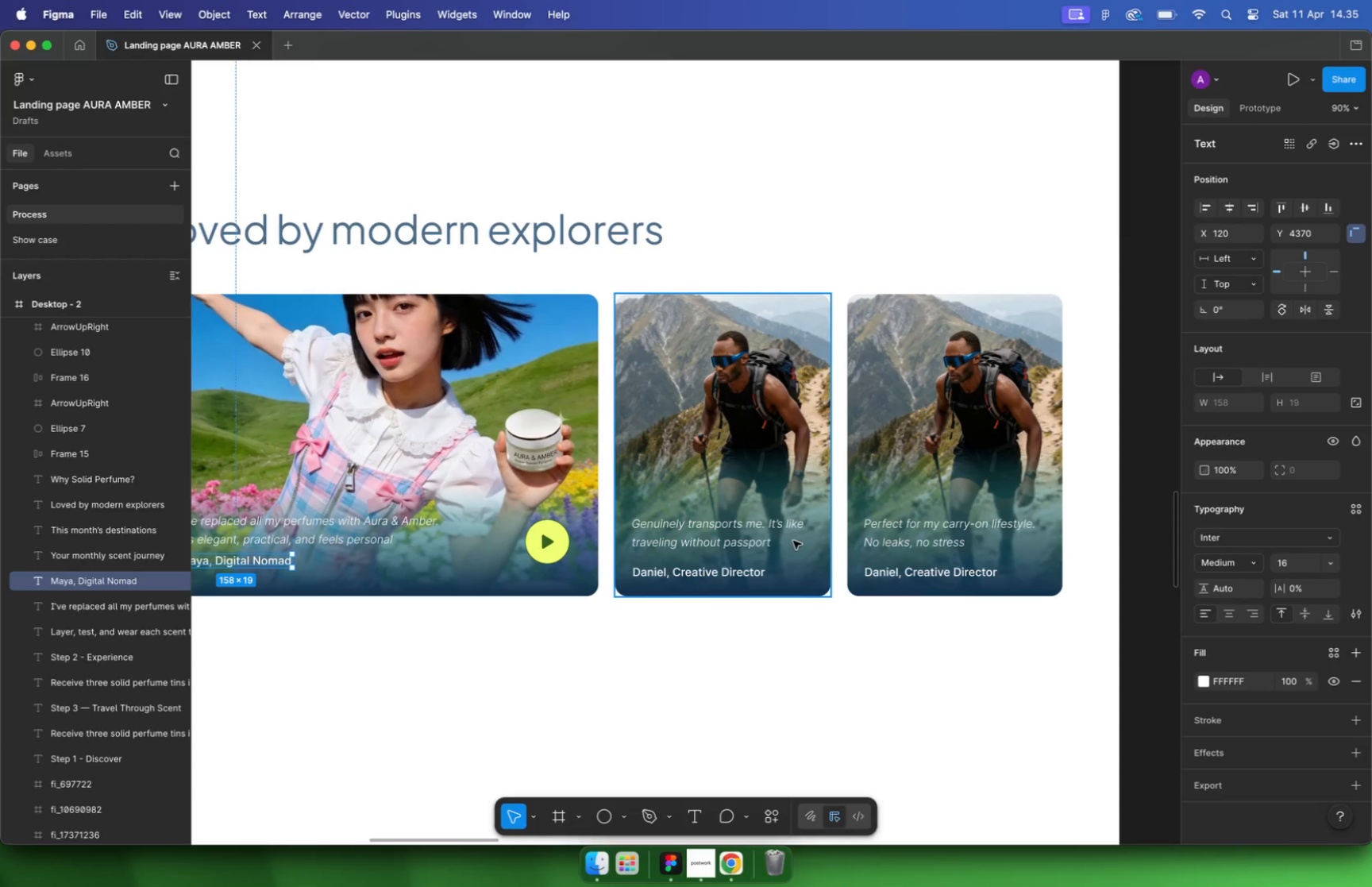 
hold_key(key=OptionLeft, duration=0.34)
 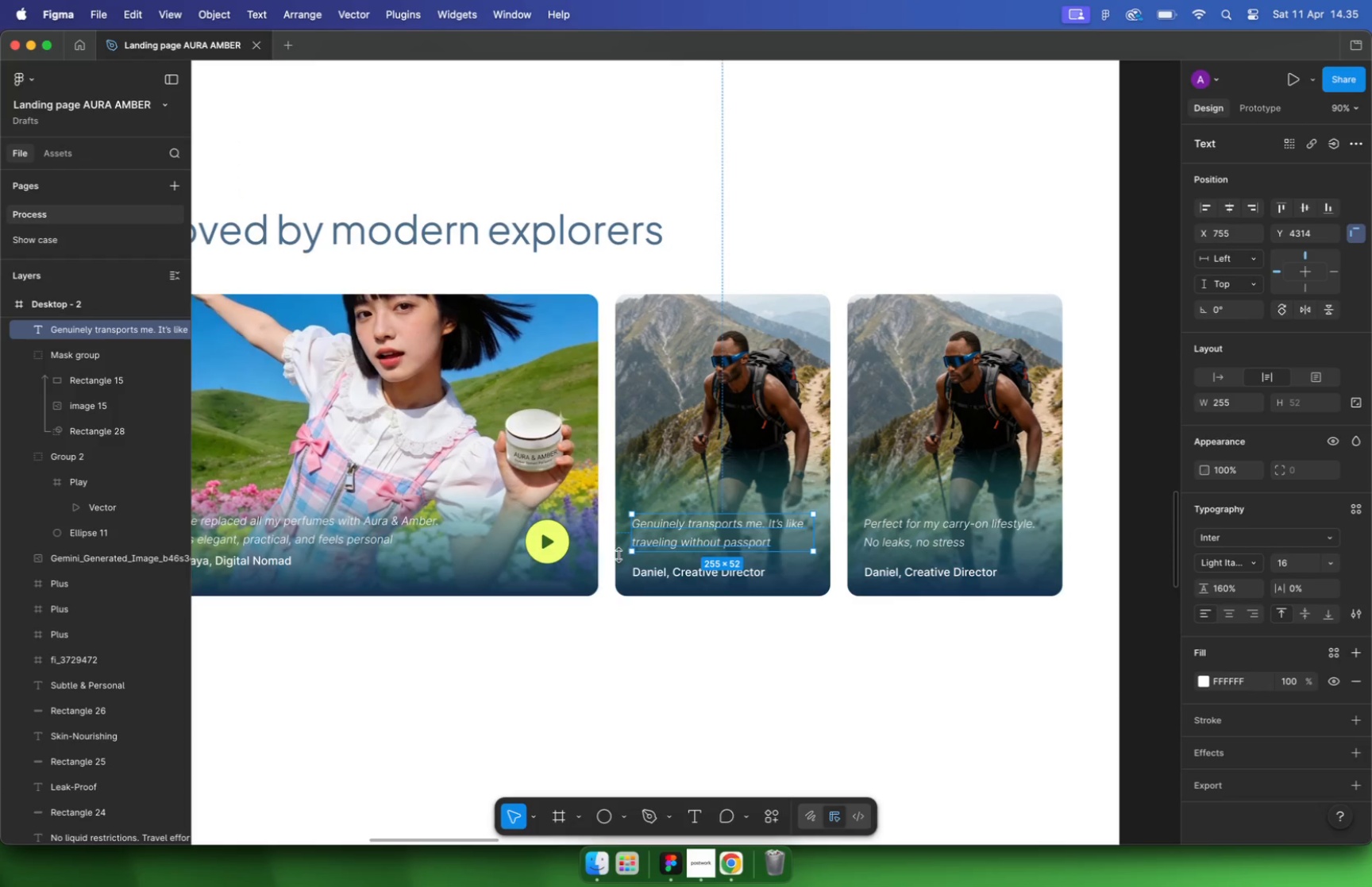 
left_click([725, 546])
 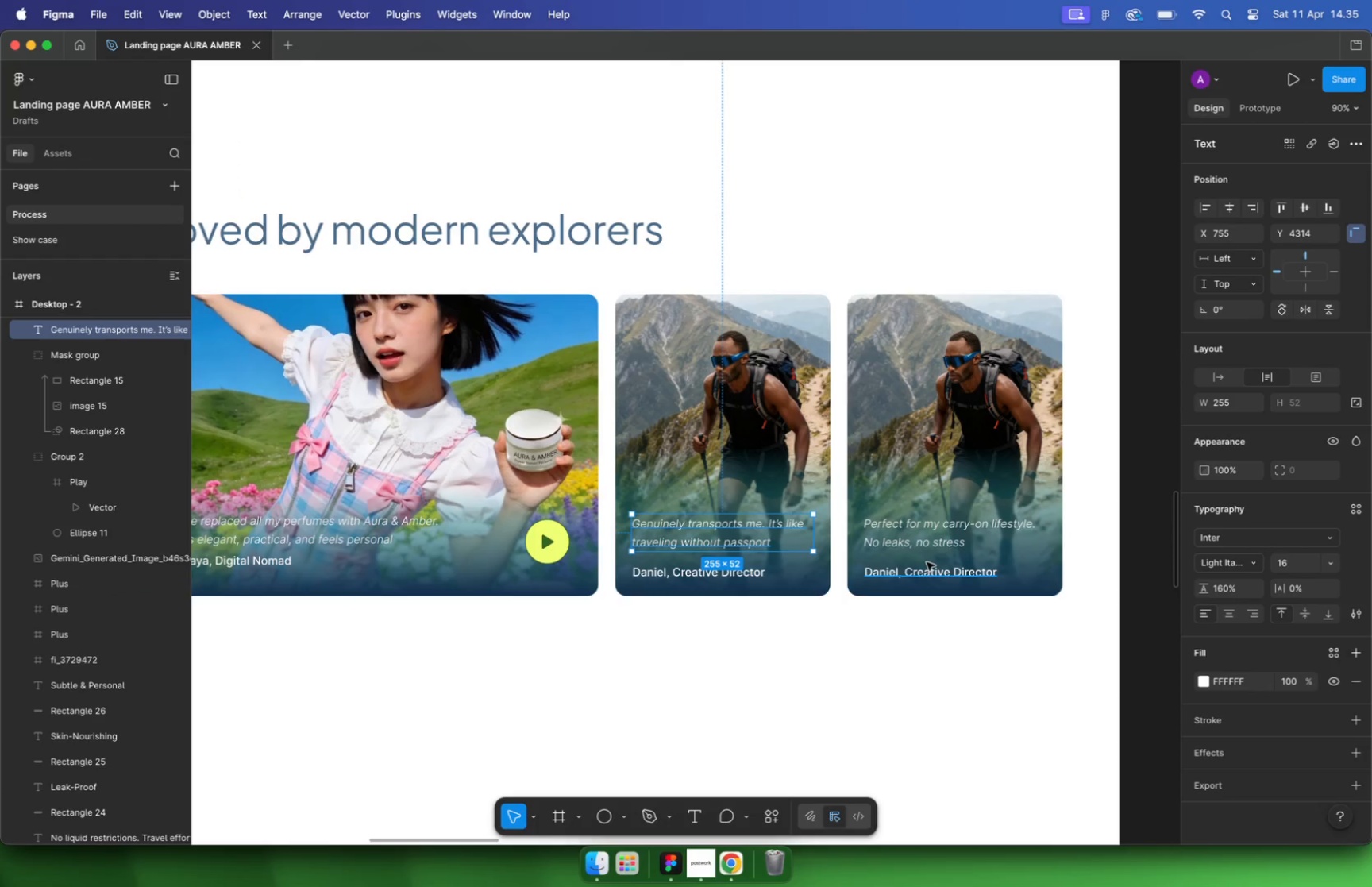 
hold_key(key=ShiftLeft, duration=0.72)
left_click([926, 547])
 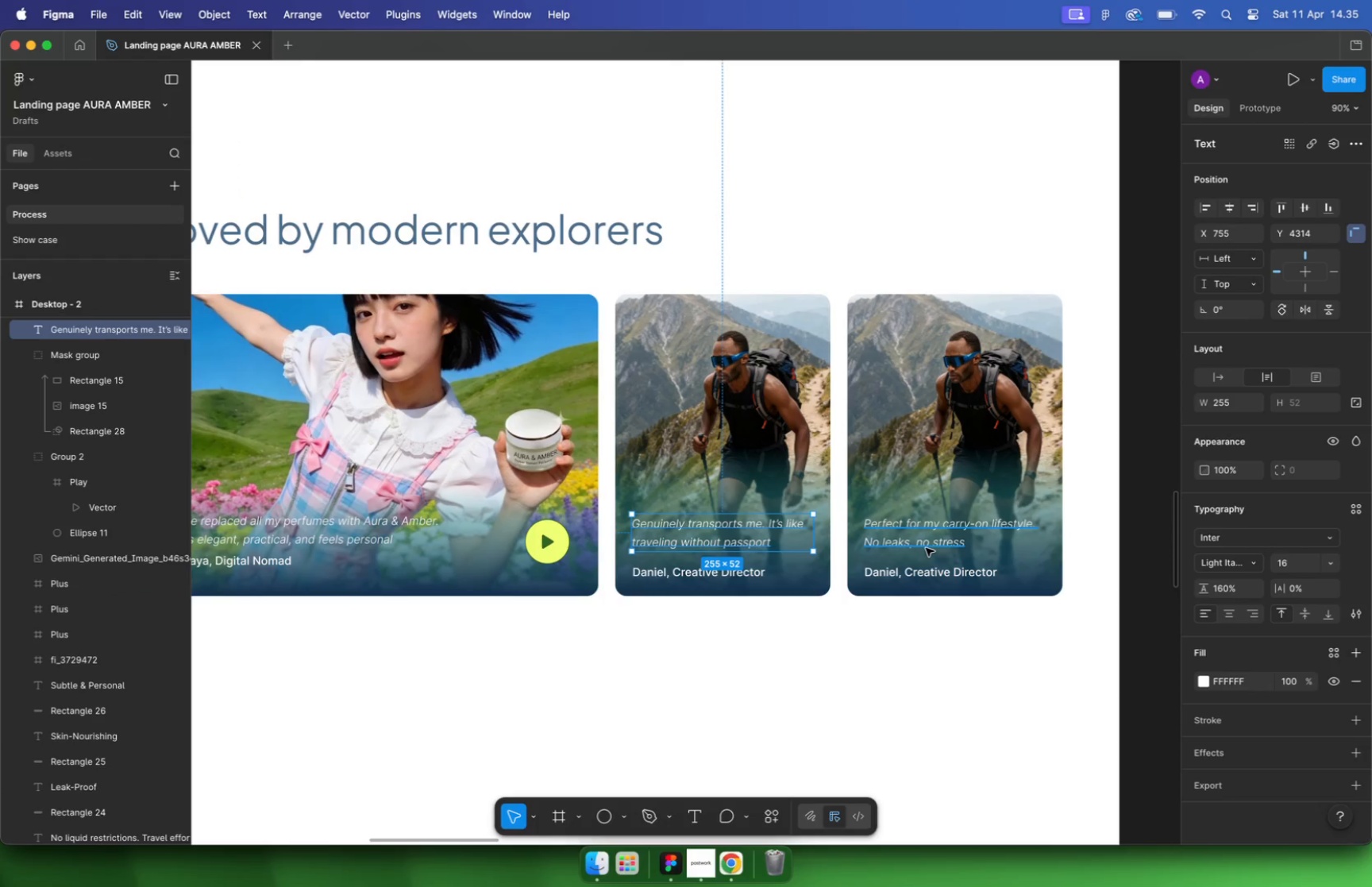 
hold_key(key=OptionLeft, duration=2.12)
 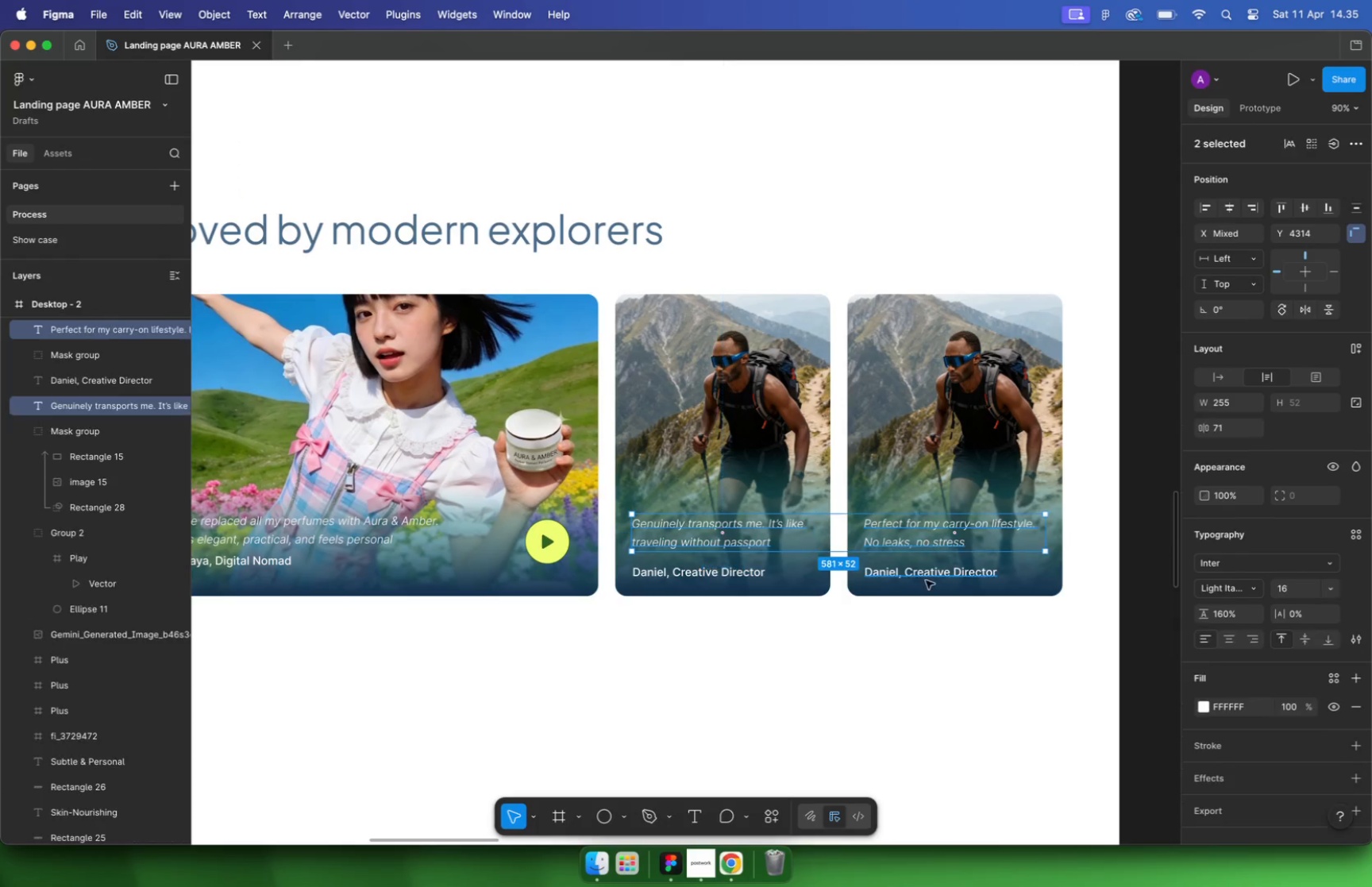 
hold_key(key=CommandLeft, duration=0.73)
scroll: coordinate [514, 550], scroll_direction: up, amount: 3.0
 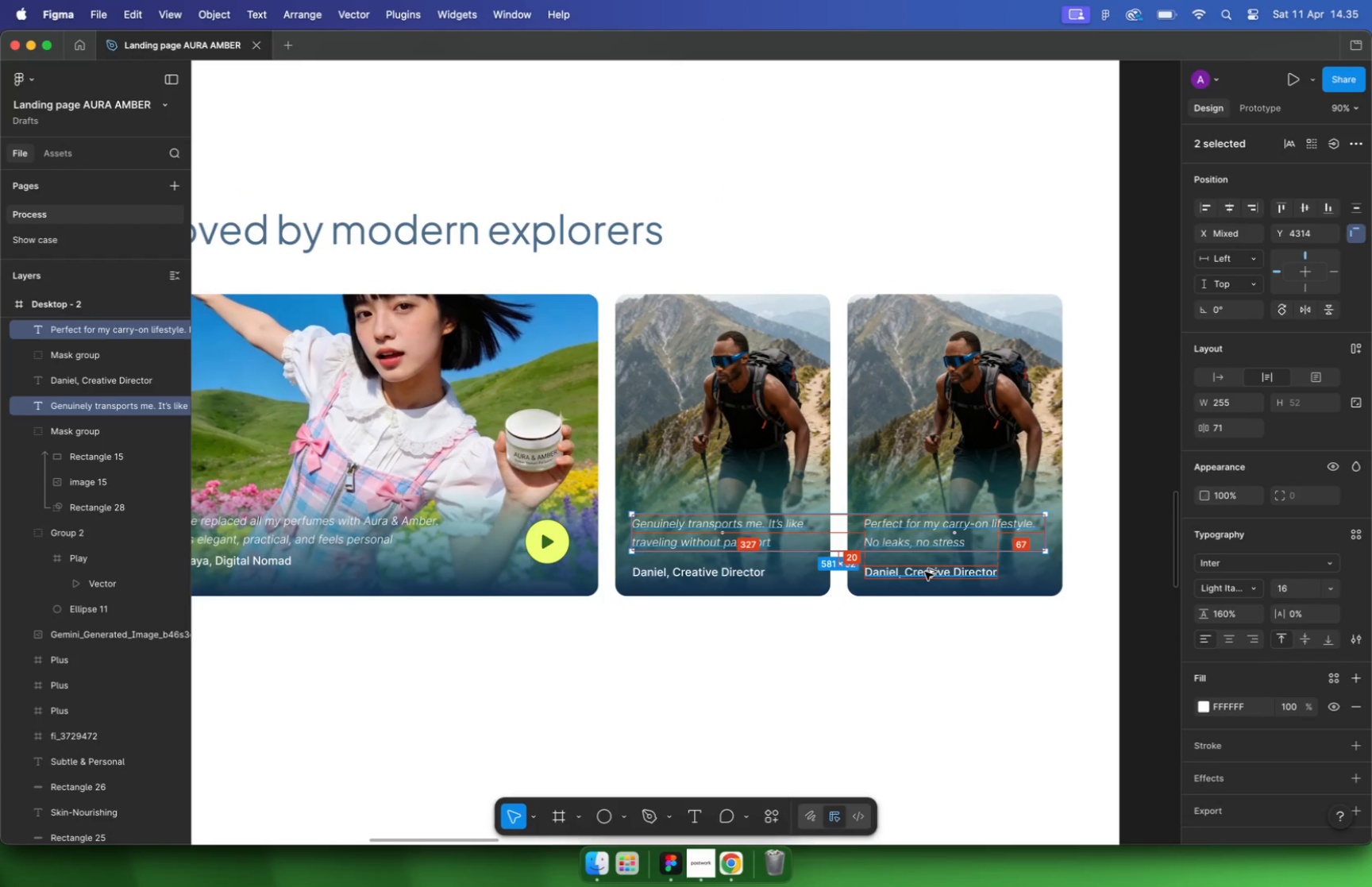 
key(Alt+Shift+ArrowUp)
 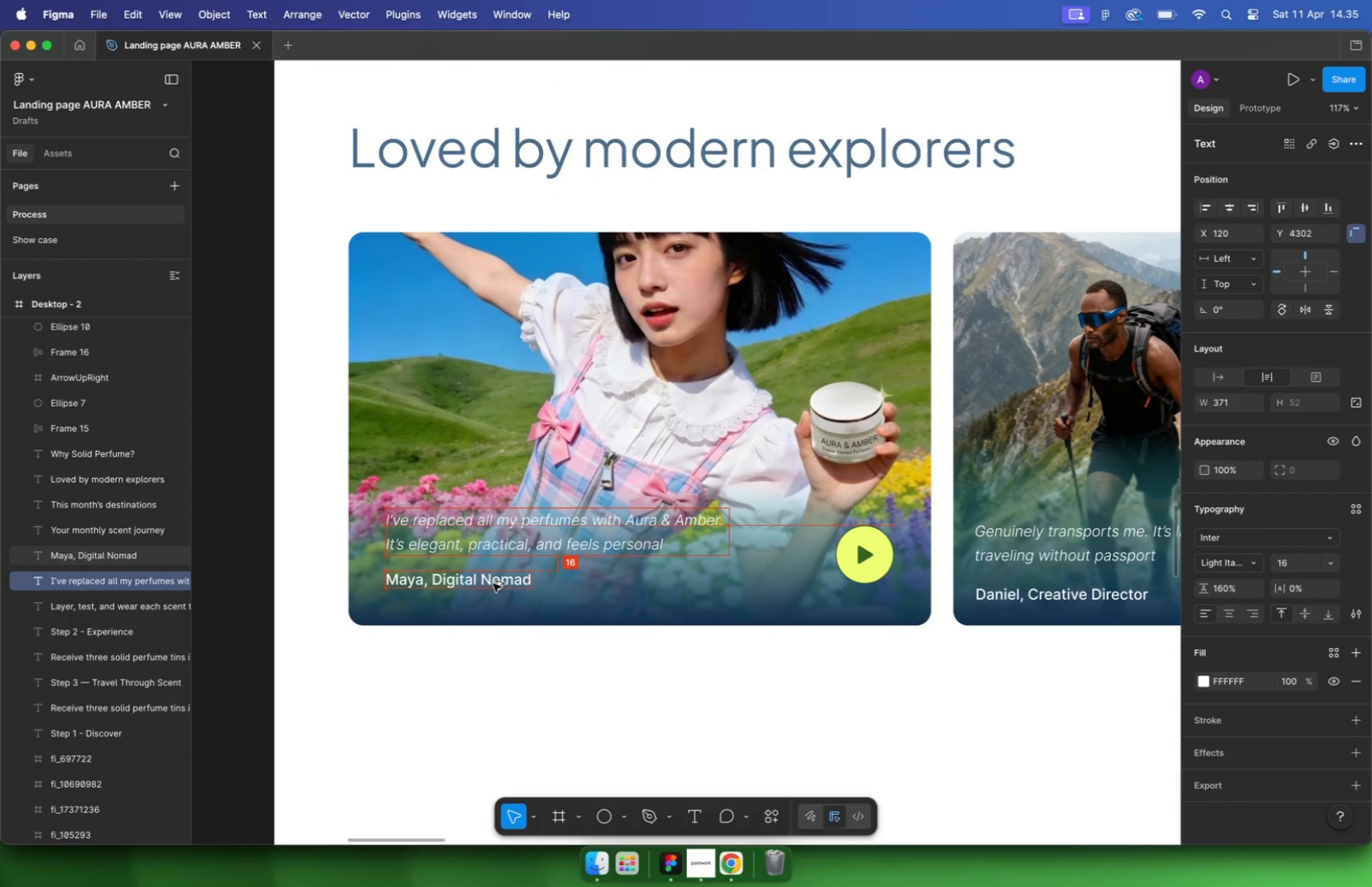 
key(Alt+Shift+ArrowUp)
 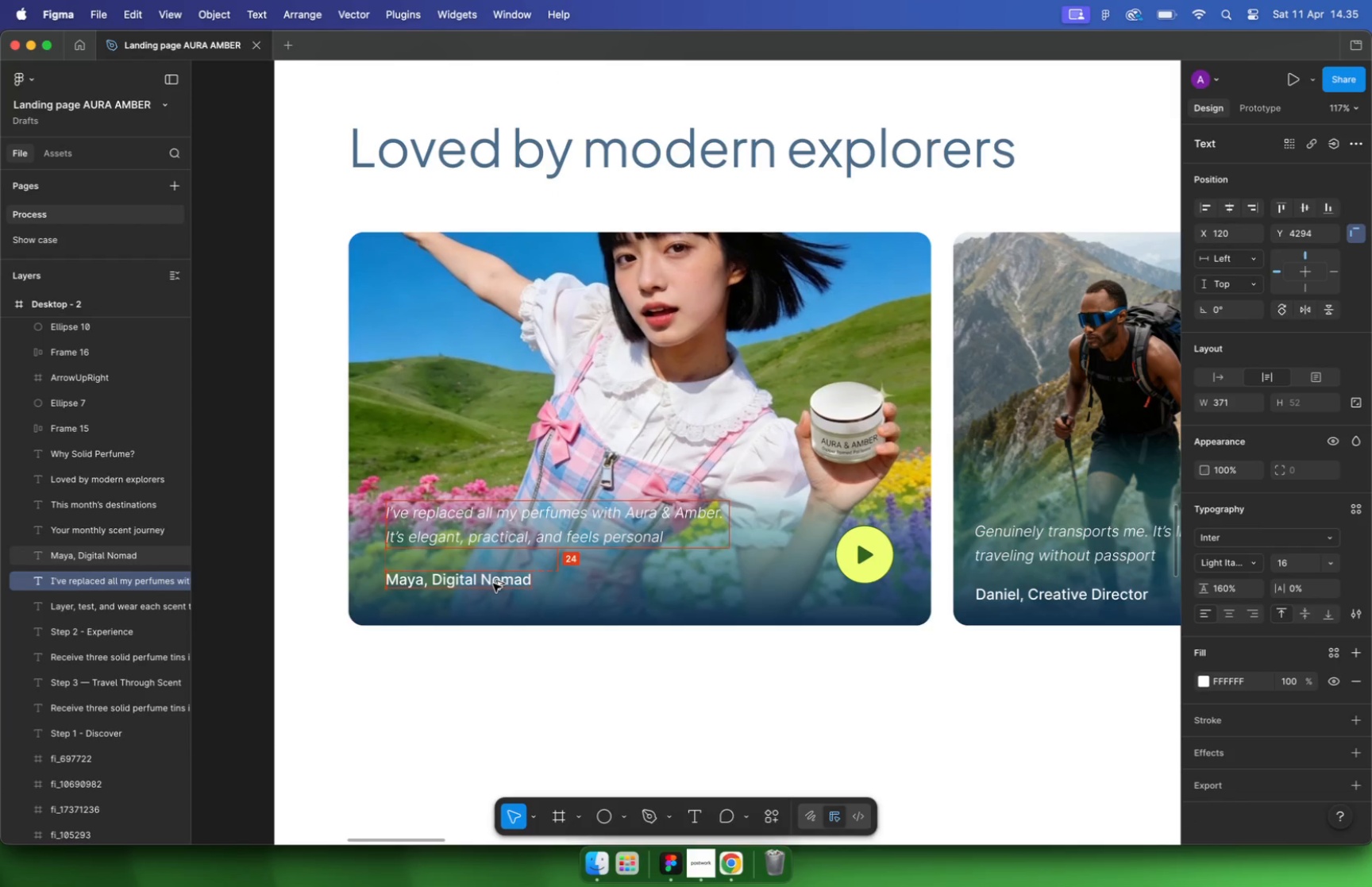 
key(Alt+ArrowDown)
 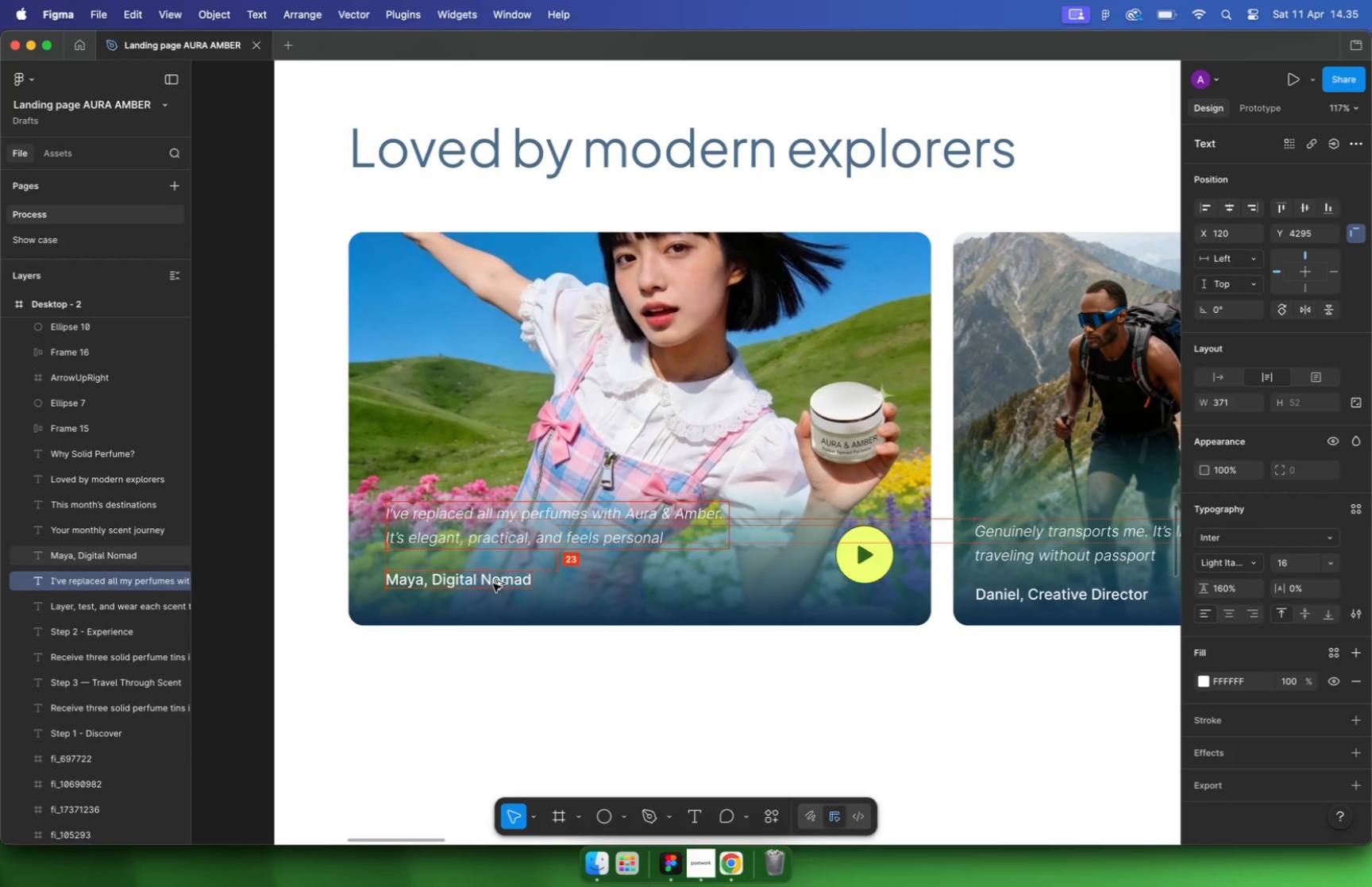 
key(Alt+ArrowDown)
 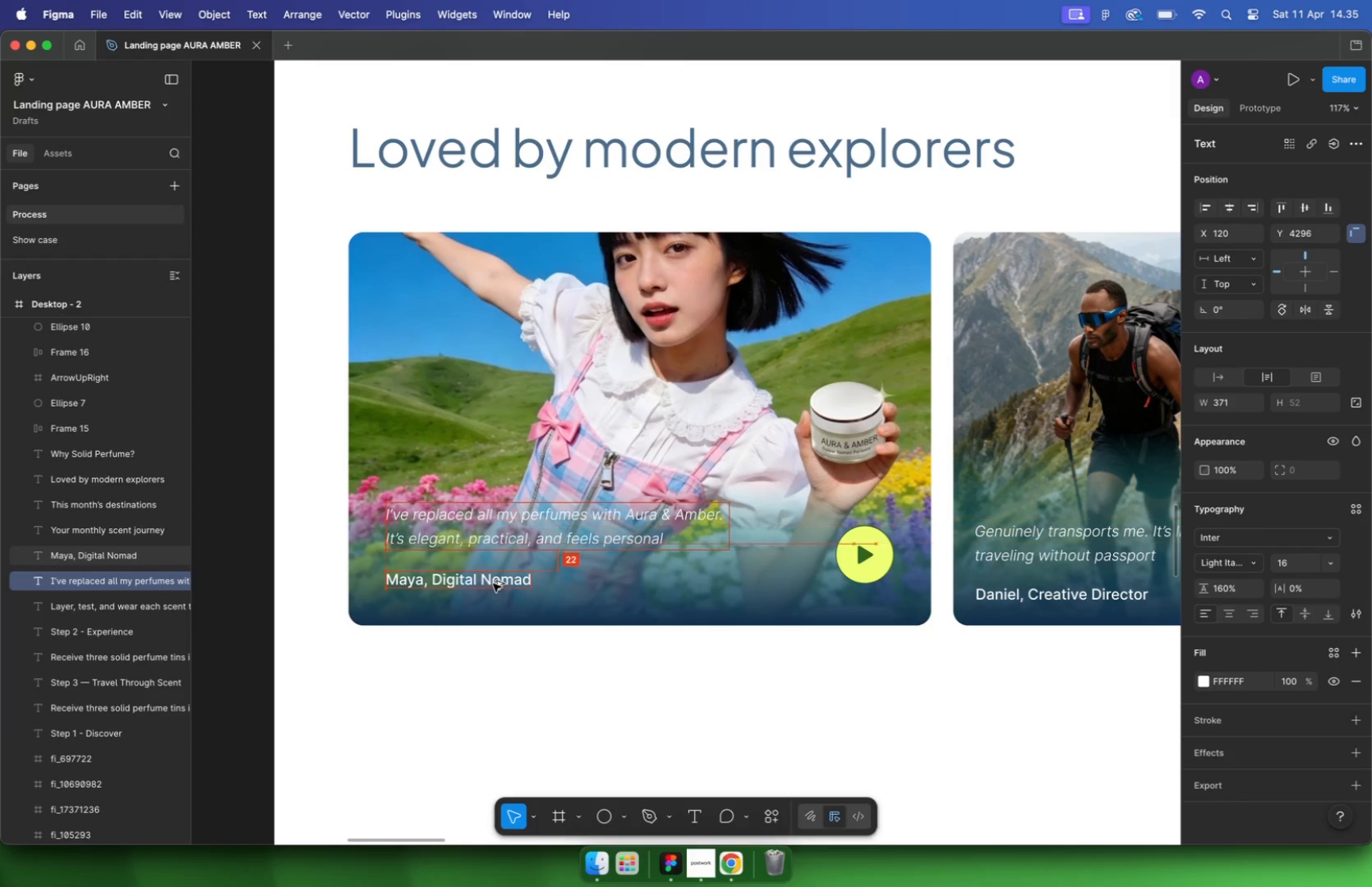 
key(Alt+ArrowDown)
 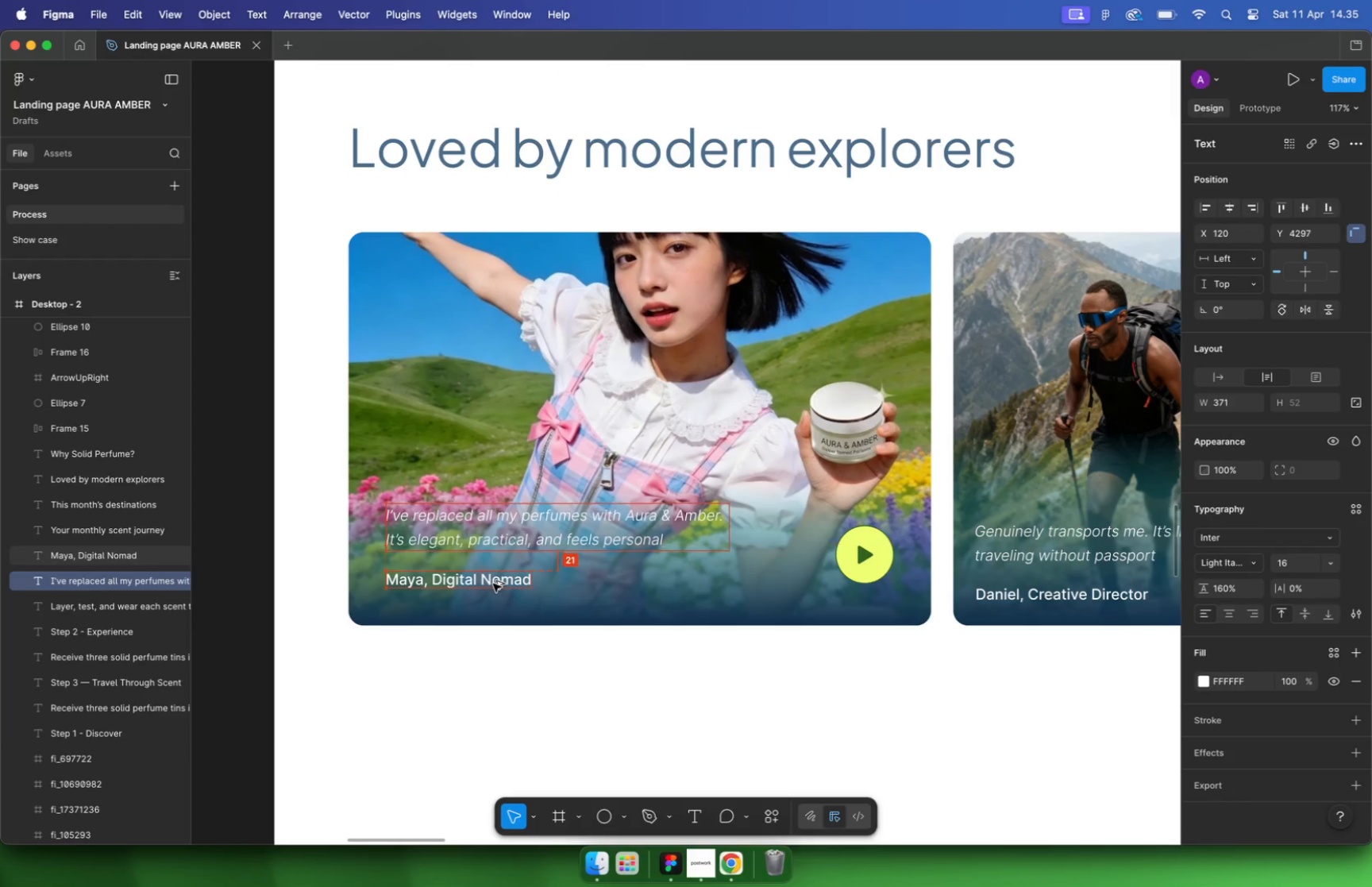 
key(Alt+ArrowDown)
 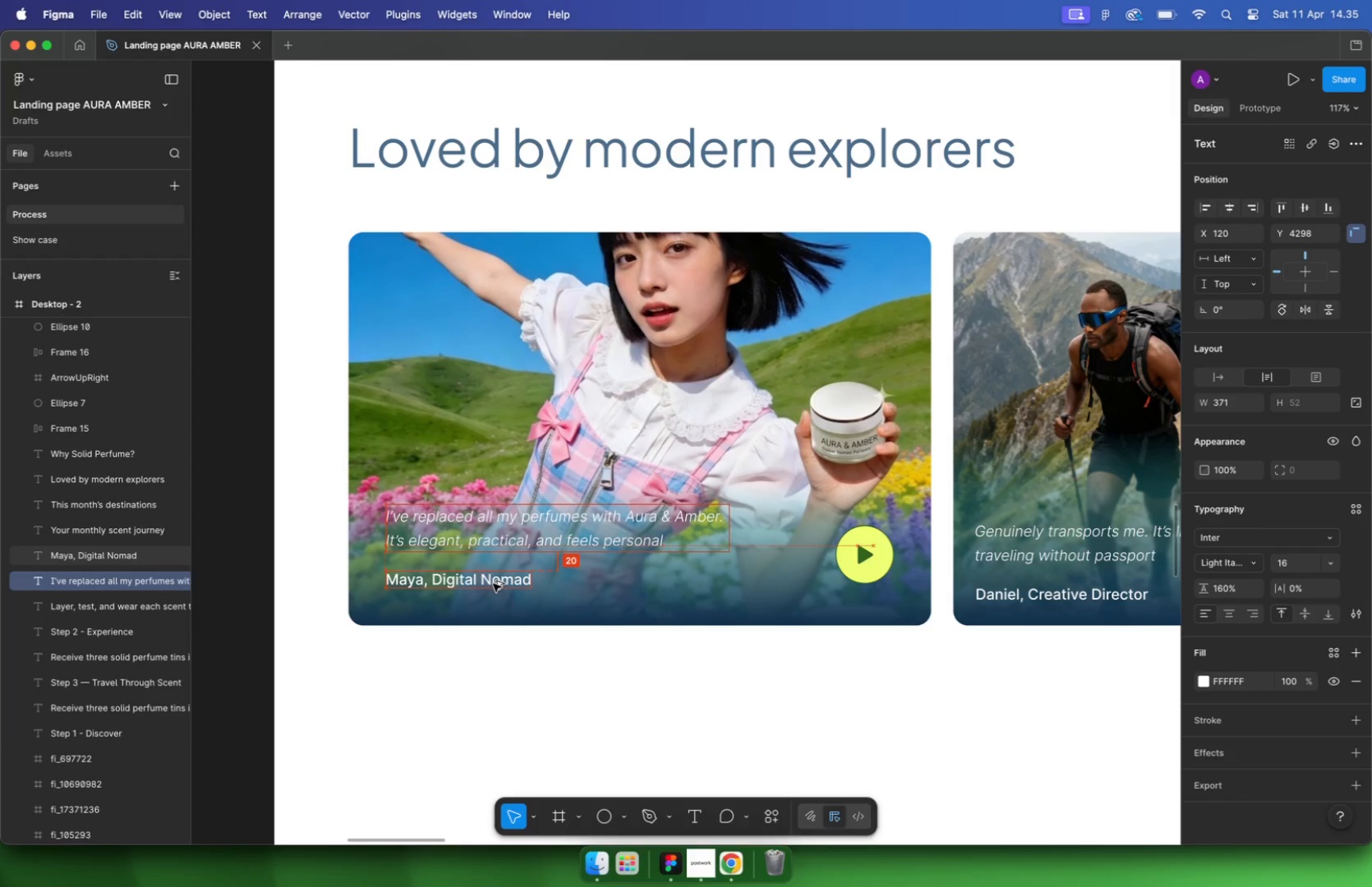 
hold_key(key=CommandLeft, duration=1.23)
left_click([792, 530])
 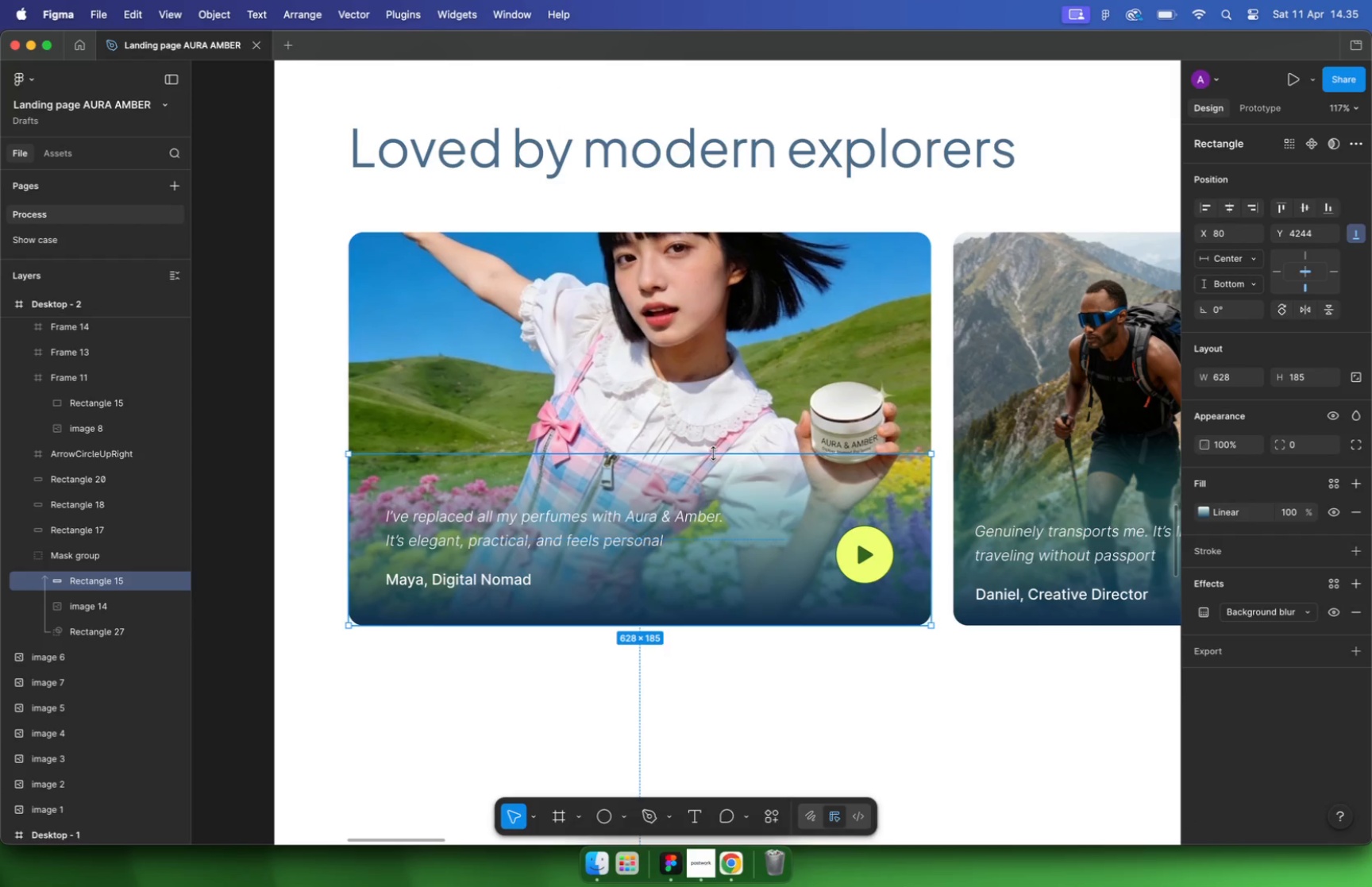 
left_click_drag(start_coordinate=[708, 484], to_coordinate=[716, 465])
 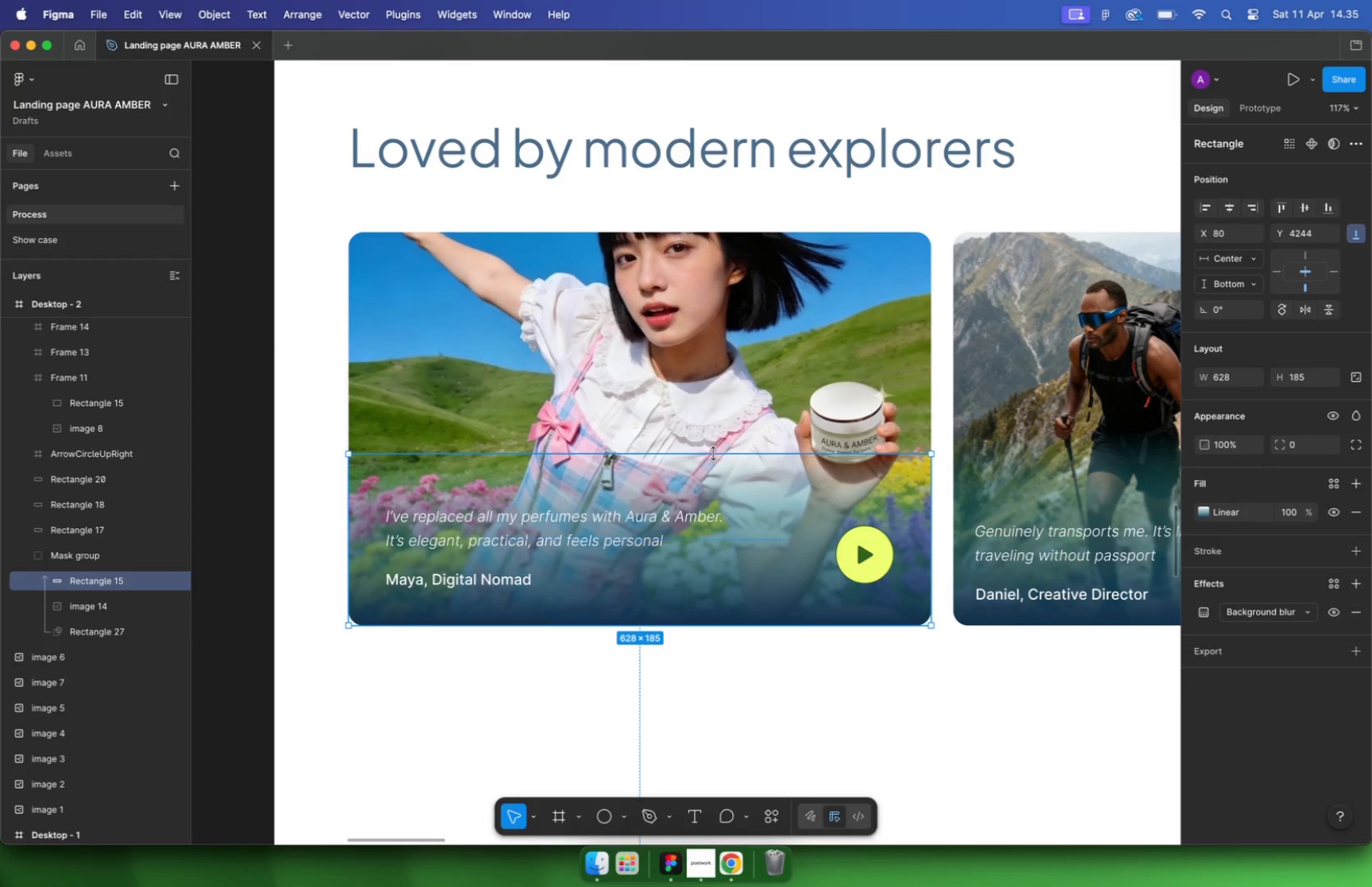 
double_click([680, 692])
 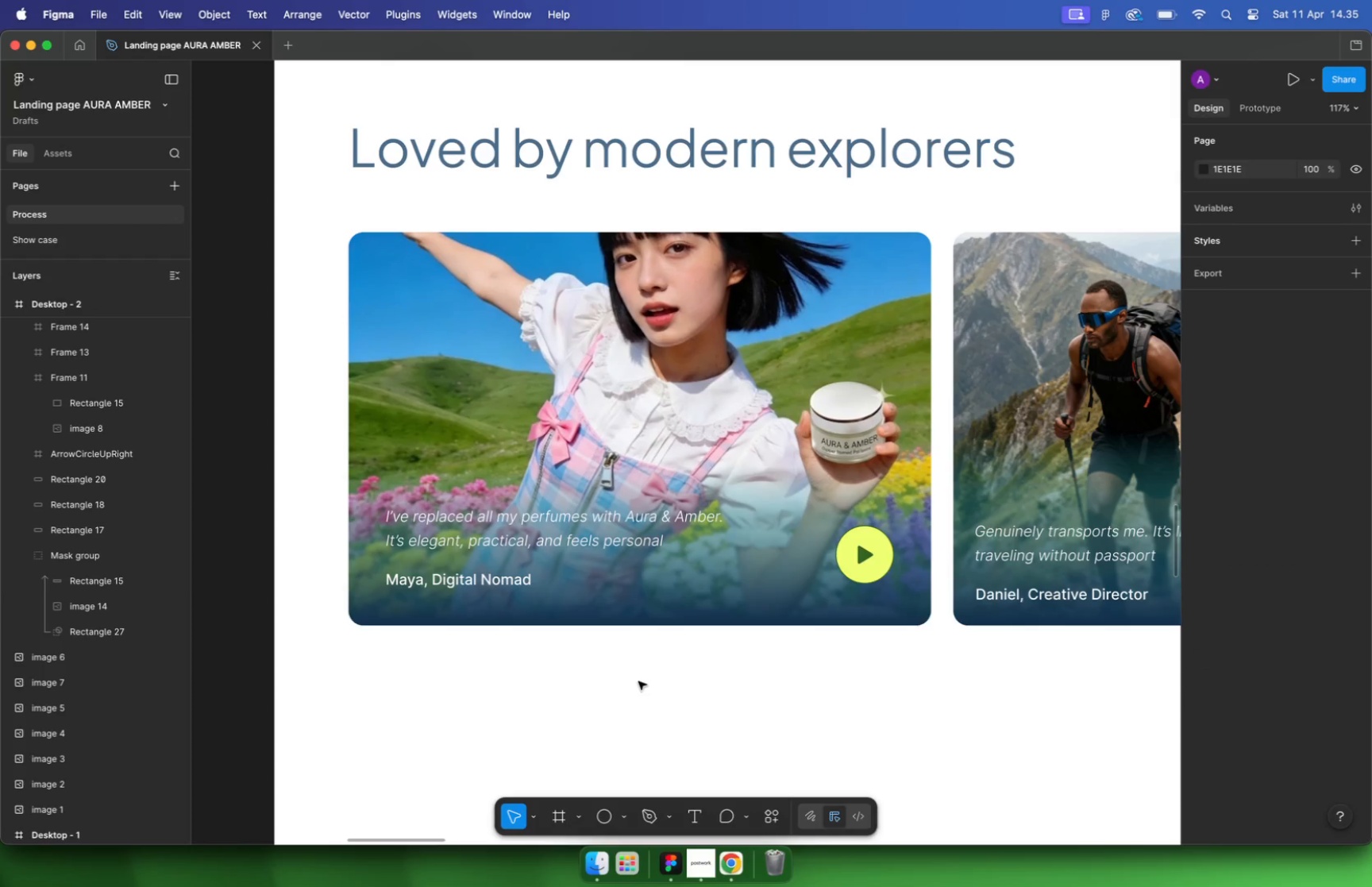 
hold_key(key=CommandLeft, duration=1.46)
scroll: coordinate [632, 580], scroll_direction: down, amount: 10.0
 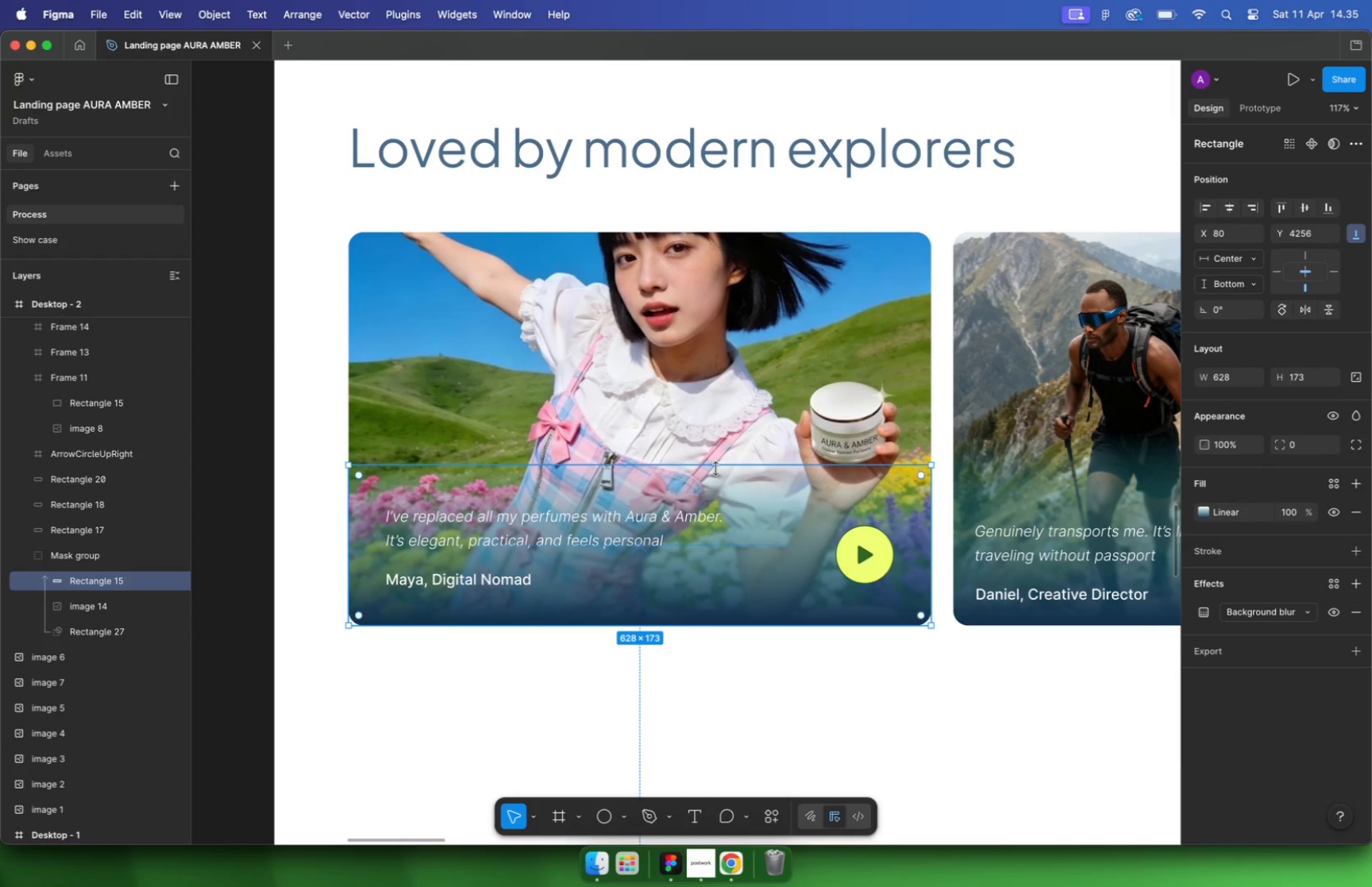 
hold_key(key=CommandLeft, duration=0.52)
left_click([697, 550])
 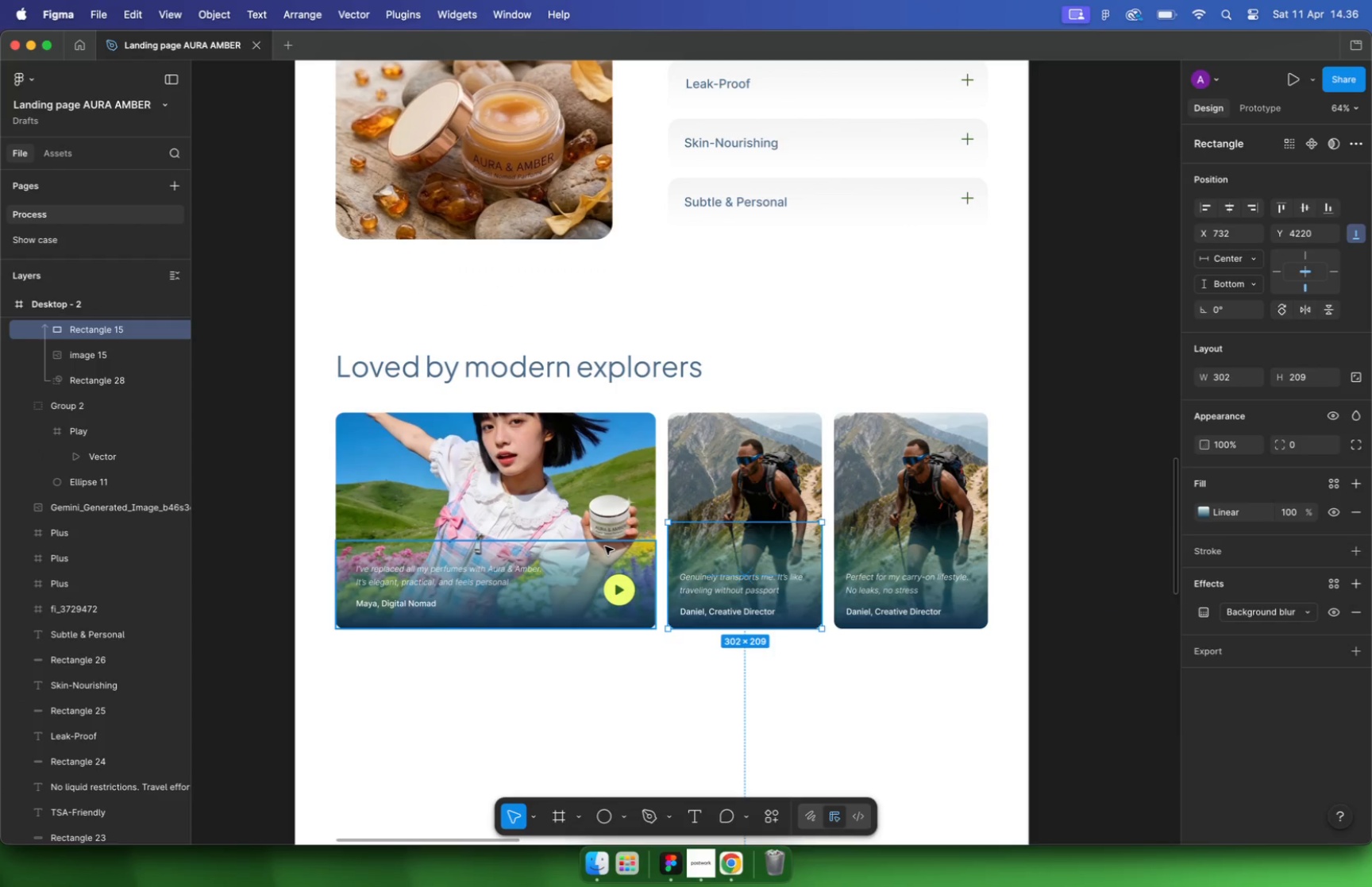 
hold_key(key=CommandLeft, duration=1.03)
hold_key(key=ShiftLeft, duration=0.75)
left_click([605, 546])
 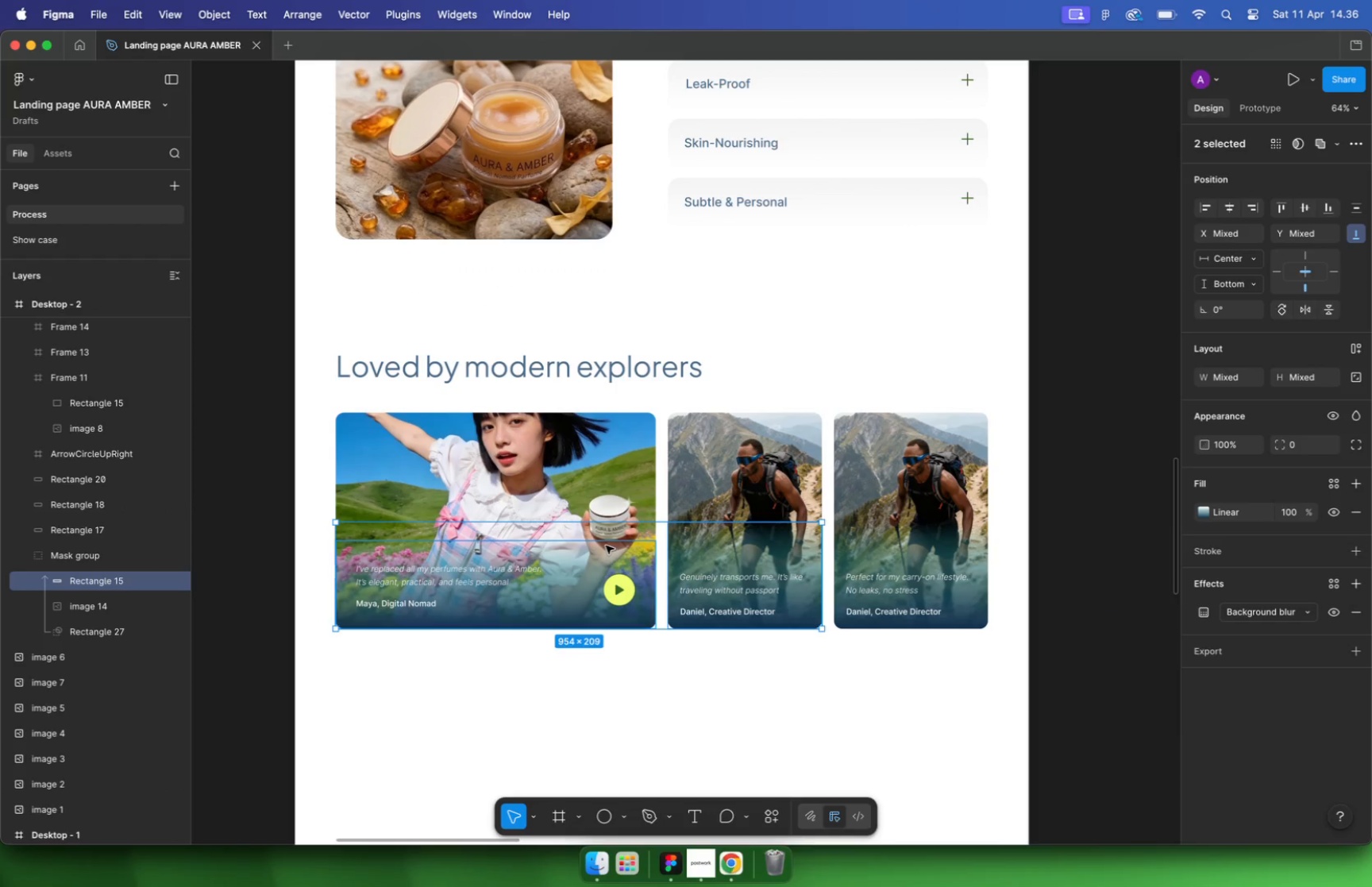 
left_click([611, 555])
 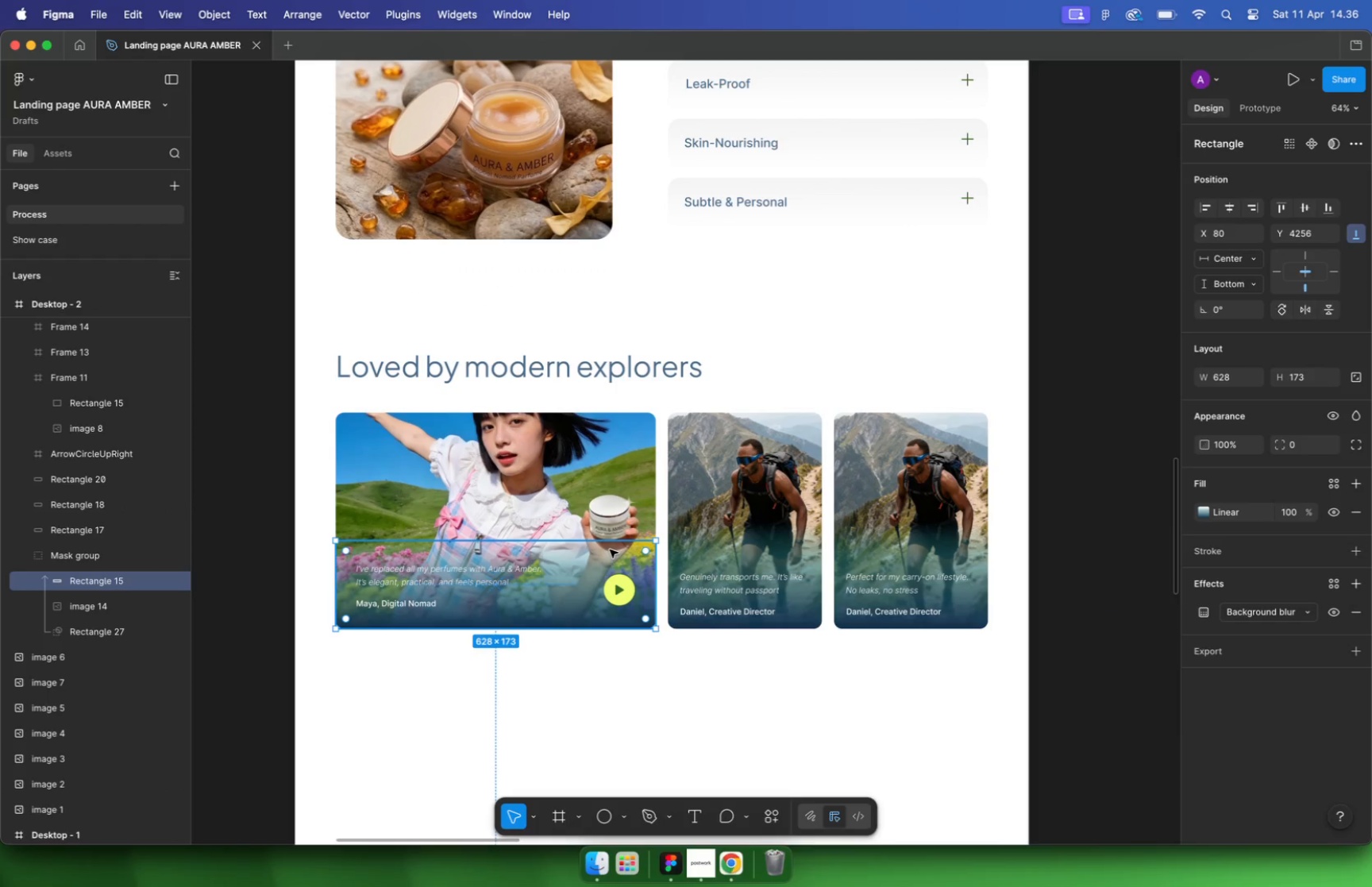 
double_click([588, 688])
 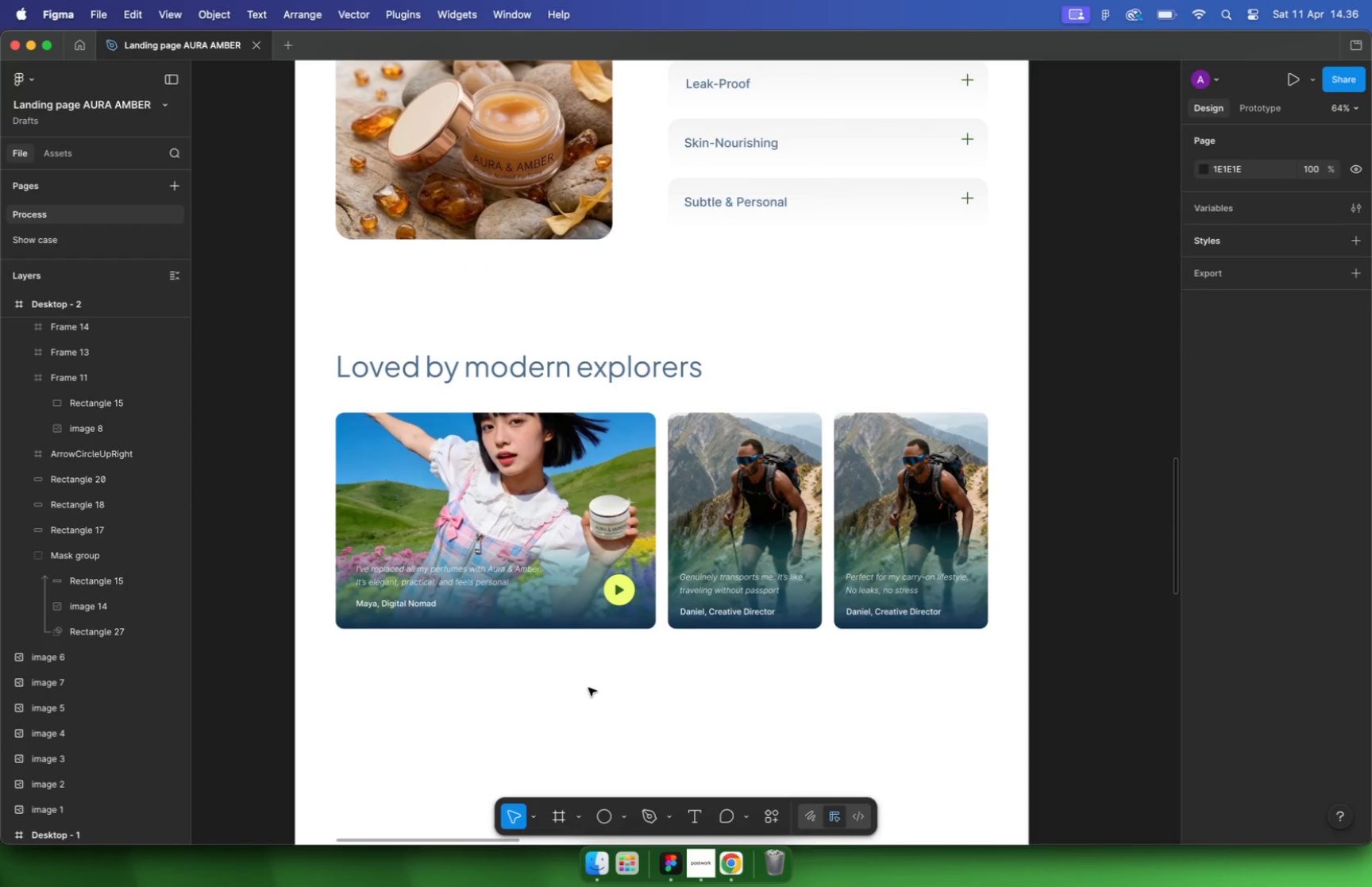 
hold_key(key=CommandLeft, duration=4.17)
scroll: coordinate [426, 632], scroll_direction: up, amount: 16.0
 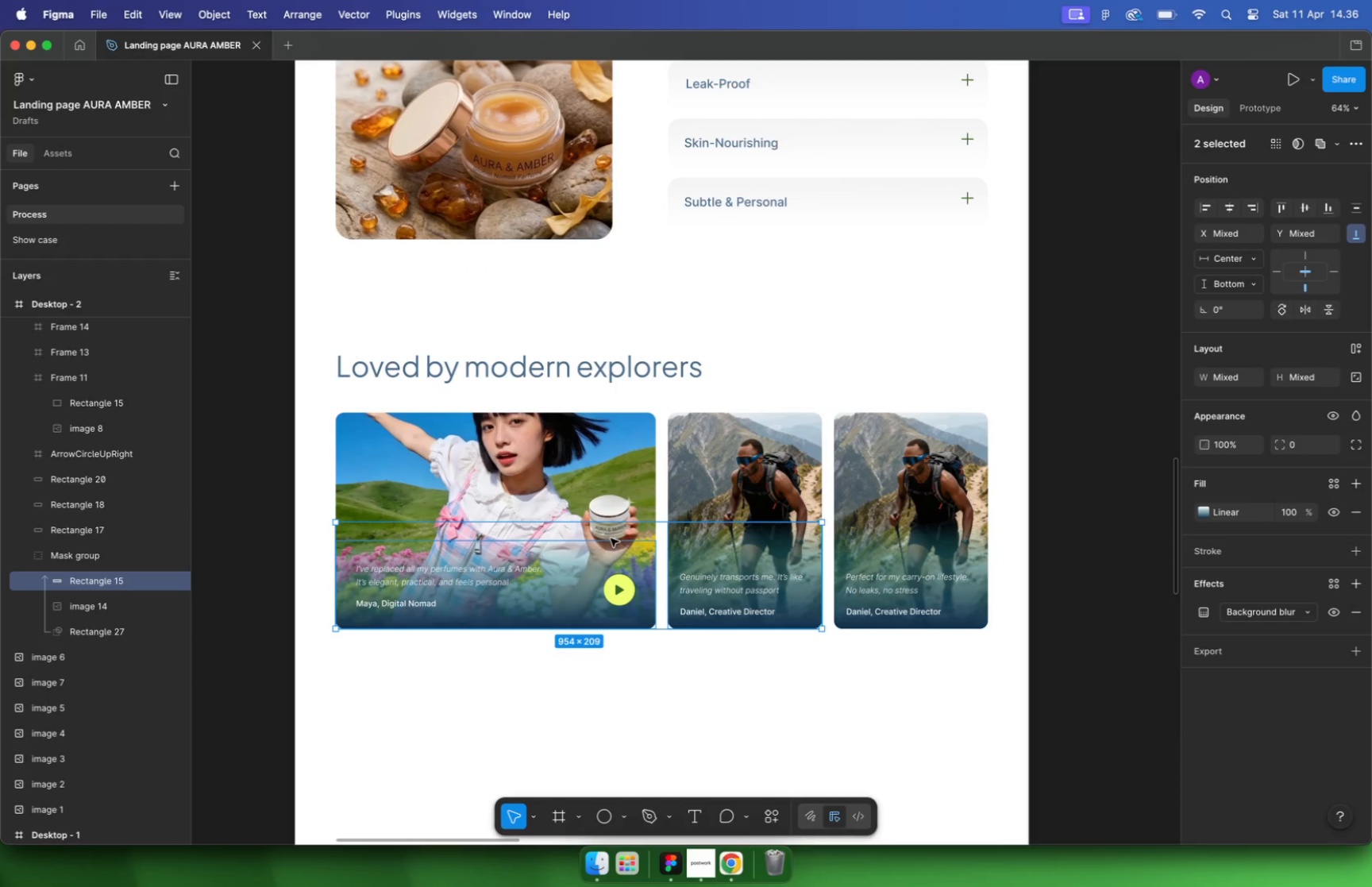 
scroll: coordinate [432, 627], scroll_direction: down, amount: 22.0
 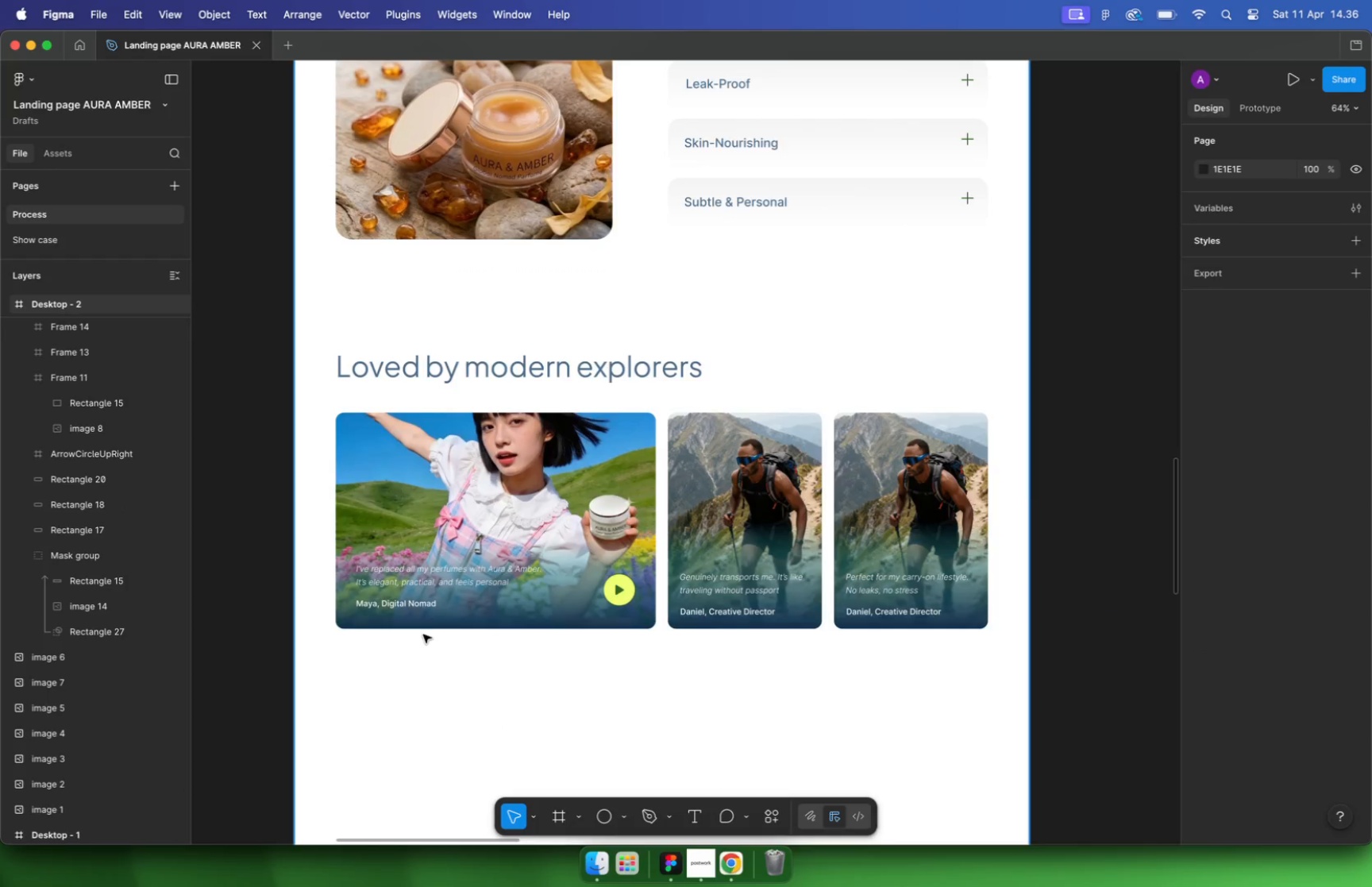 
scroll: coordinate [436, 630], scroll_direction: up, amount: 14.0
 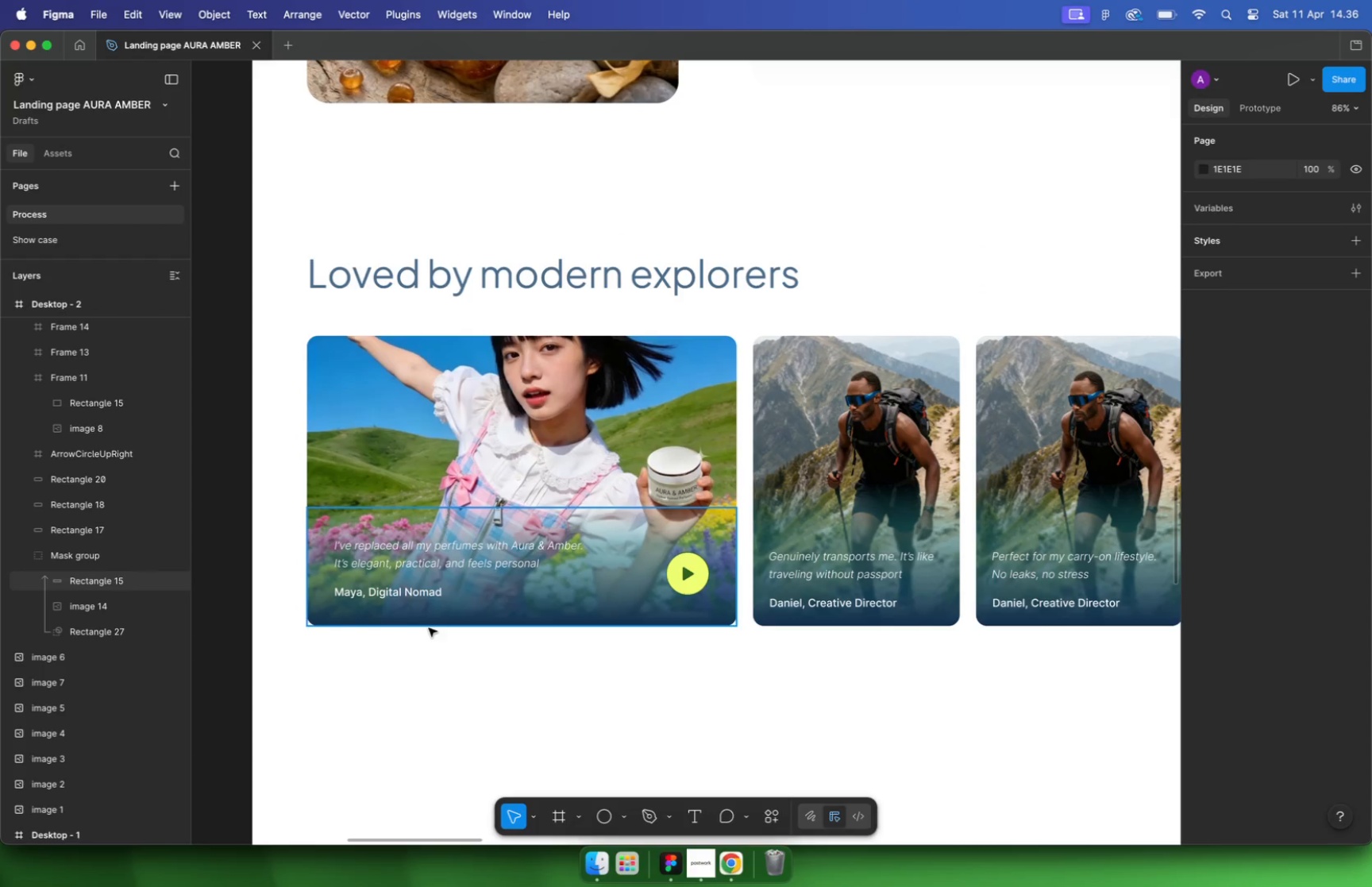 
hold_key(key=CommandLeft, duration=0.6)
scroll: coordinate [436, 631], scroll_direction: down, amount: 16.0
 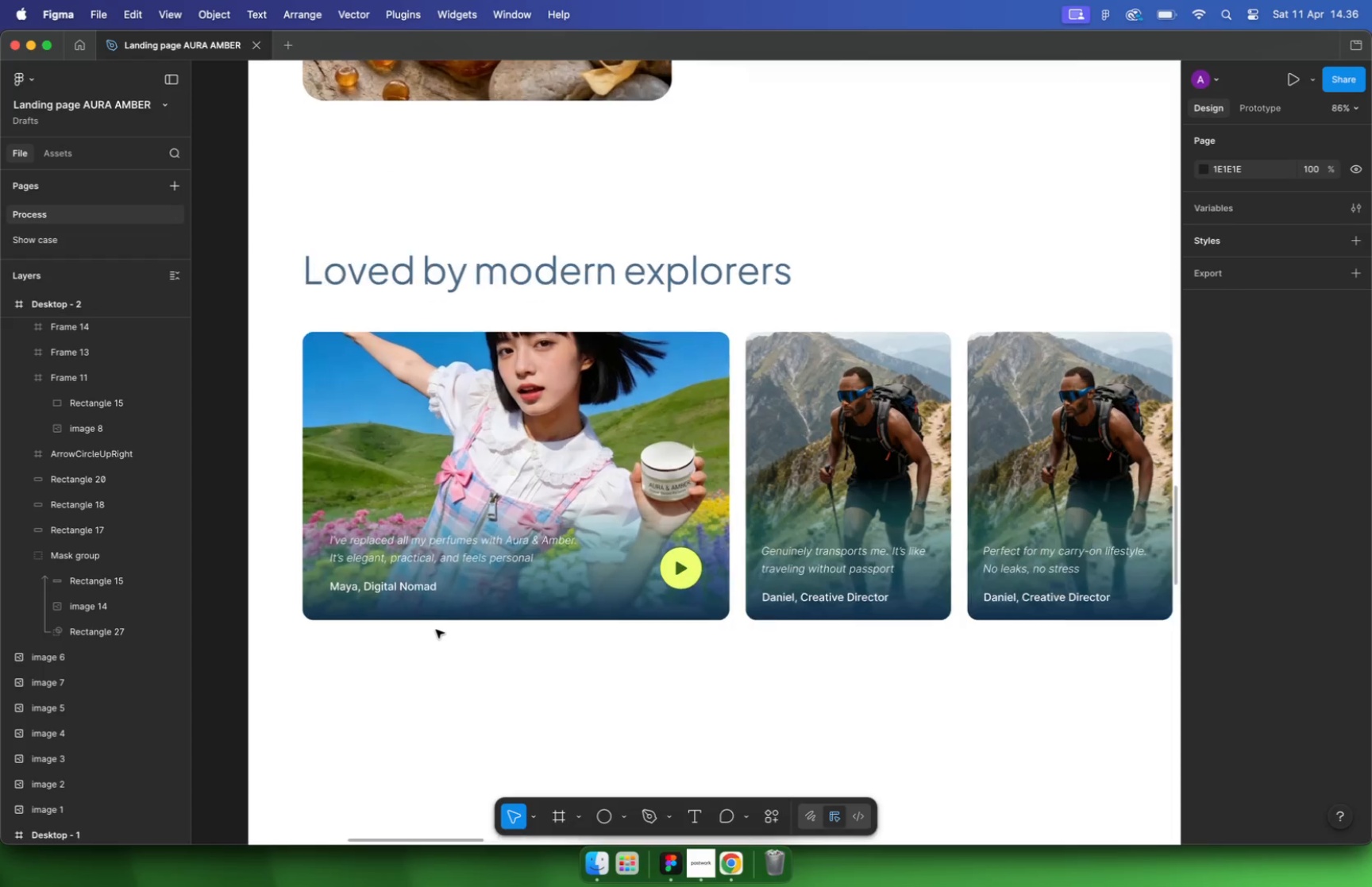 
key(Meta+CommandLeft)
 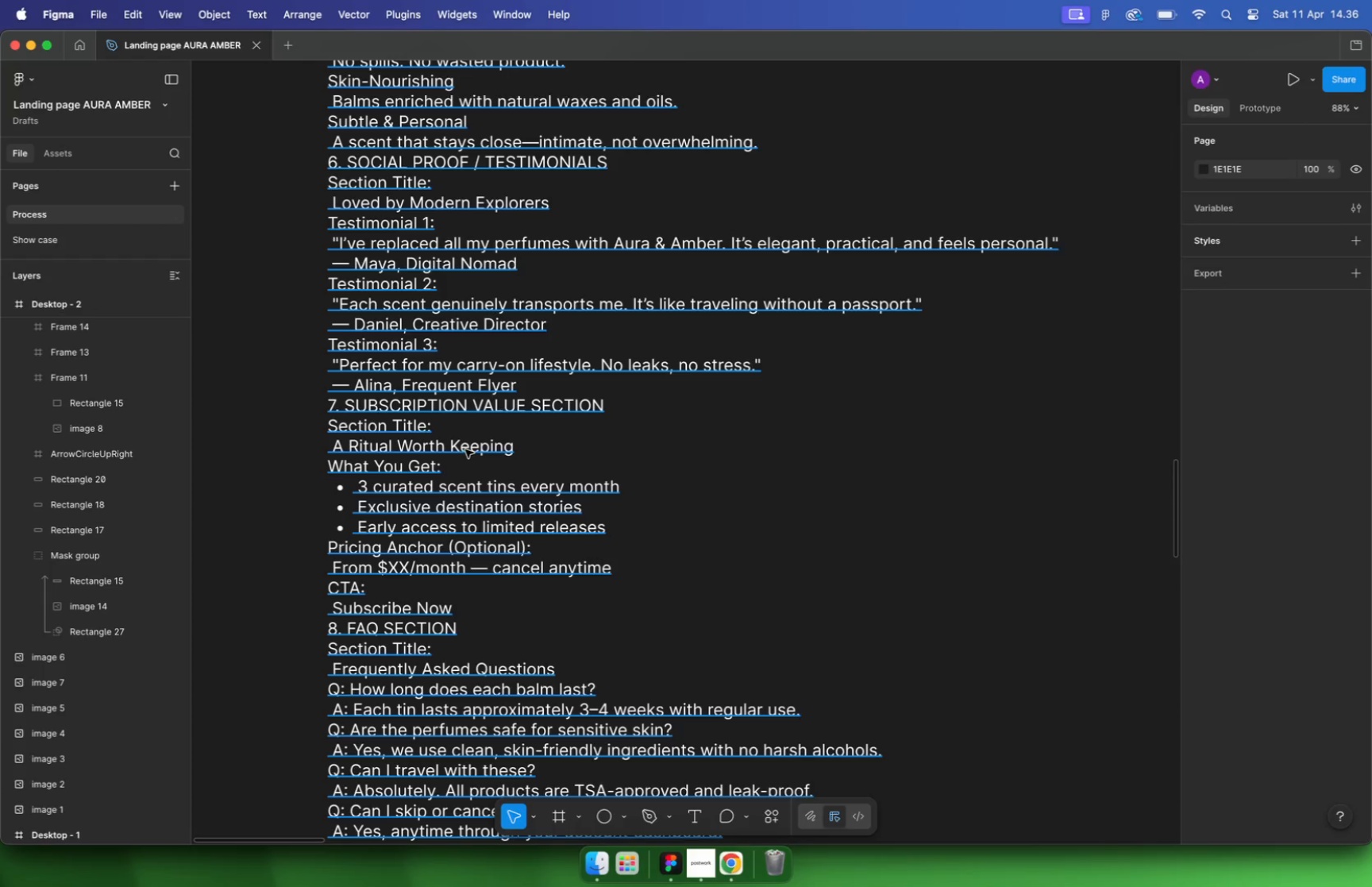 
hold_key(key=CommandLeft, duration=2.21)
scroll: coordinate [1031, 351], scroll_direction: down, amount: 10.0
 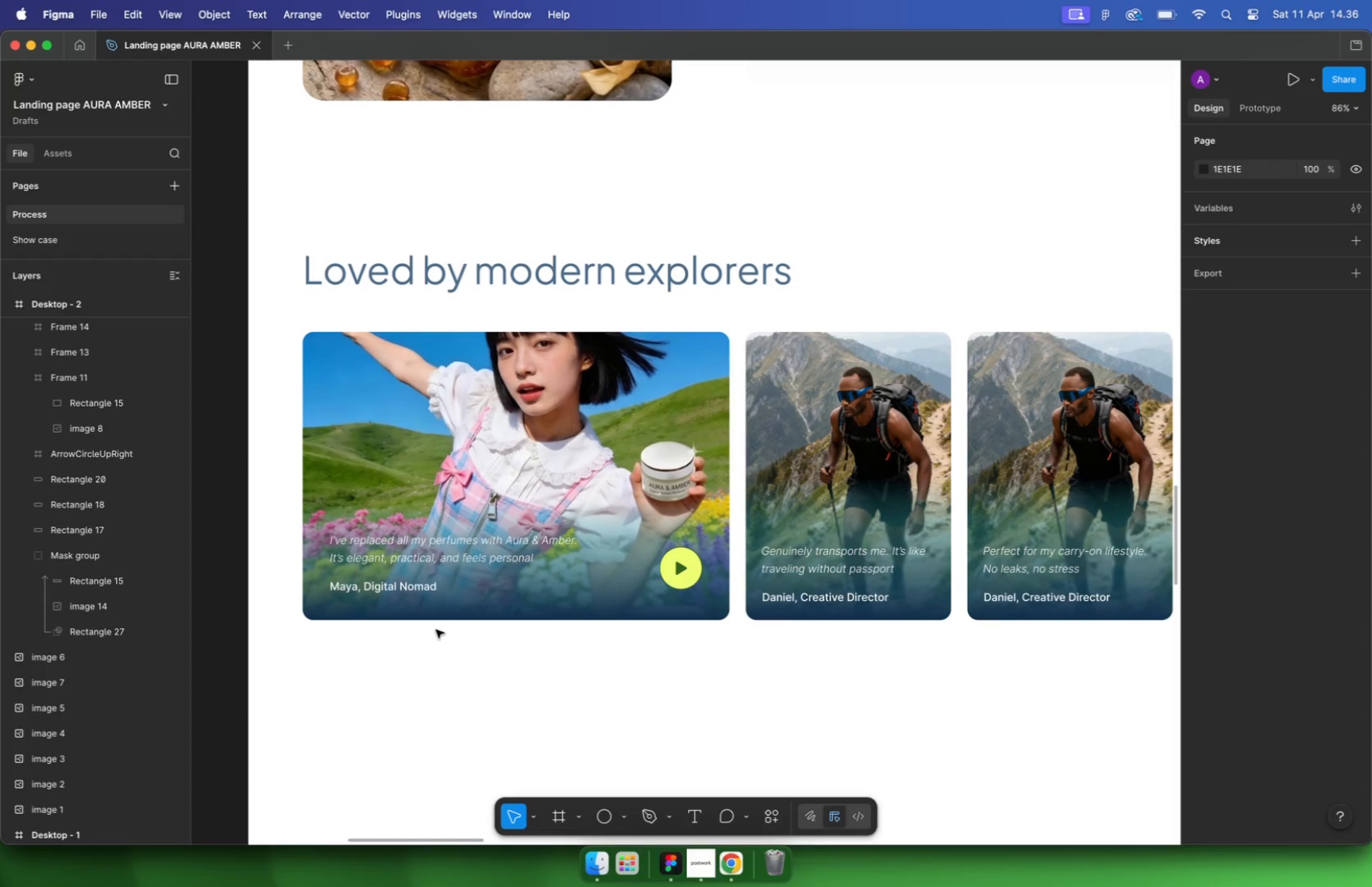 
scroll: coordinate [464, 453], scroll_direction: up, amount: 28.0
 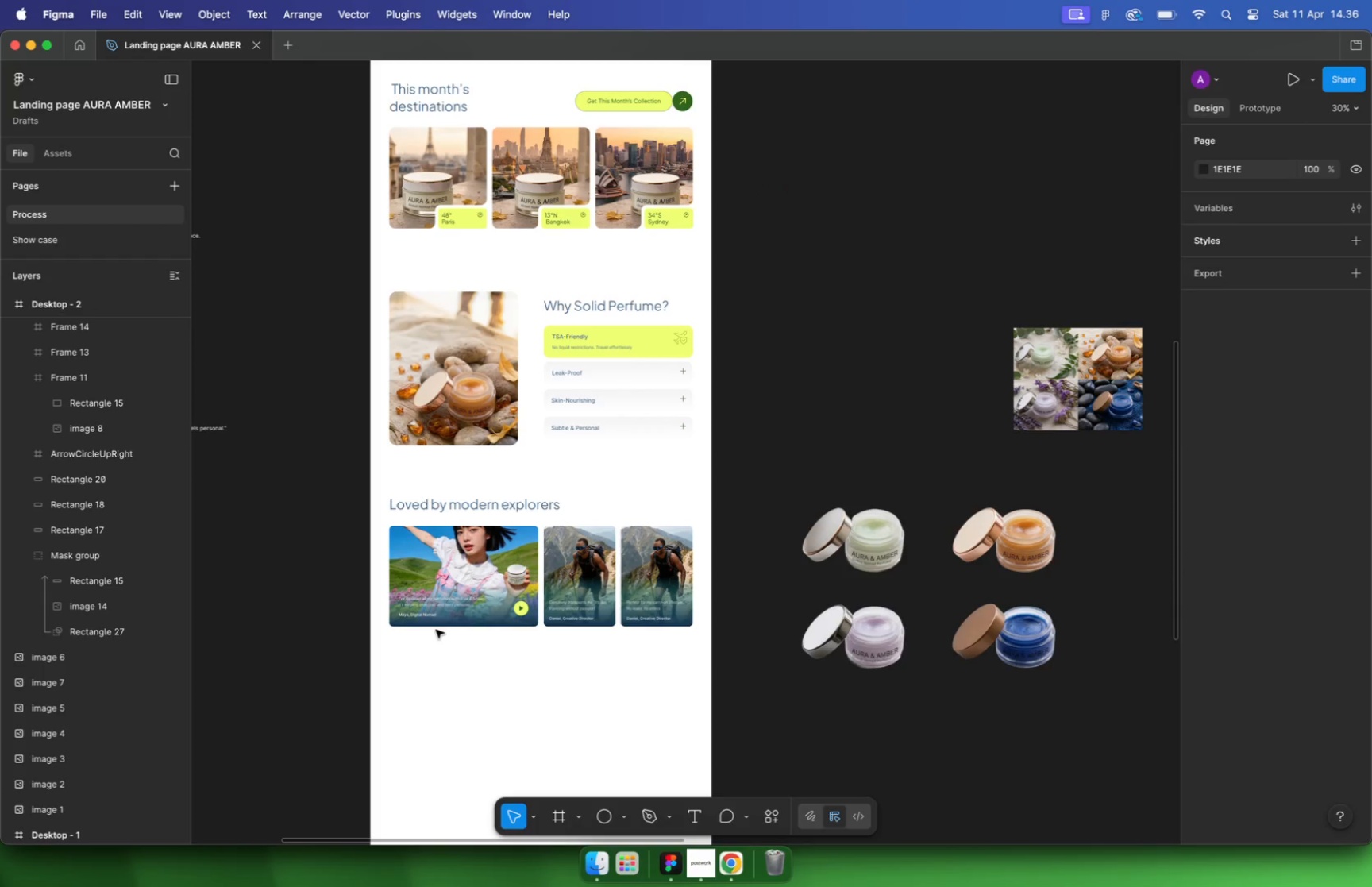 
wait(22.71)
 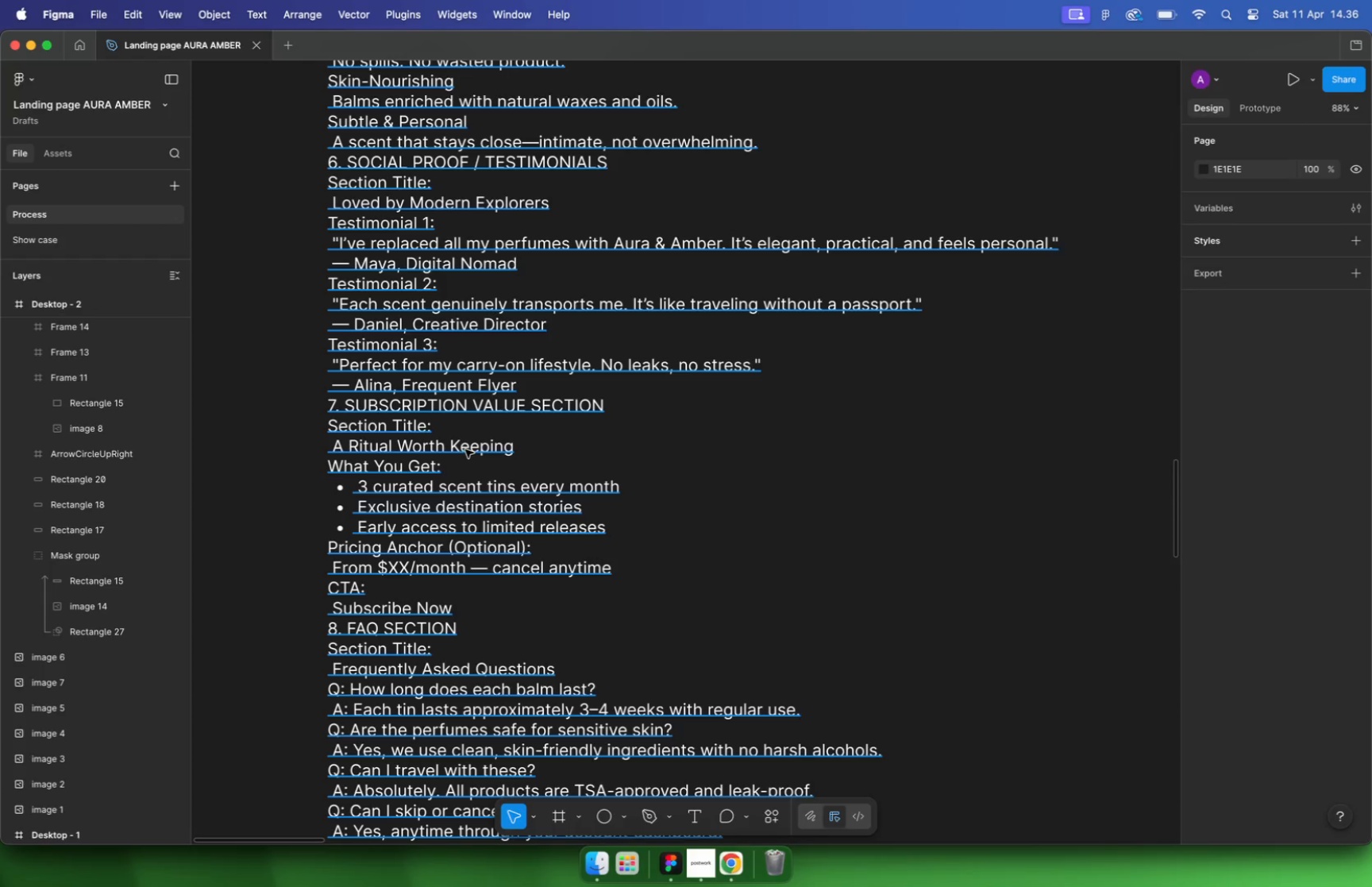 
hold_key(key=CommandLeft, duration=4.62)
scroll: coordinate [463, 450], scroll_direction: down, amount: 41.0
 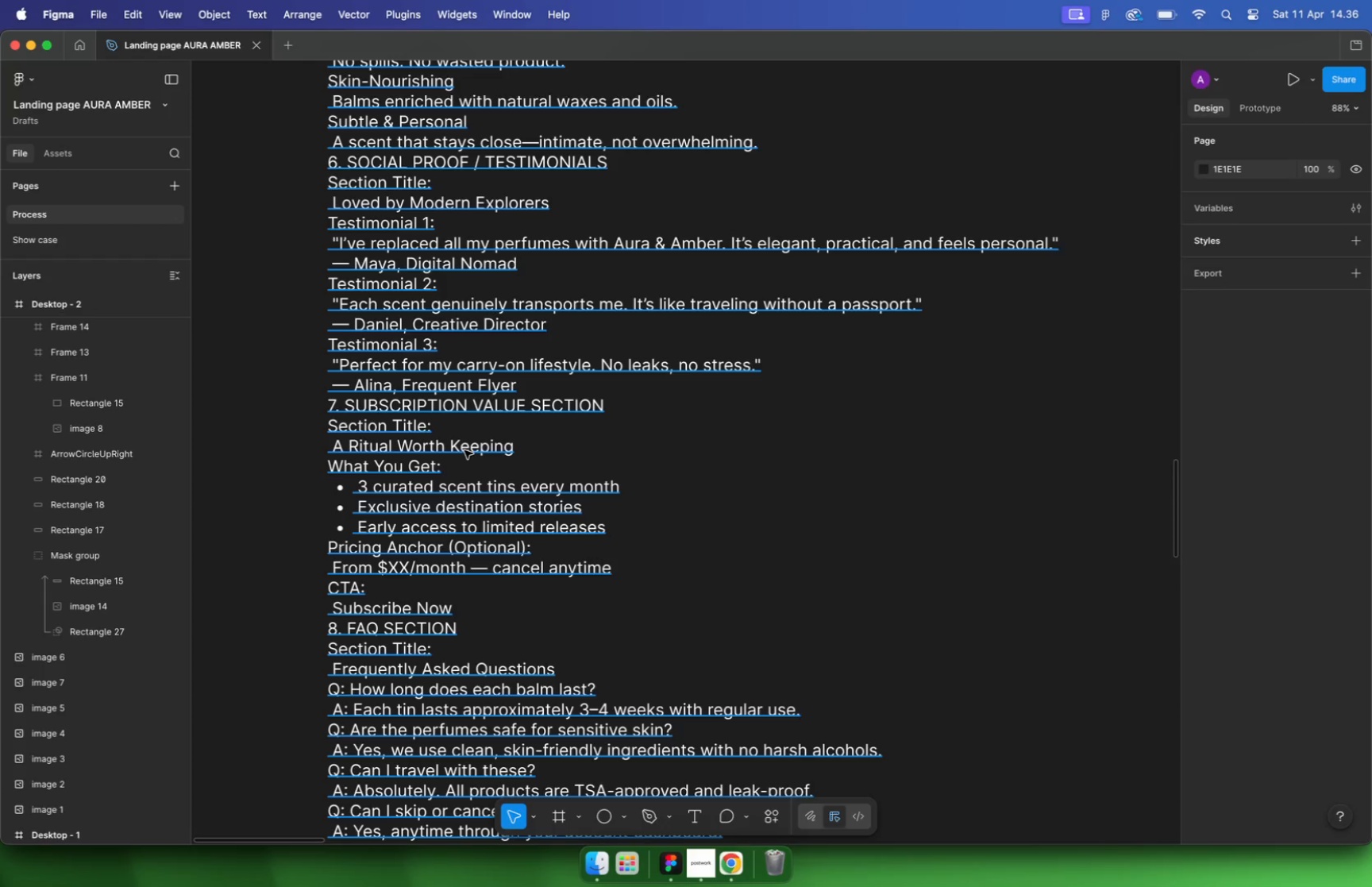 
scroll: coordinate [691, 283], scroll_direction: up, amount: 51.0
 